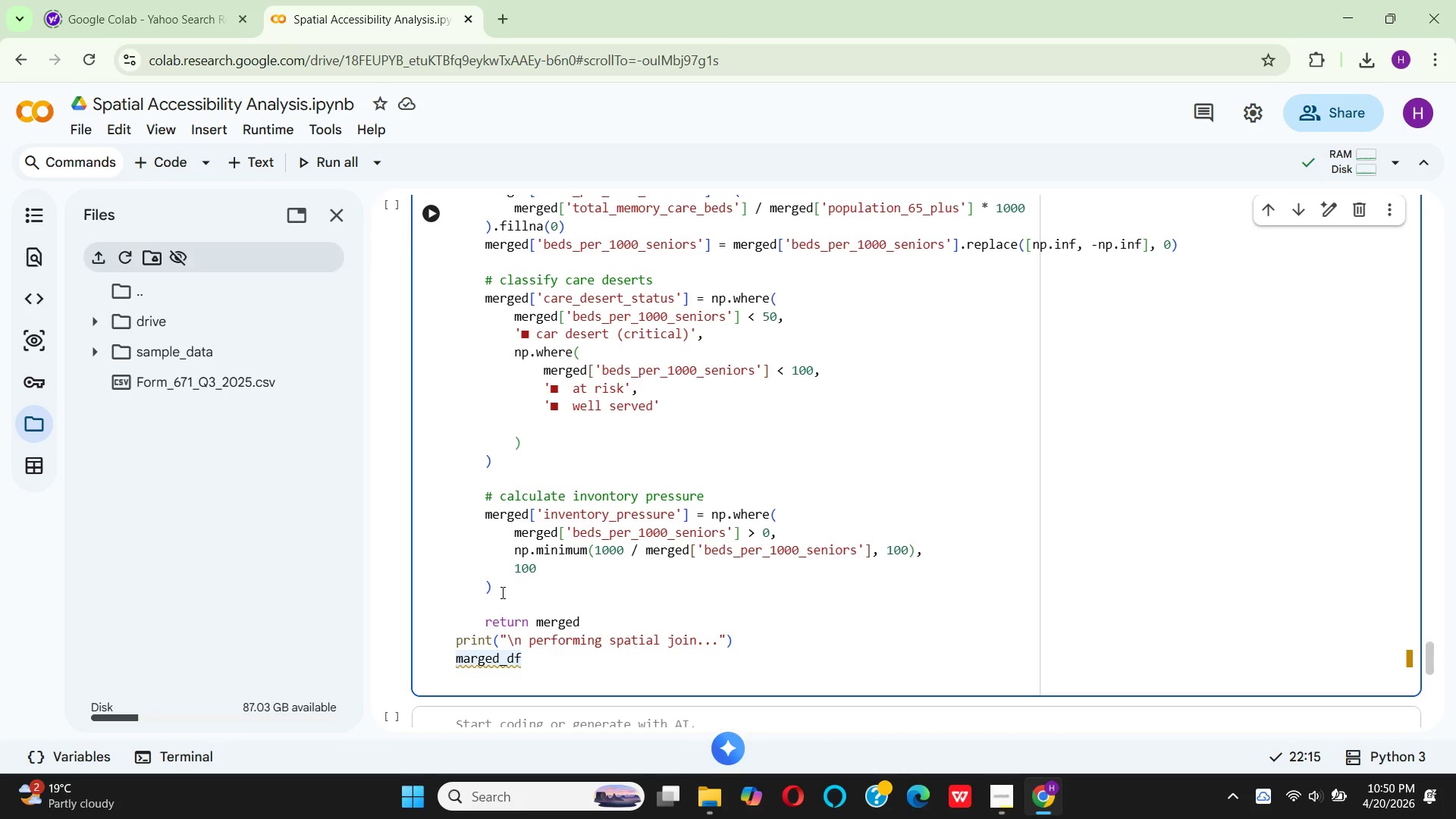 
key(Backspace)
 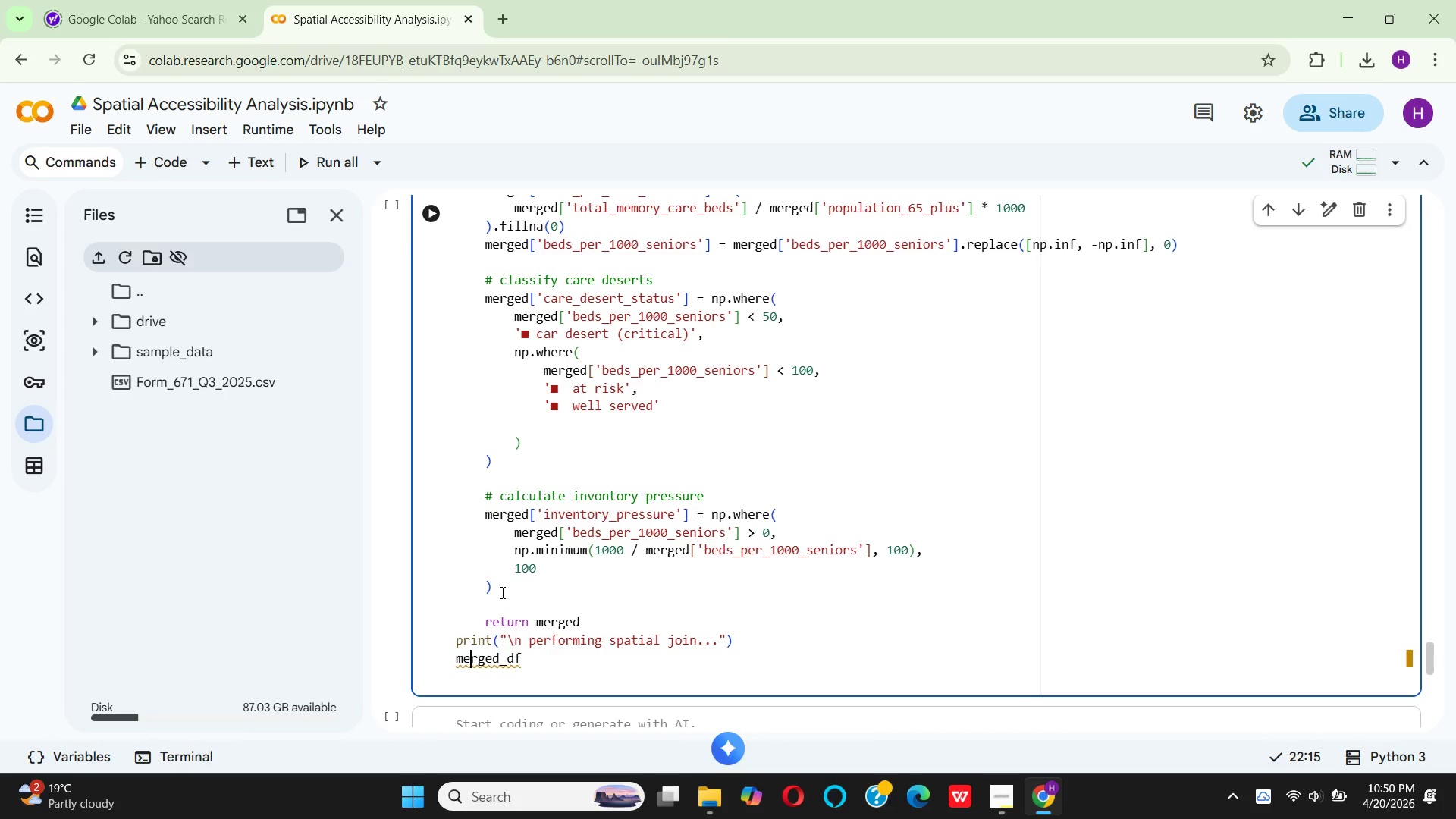 
key(E)
 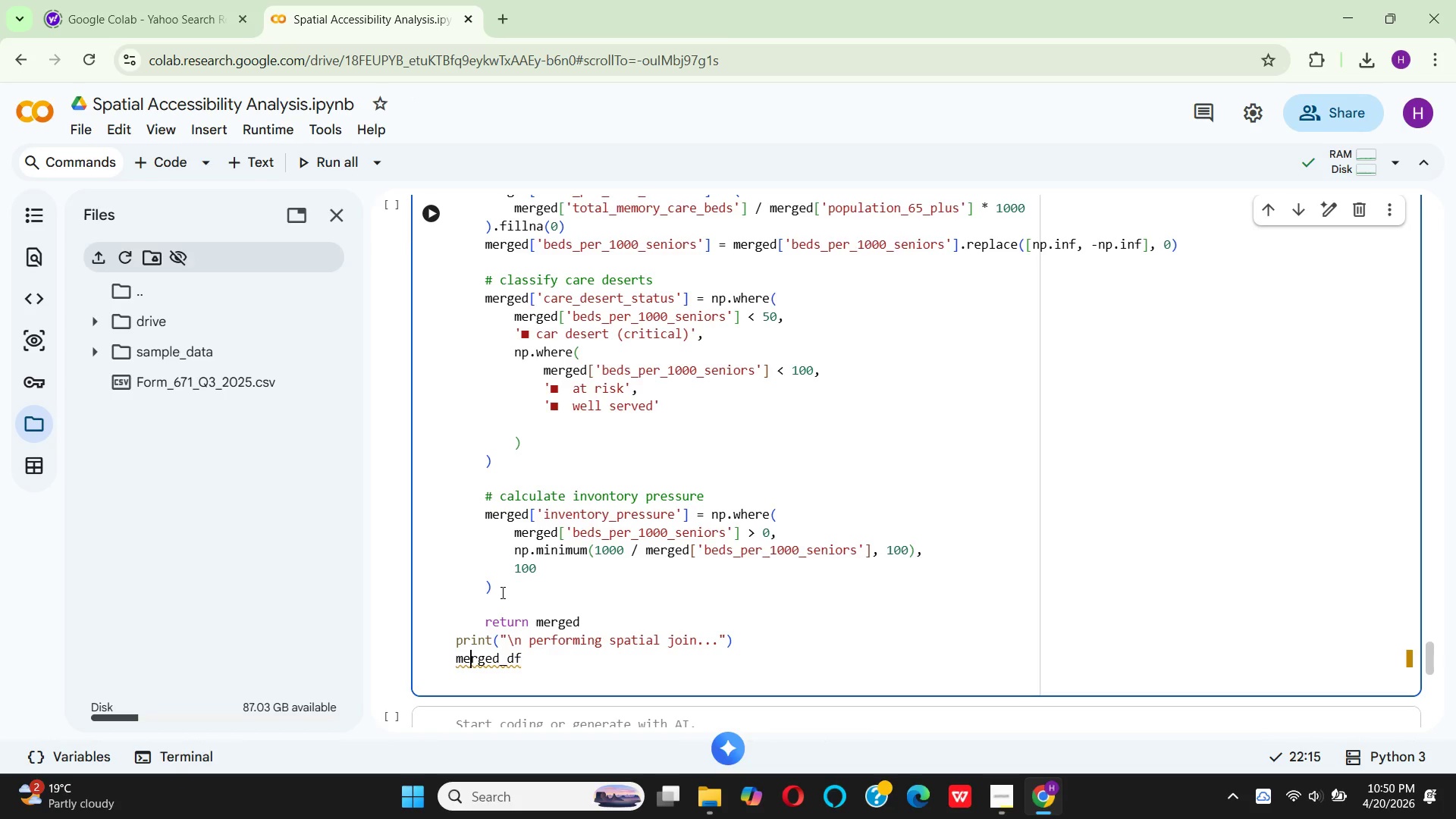 
key(ArrowRight)
 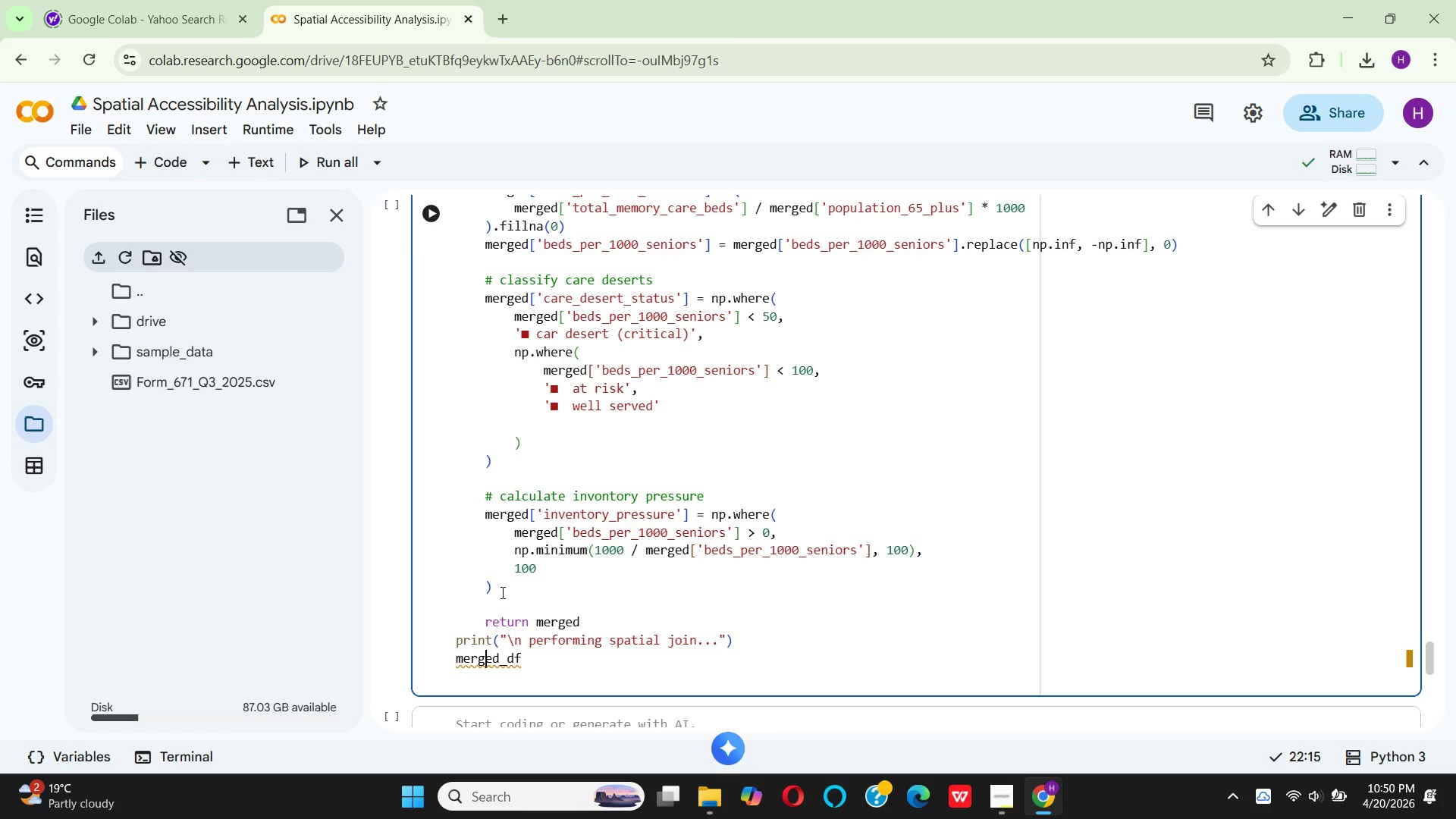 
key(ArrowRight)
 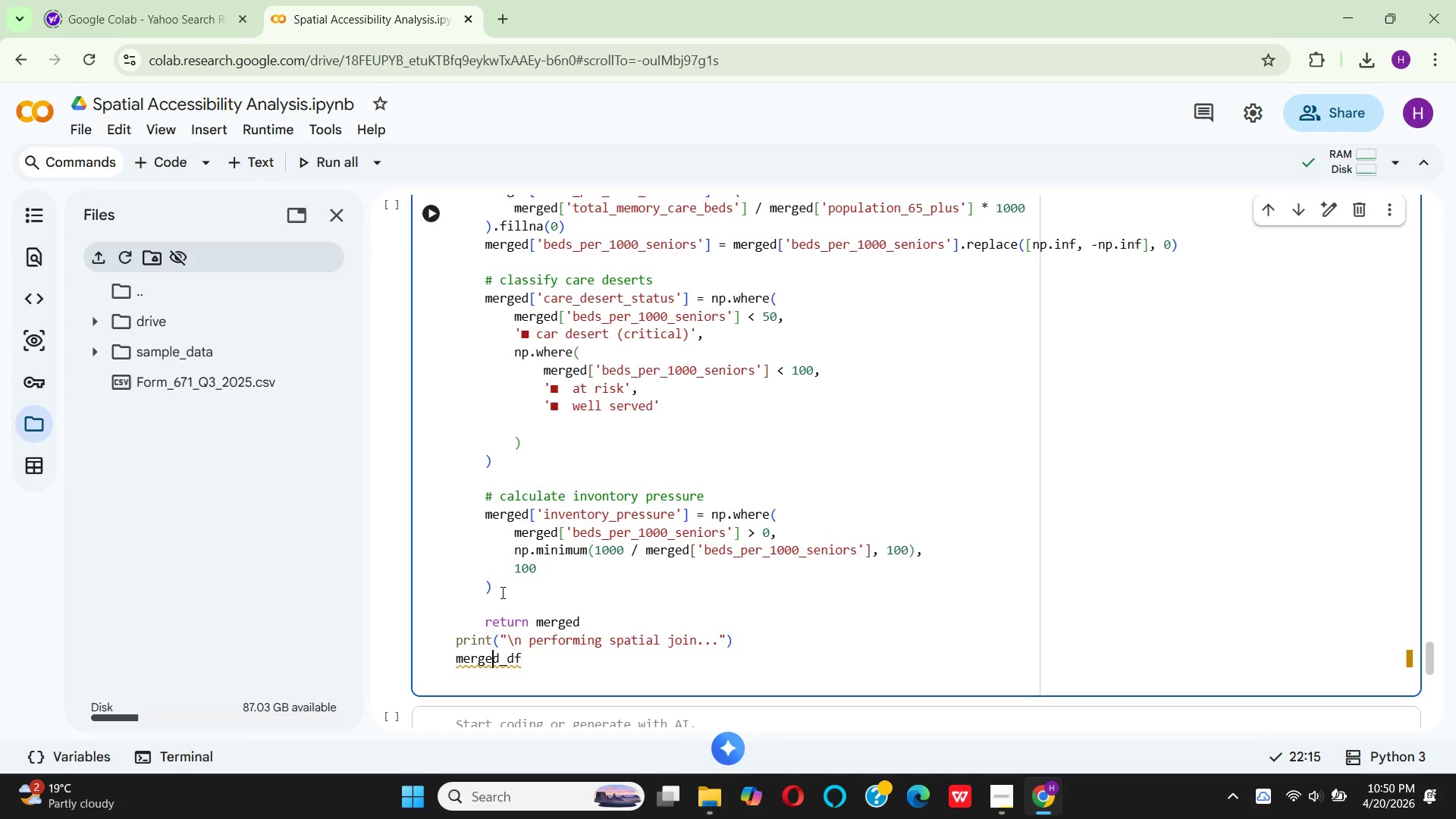 
key(ArrowRight)
 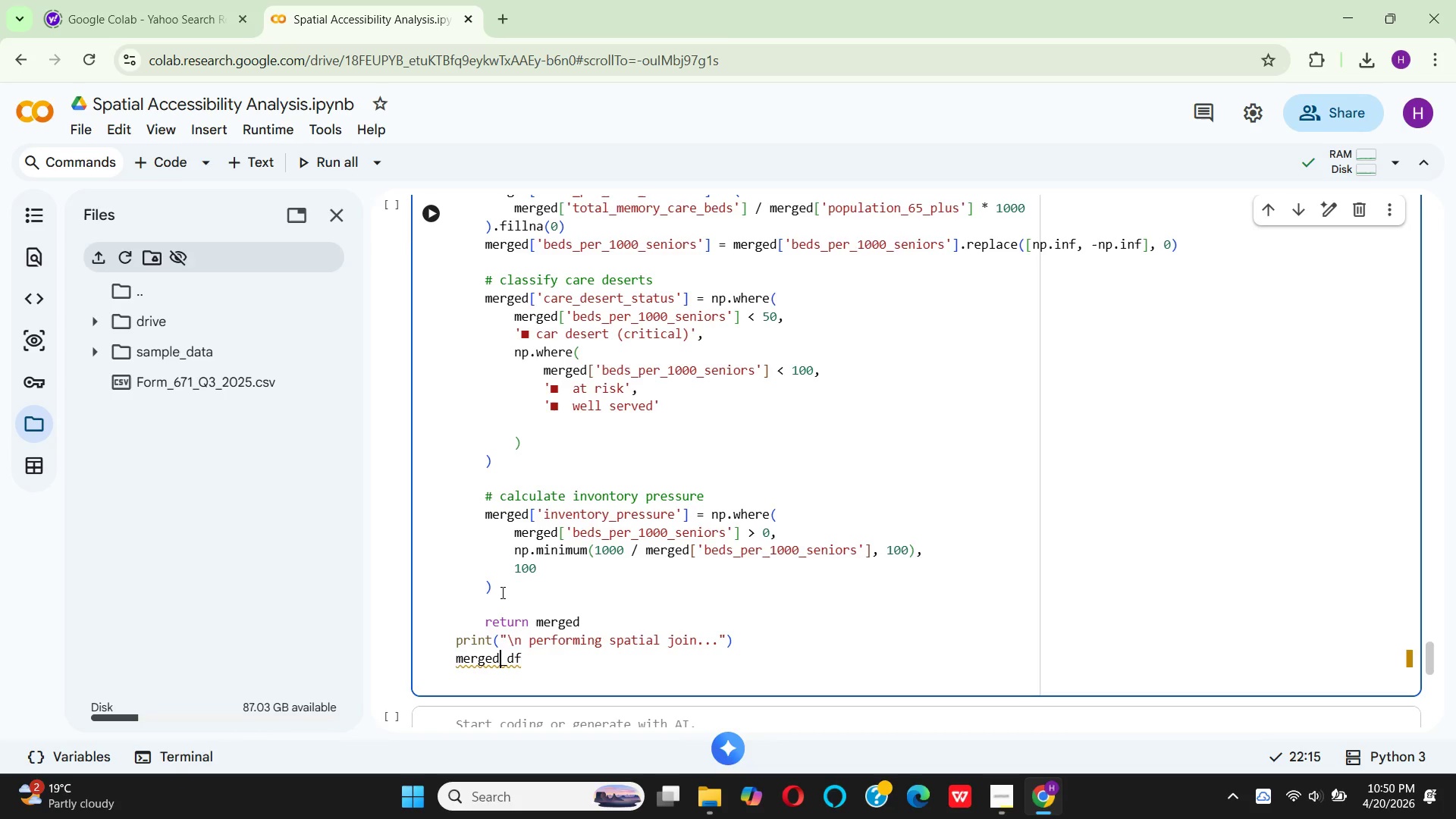 
key(ArrowRight)
 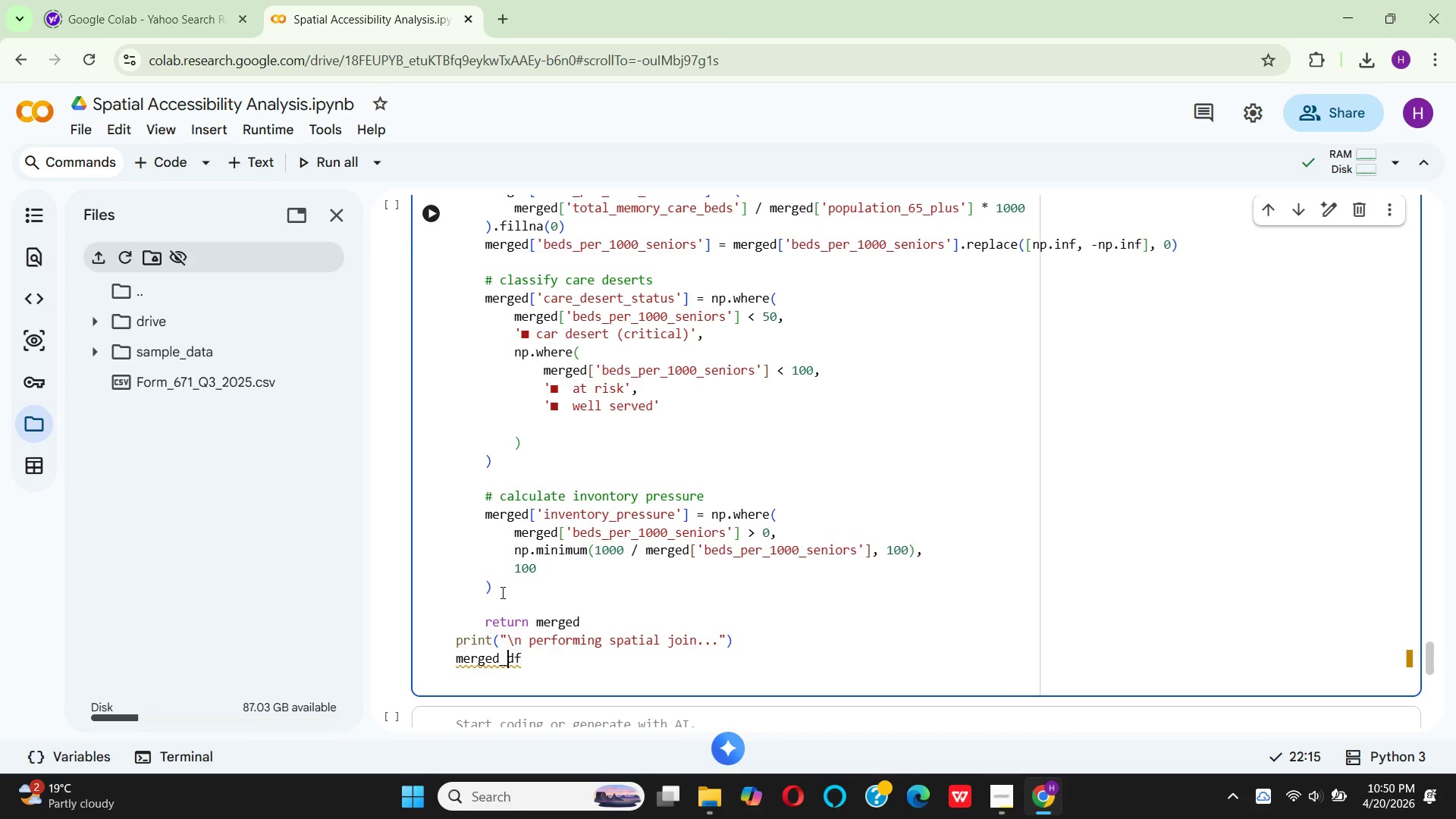 
key(ArrowRight)
 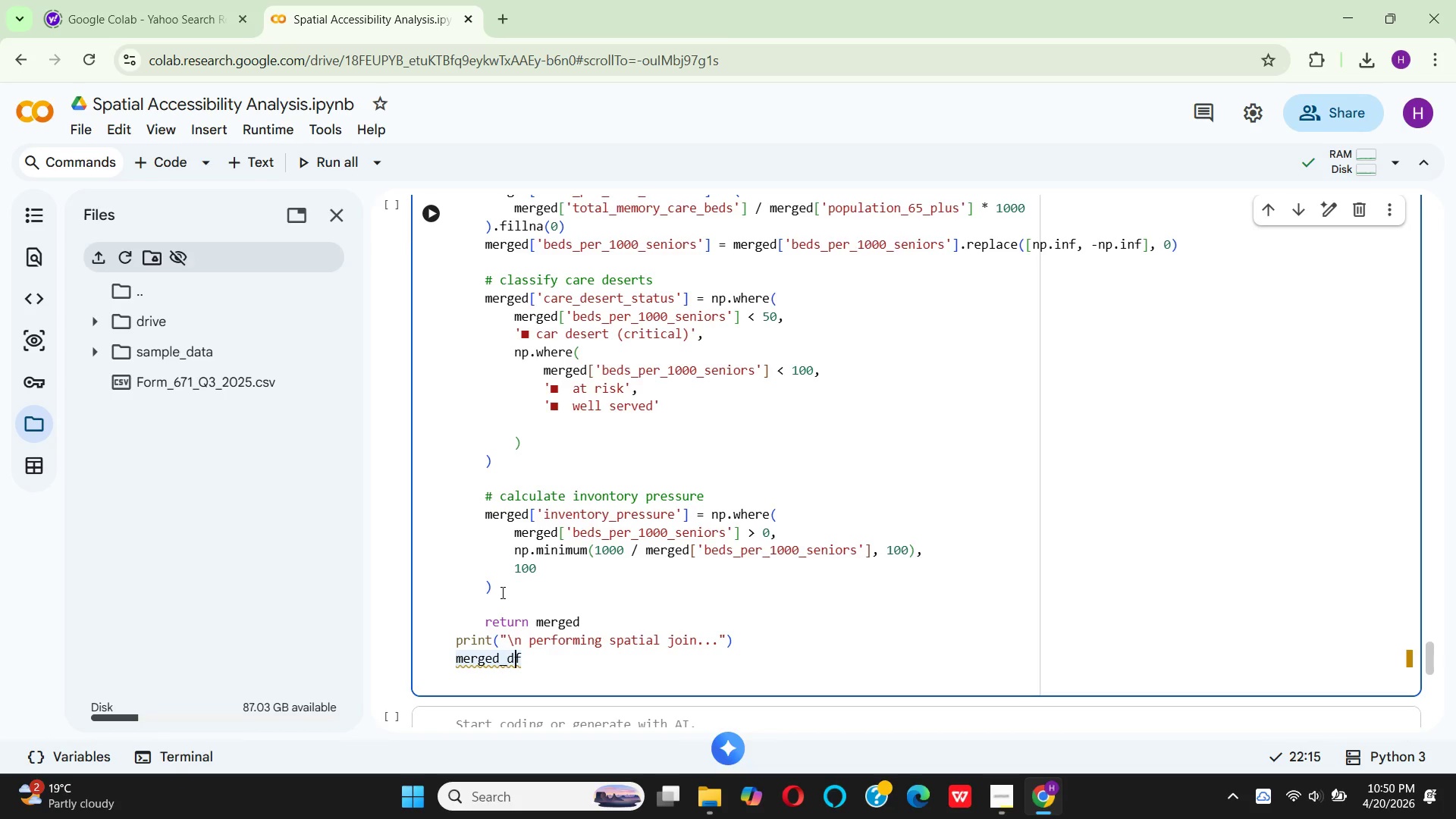 
key(ArrowRight)
 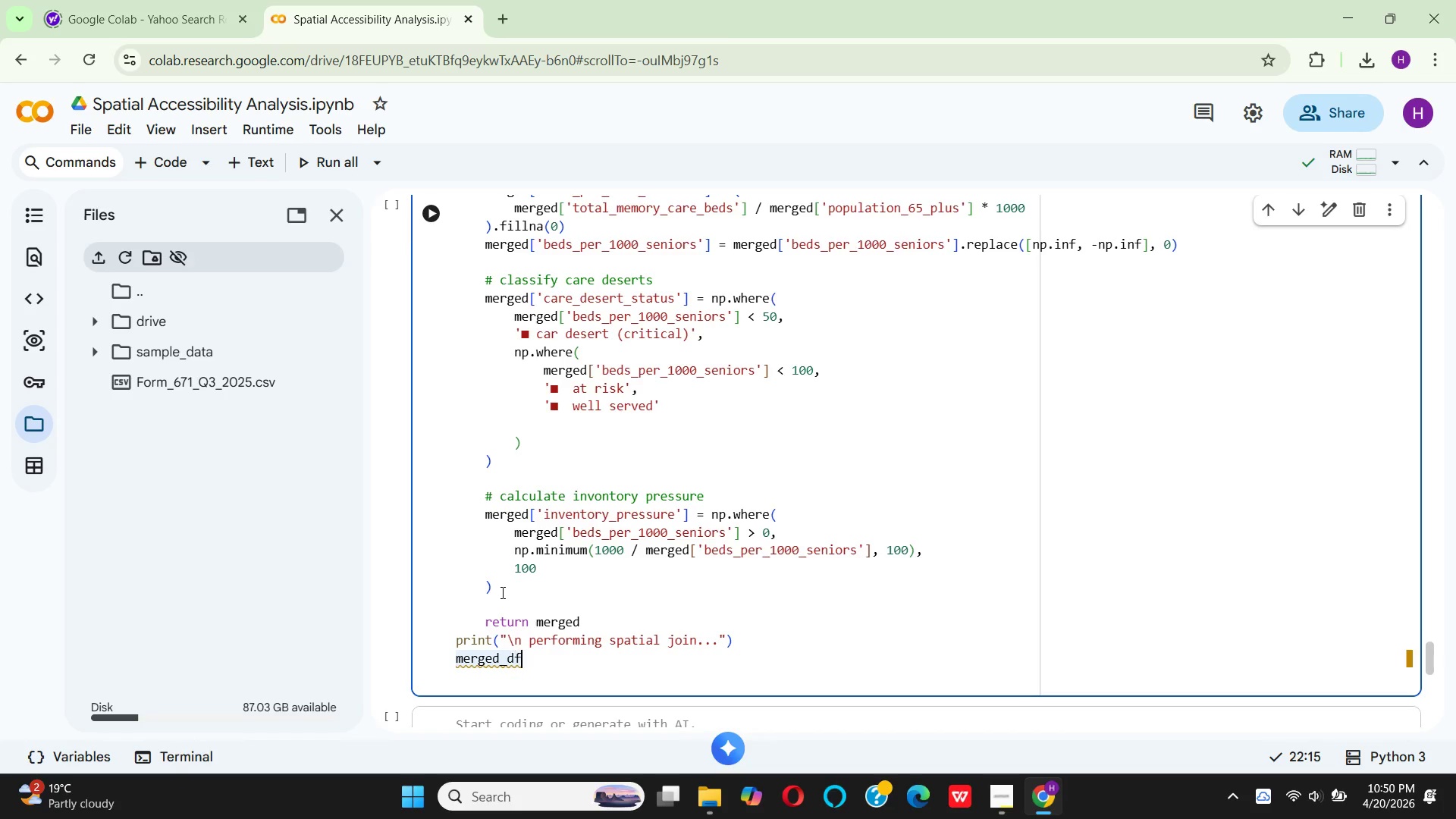 
key(ArrowRight)
 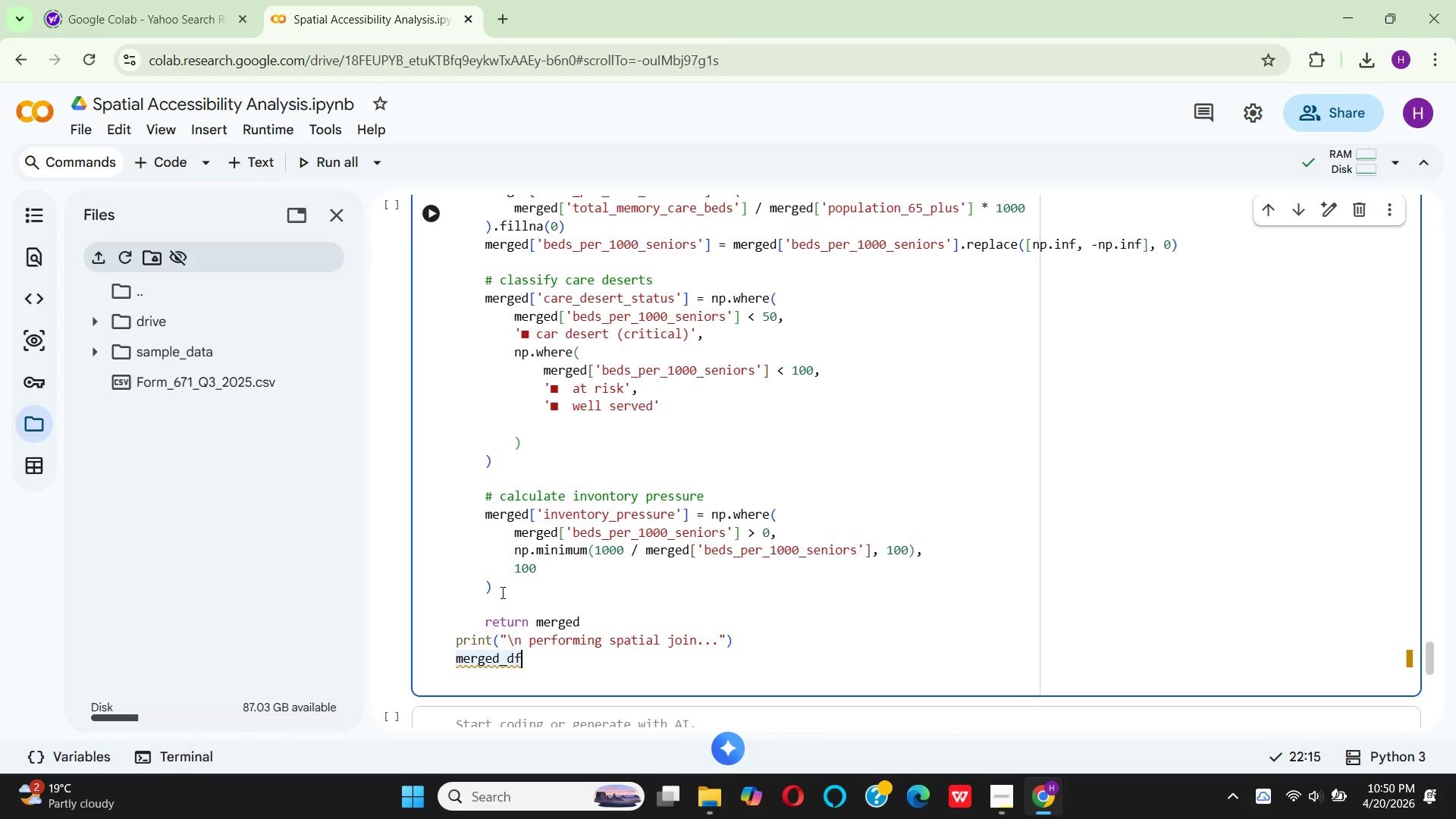 
key(Space)
 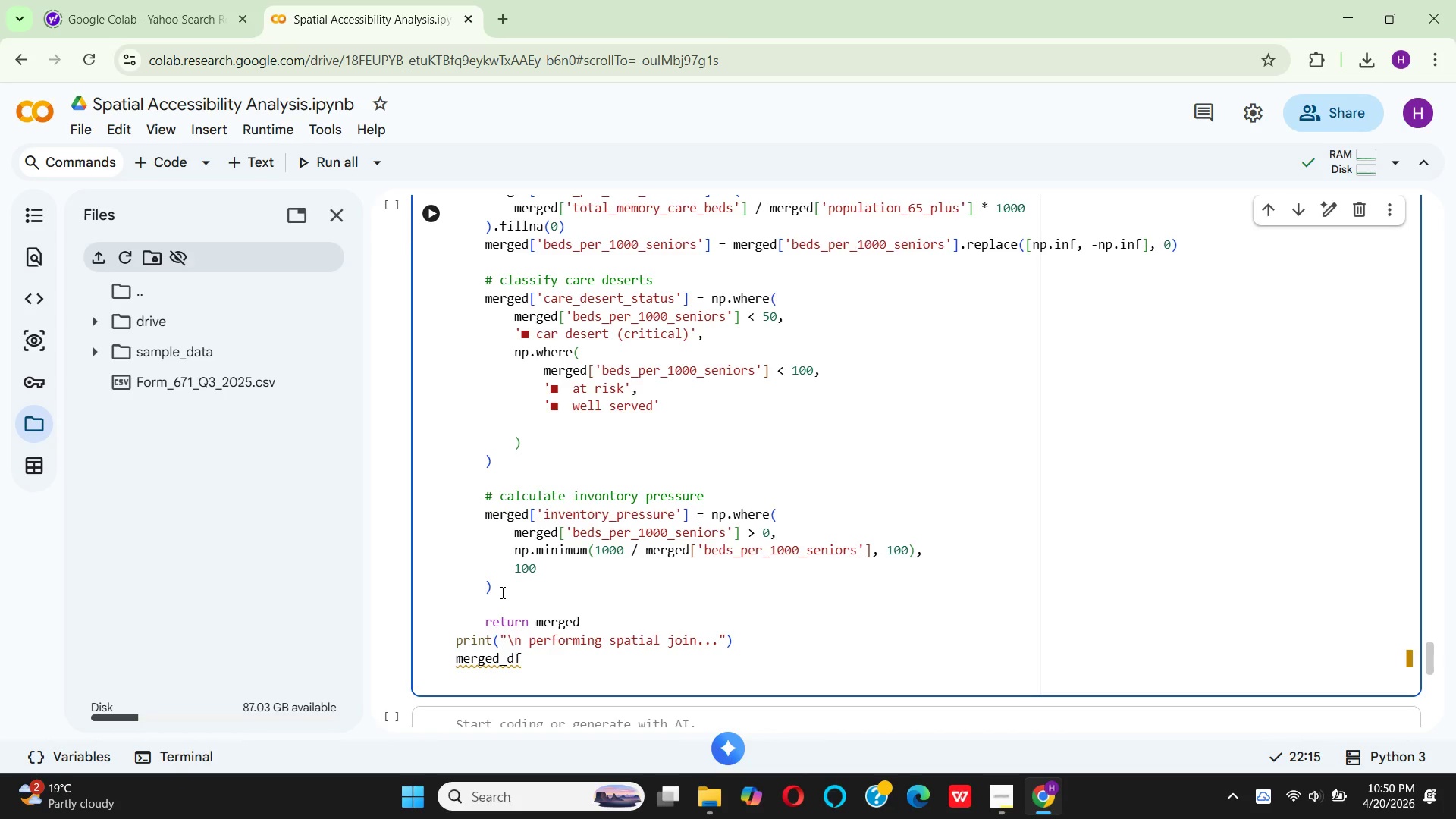 
key(Equal)
 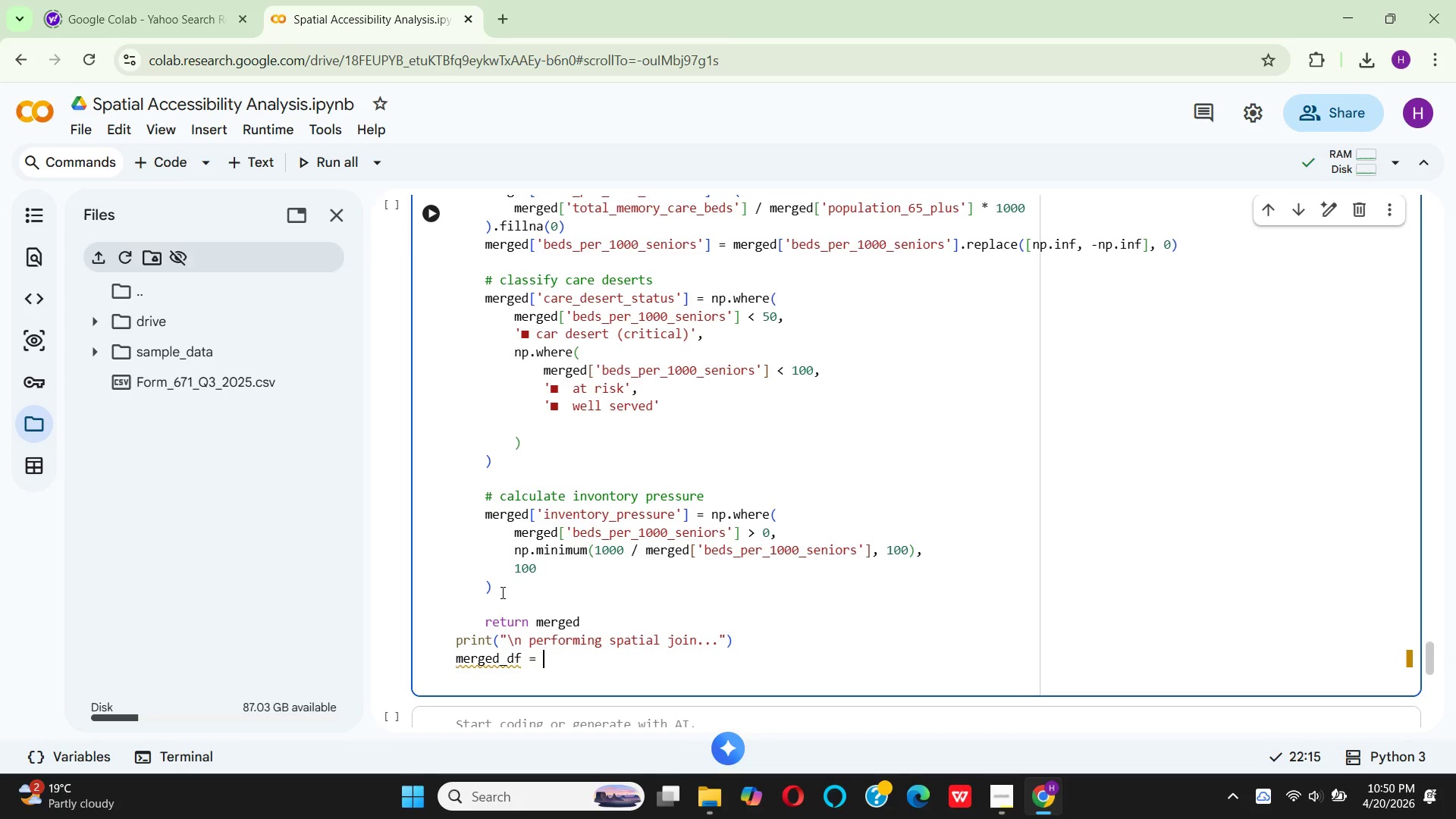 
key(Space)
 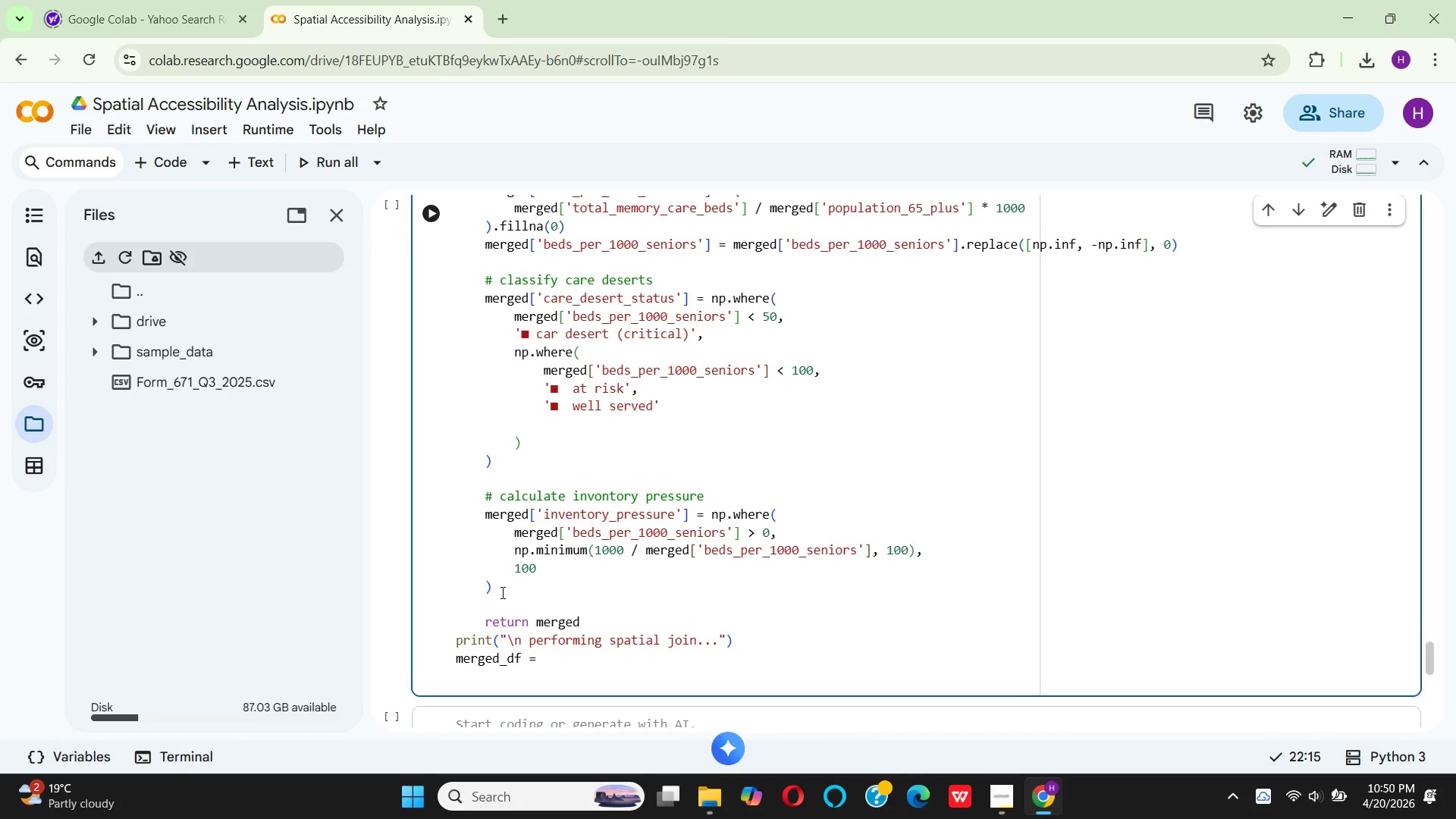 
type(merge_)
 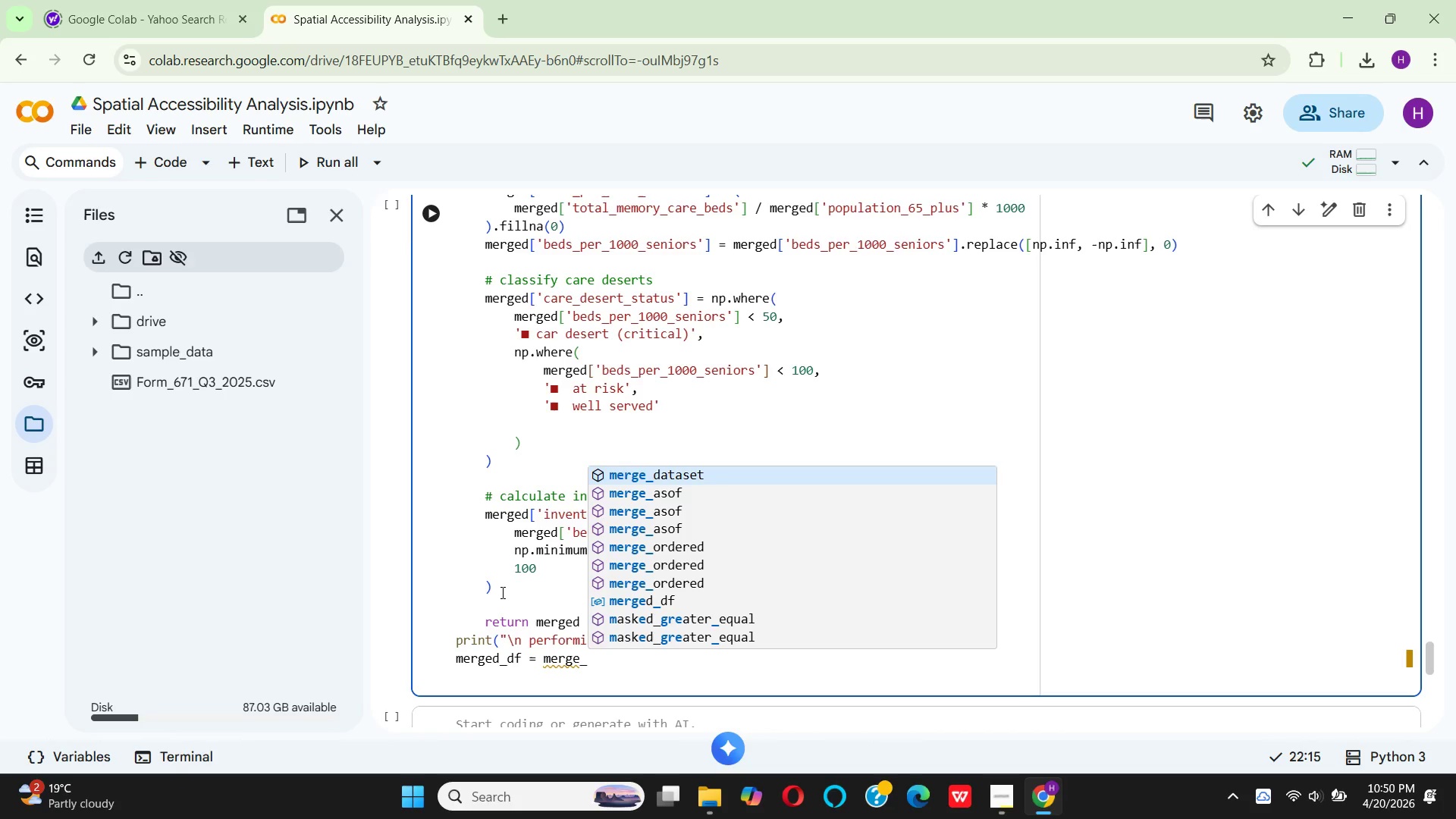 
key(Enter)
 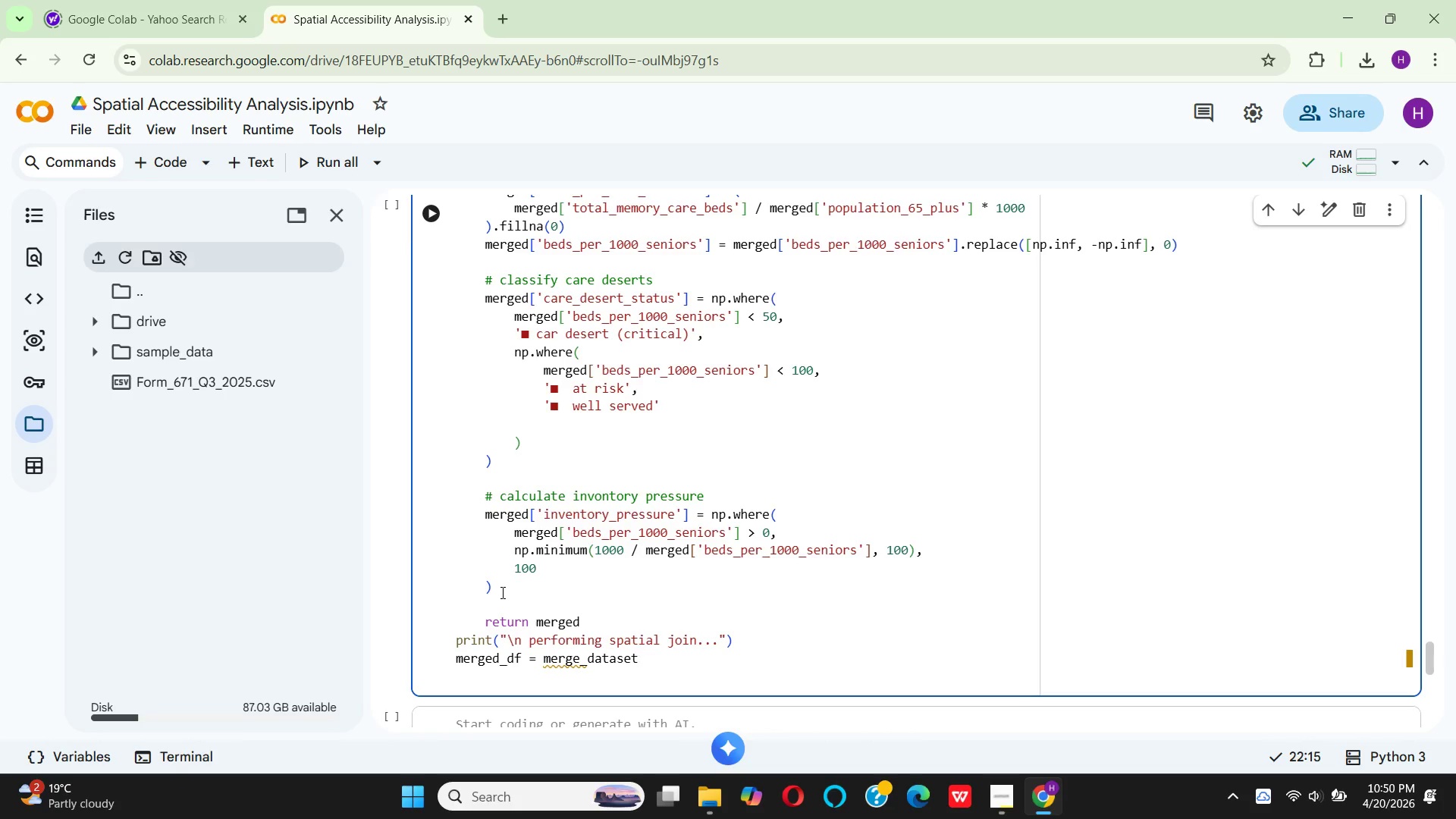 
key(Shift+9)
 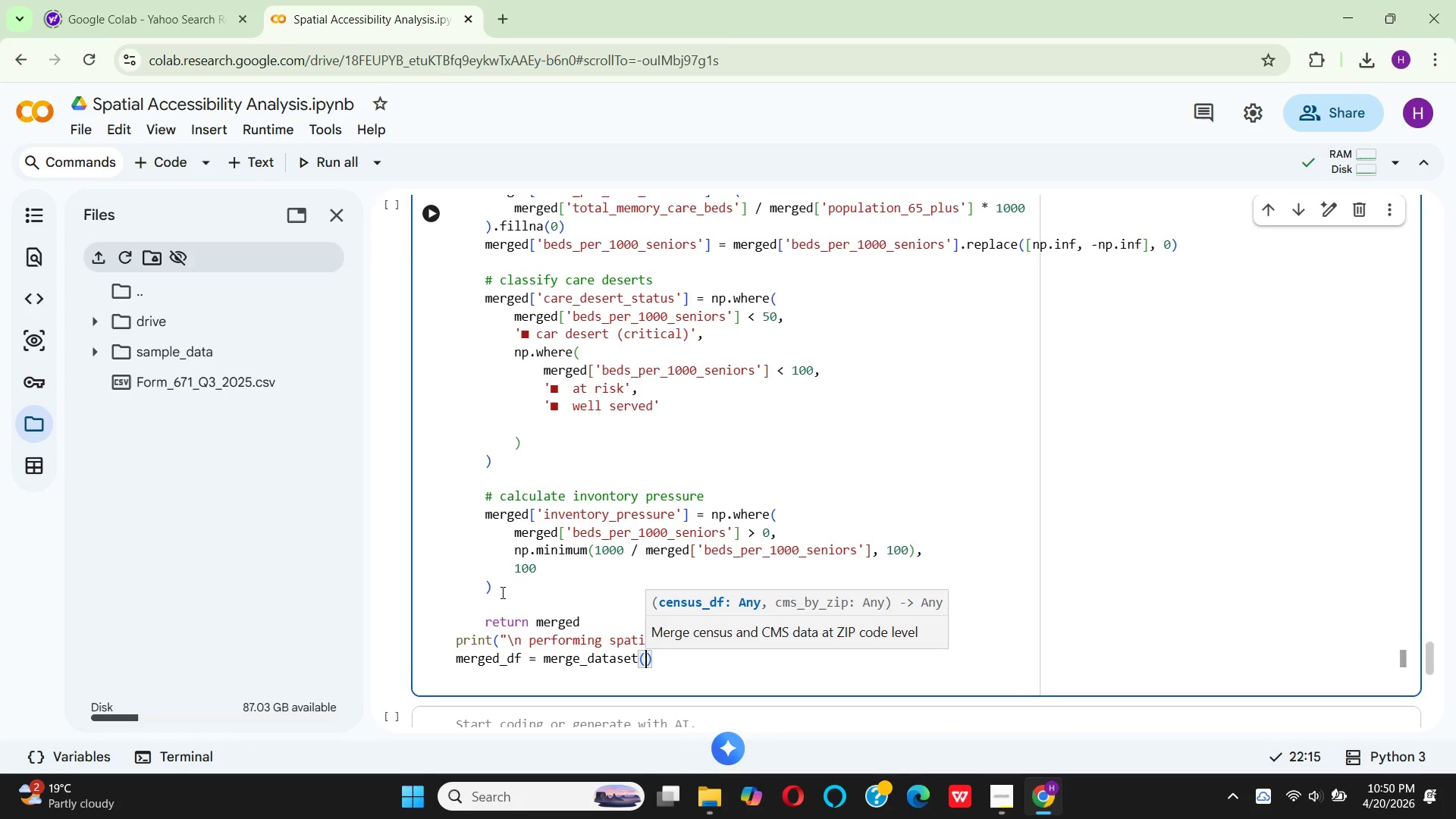 
key(Enter)
 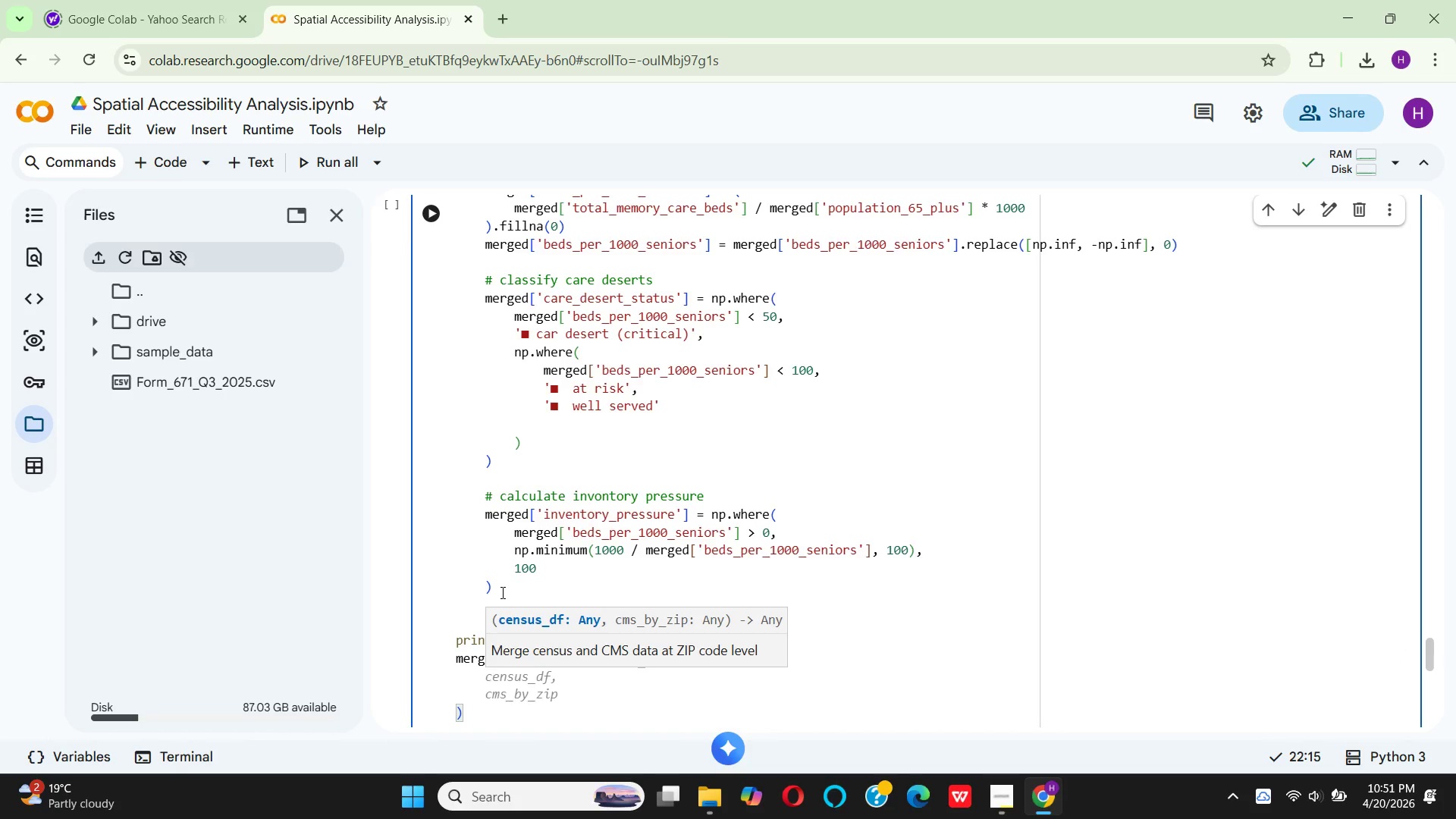 
key(Control+Z)
 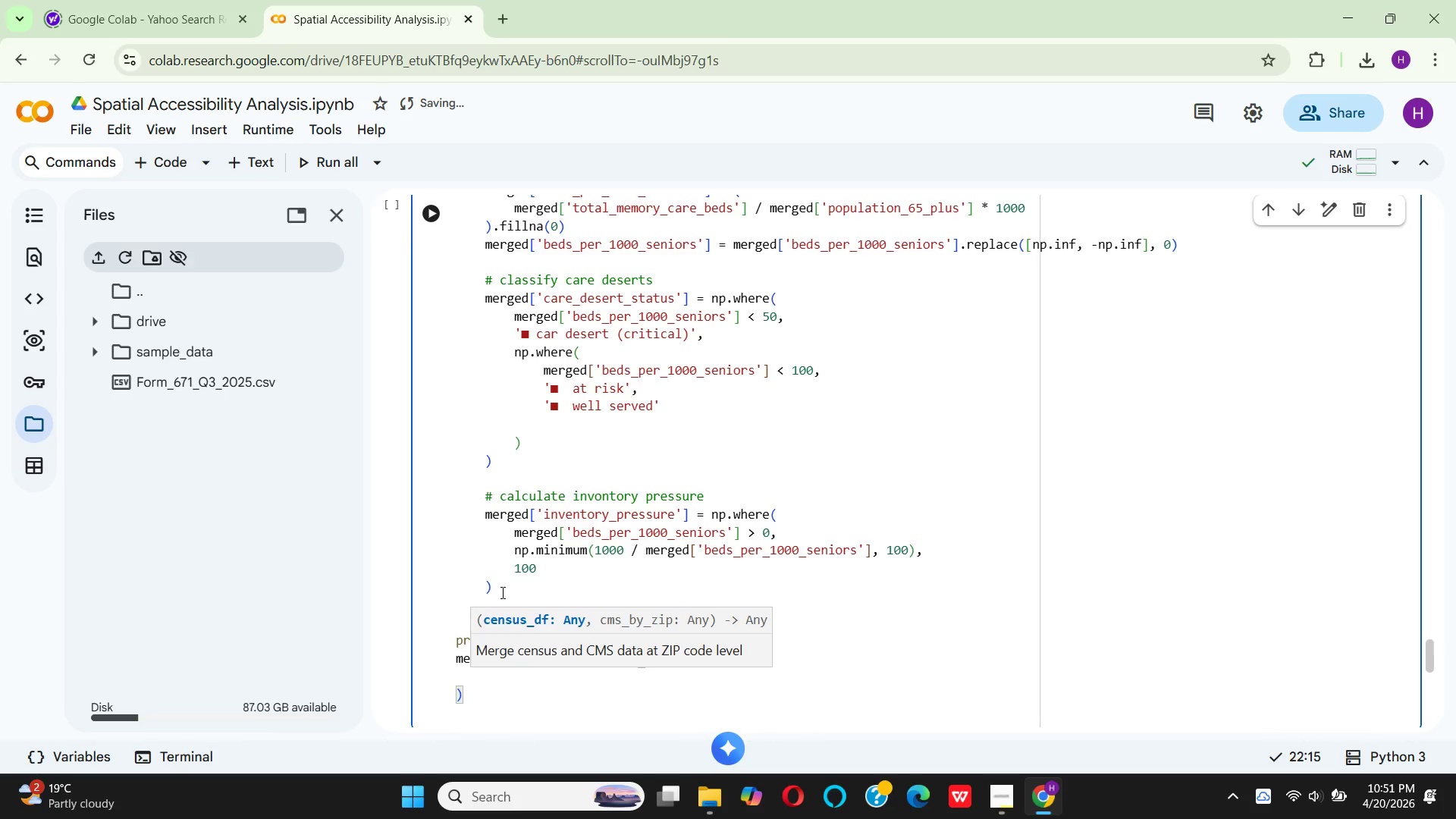 
key(Control+Z)
 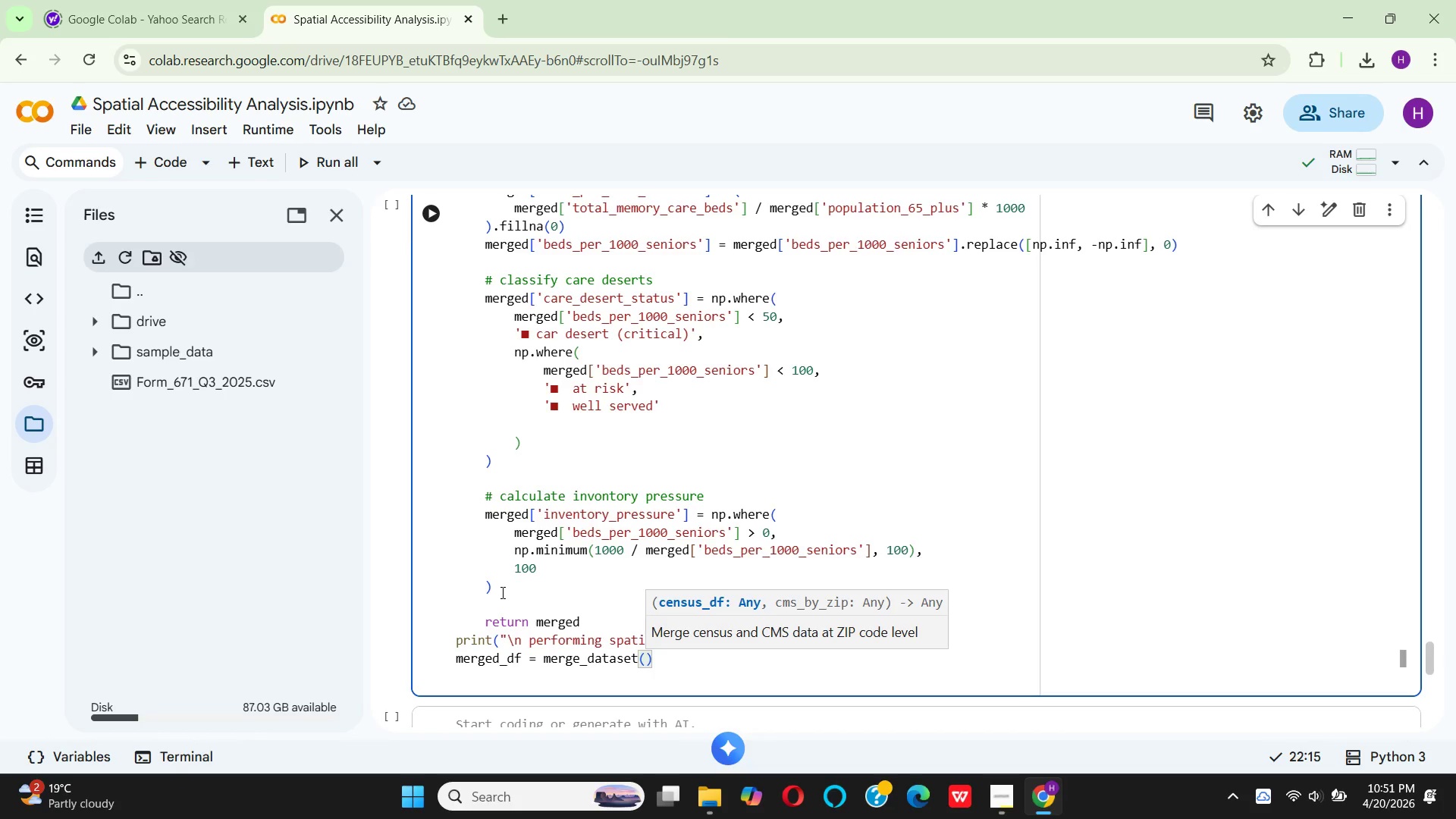 
wait(9.78)
 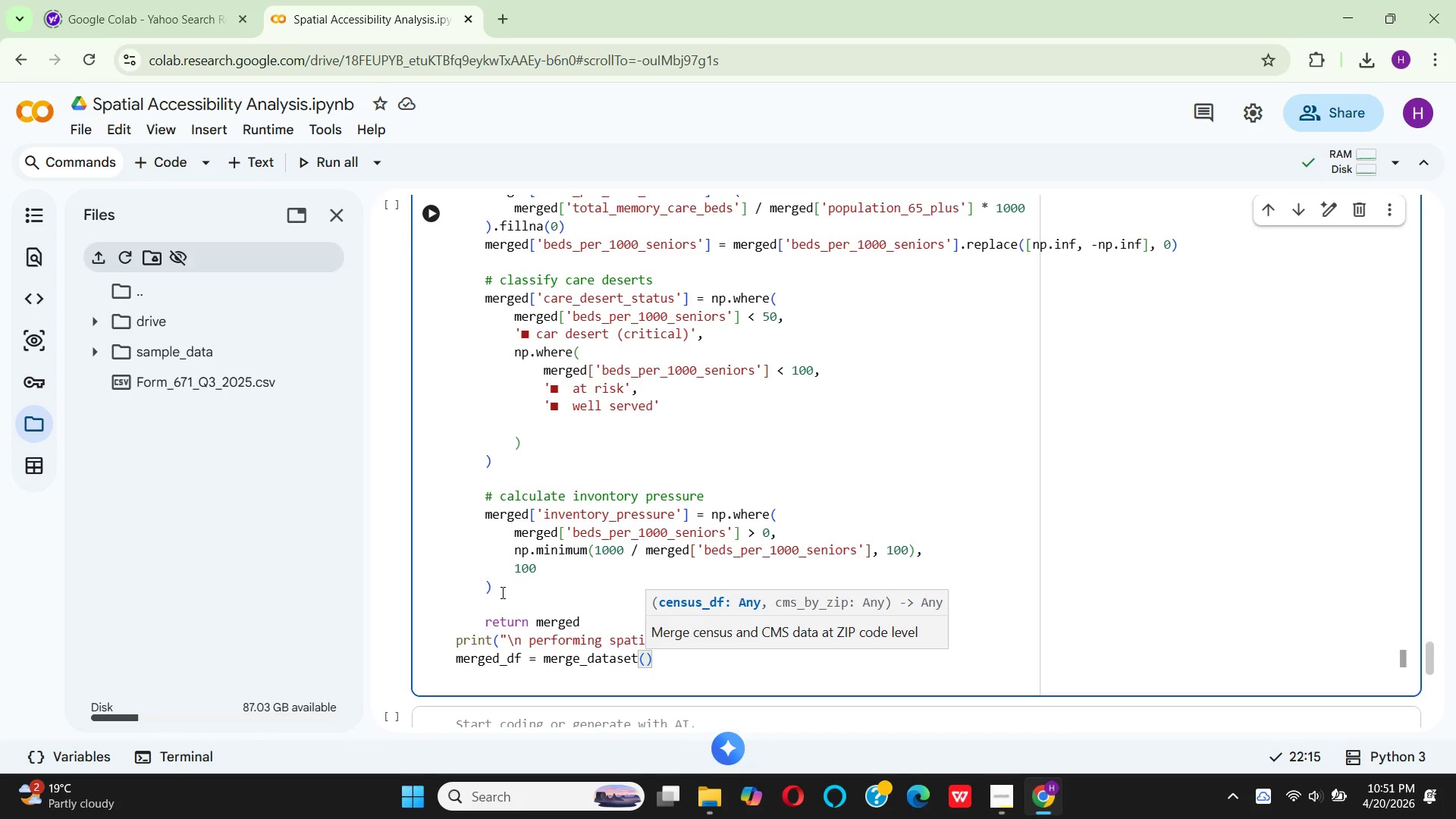 
type(ce)
 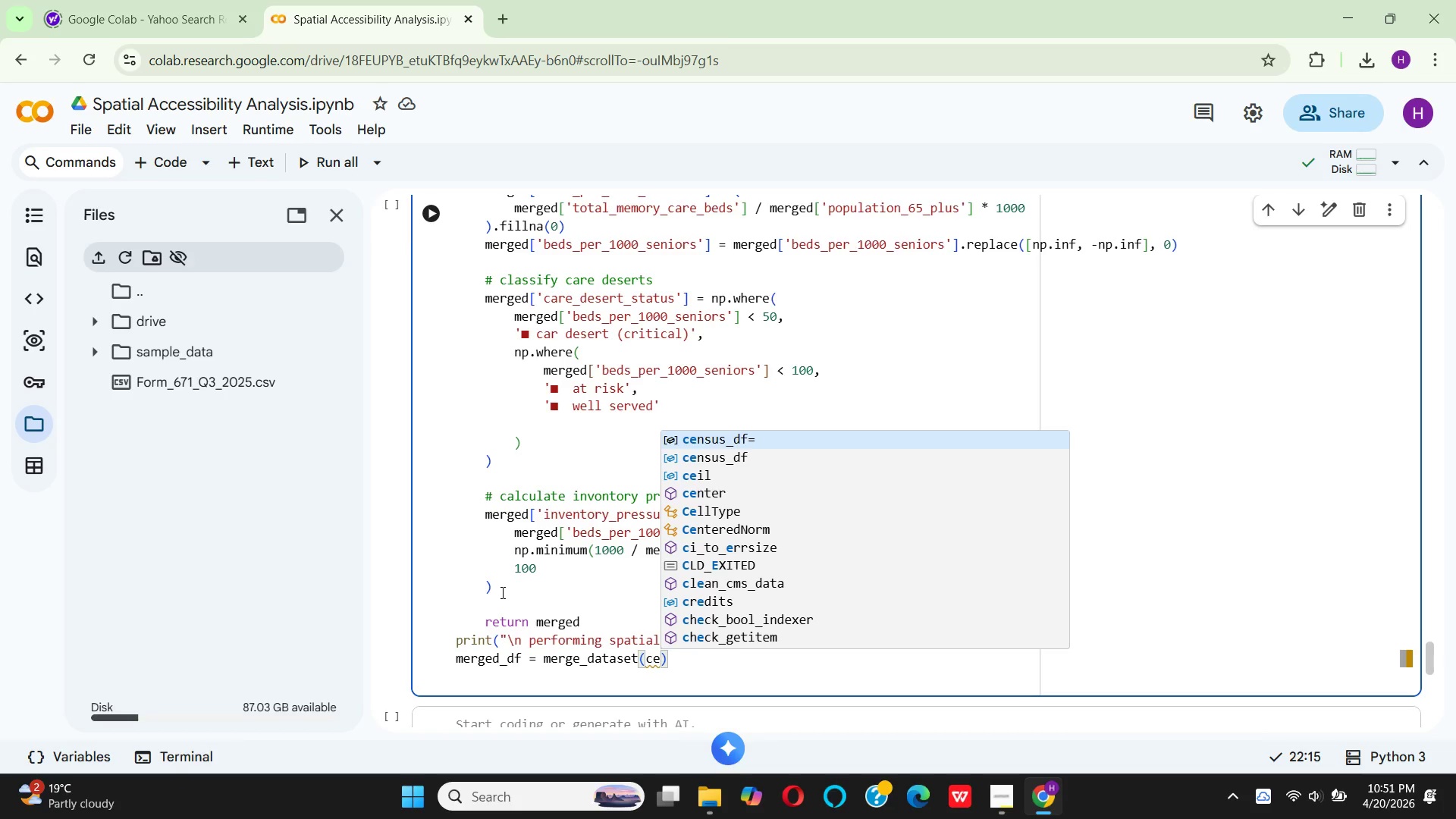 
wait(6.08)
 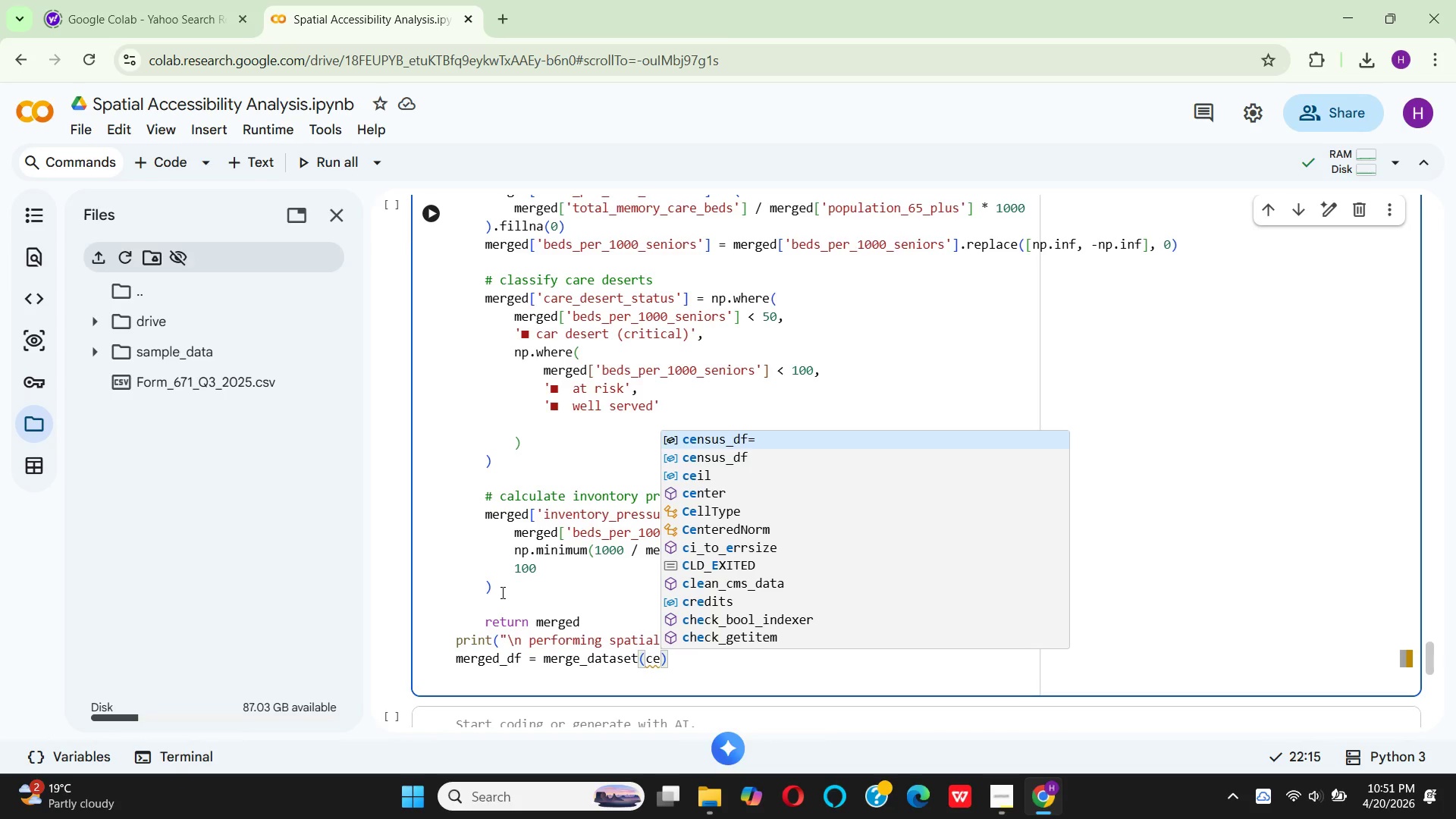 
key(Enter)
 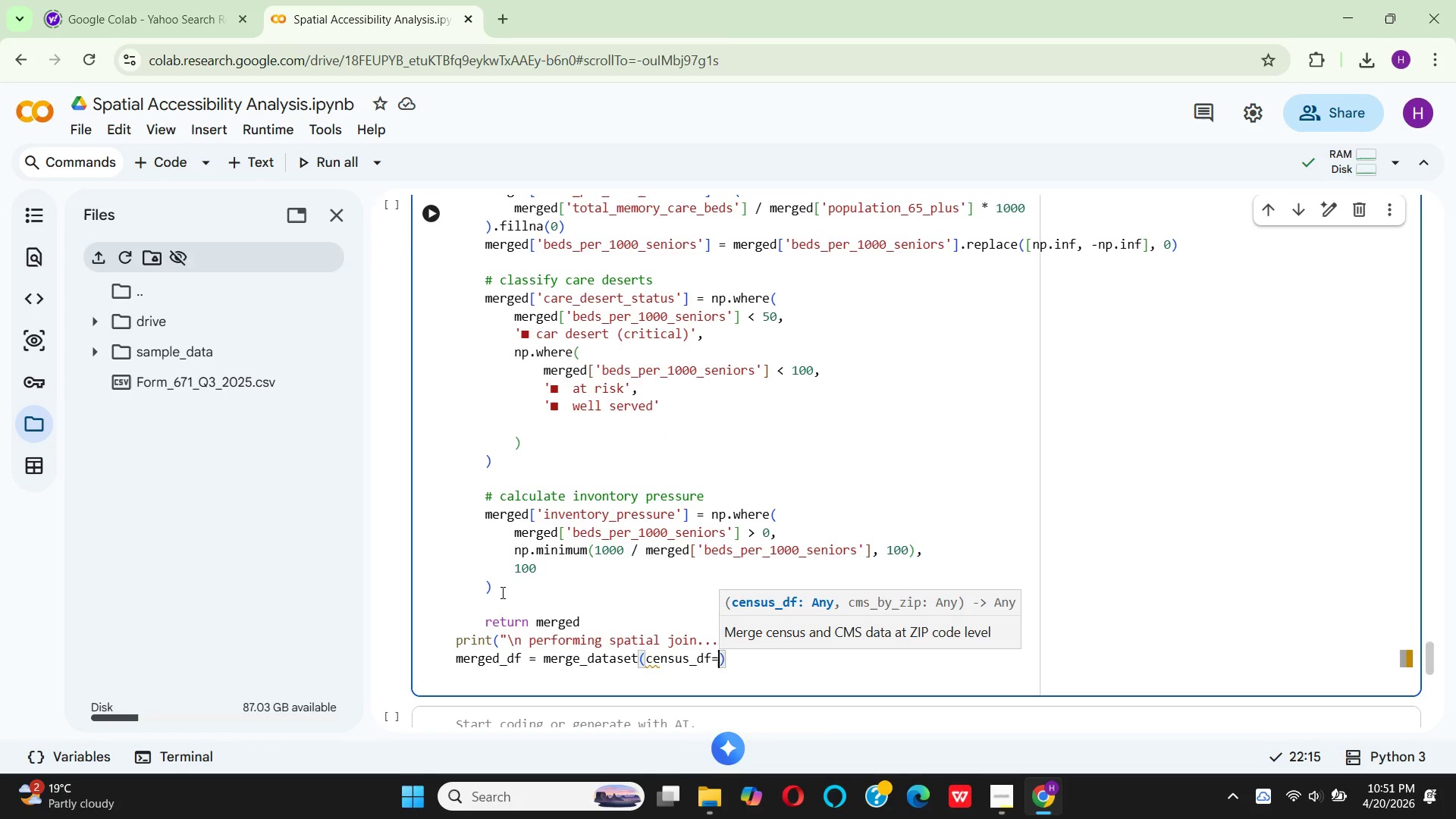 
key(Backspace)
 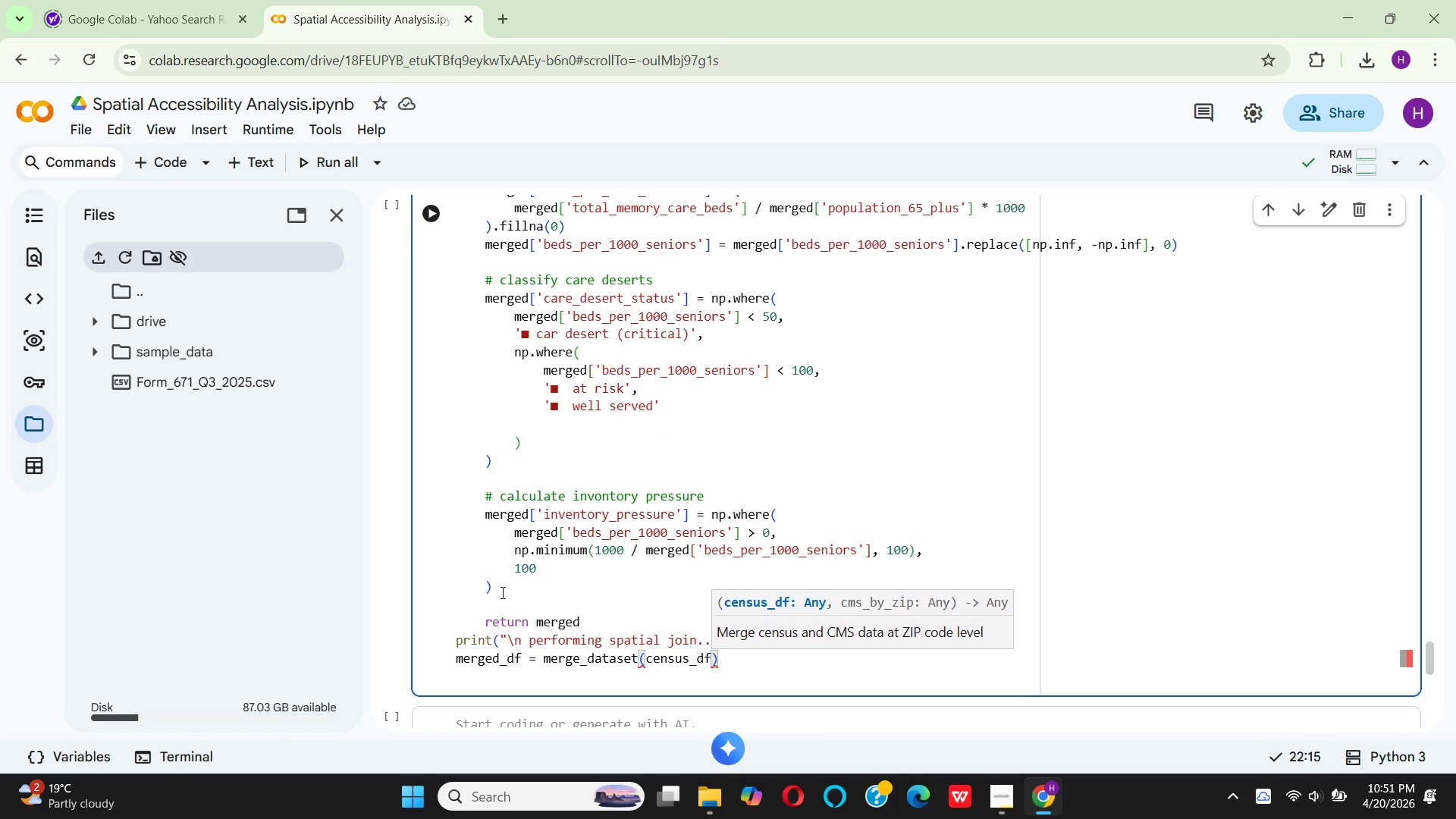 
key(Comma)
 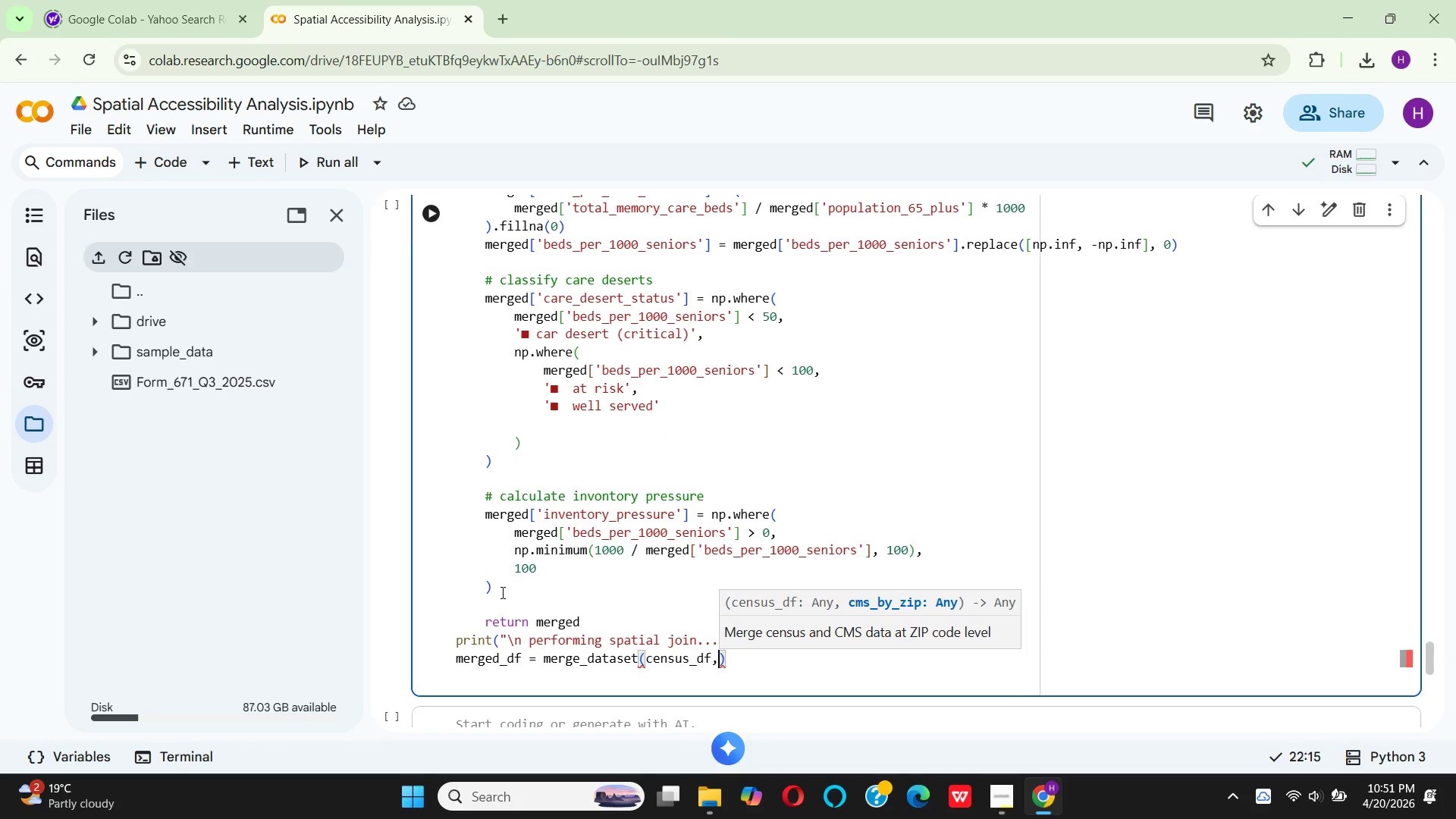 
key(Space)
 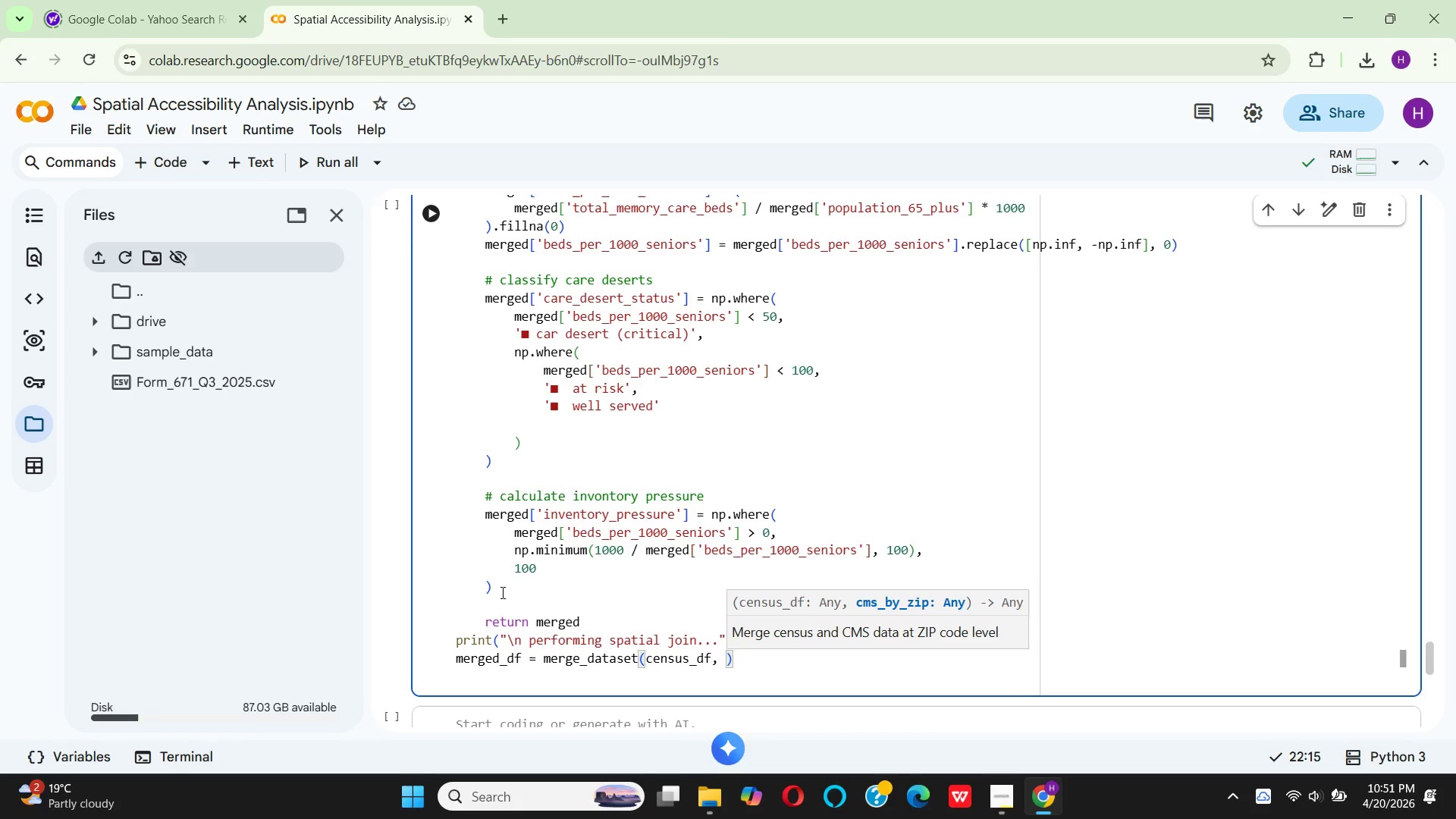 
type(cms)
 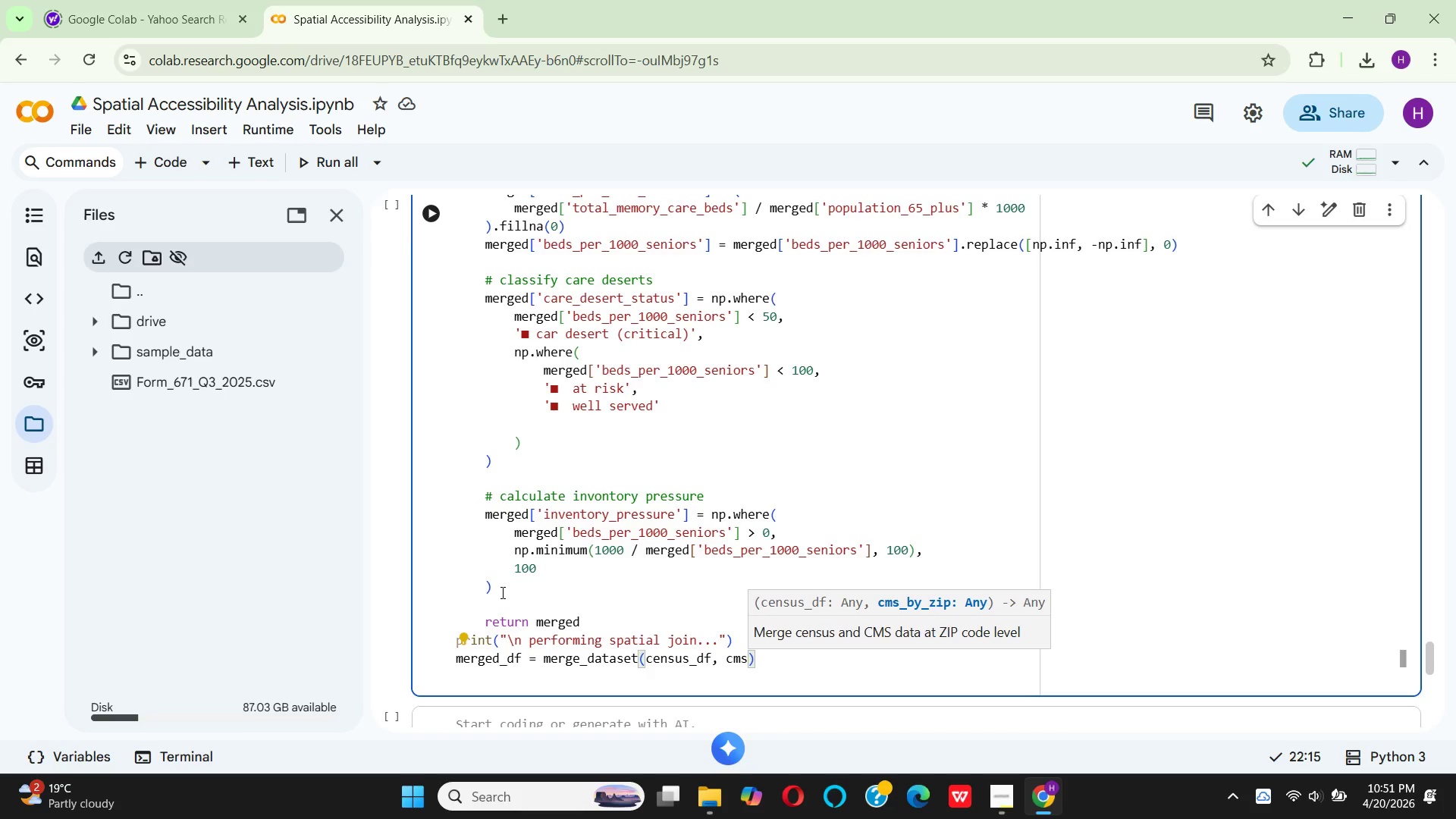 
hold_key(key=ShiftRight, duration=1.16)
 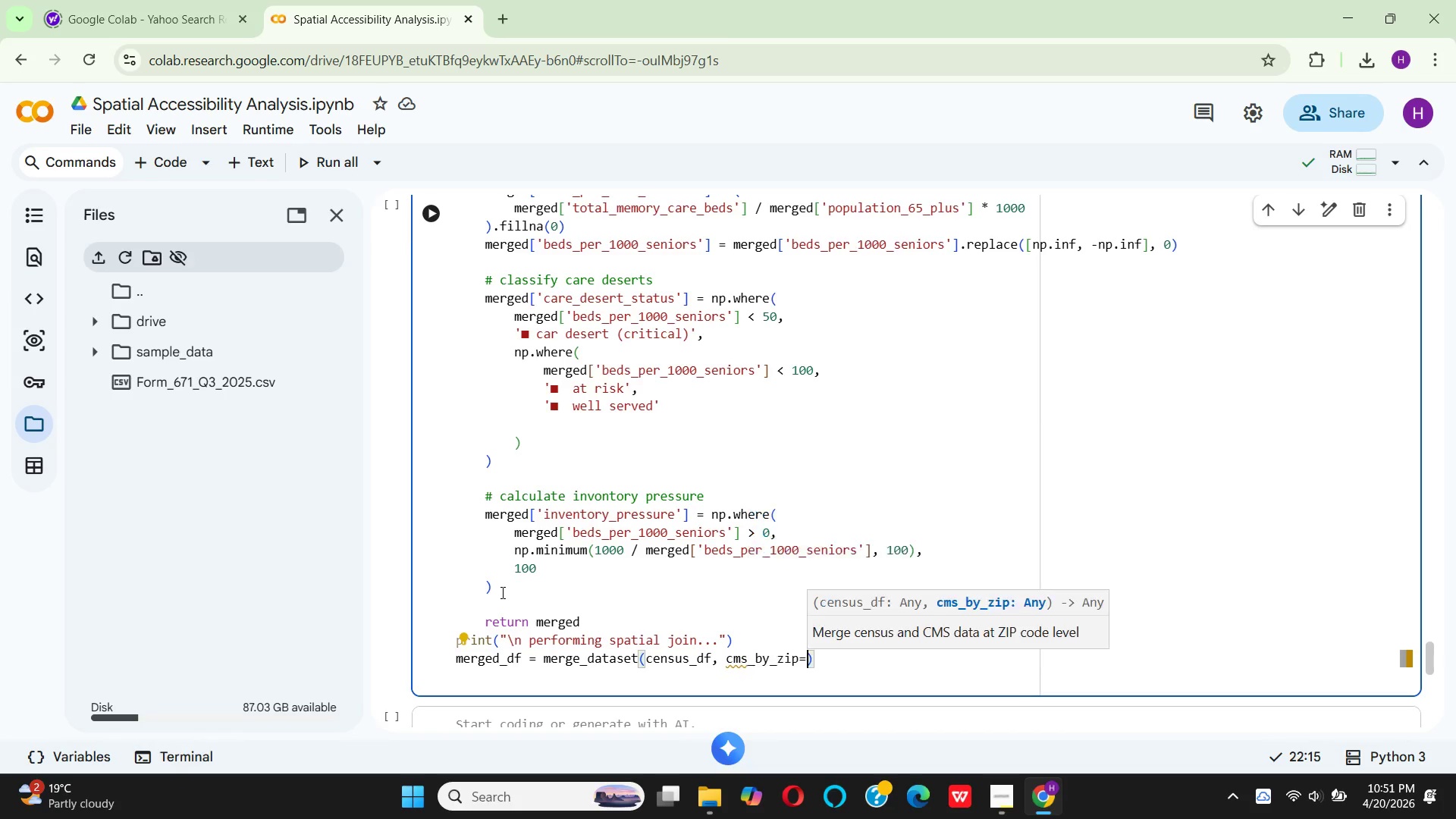 
key(Enter)
 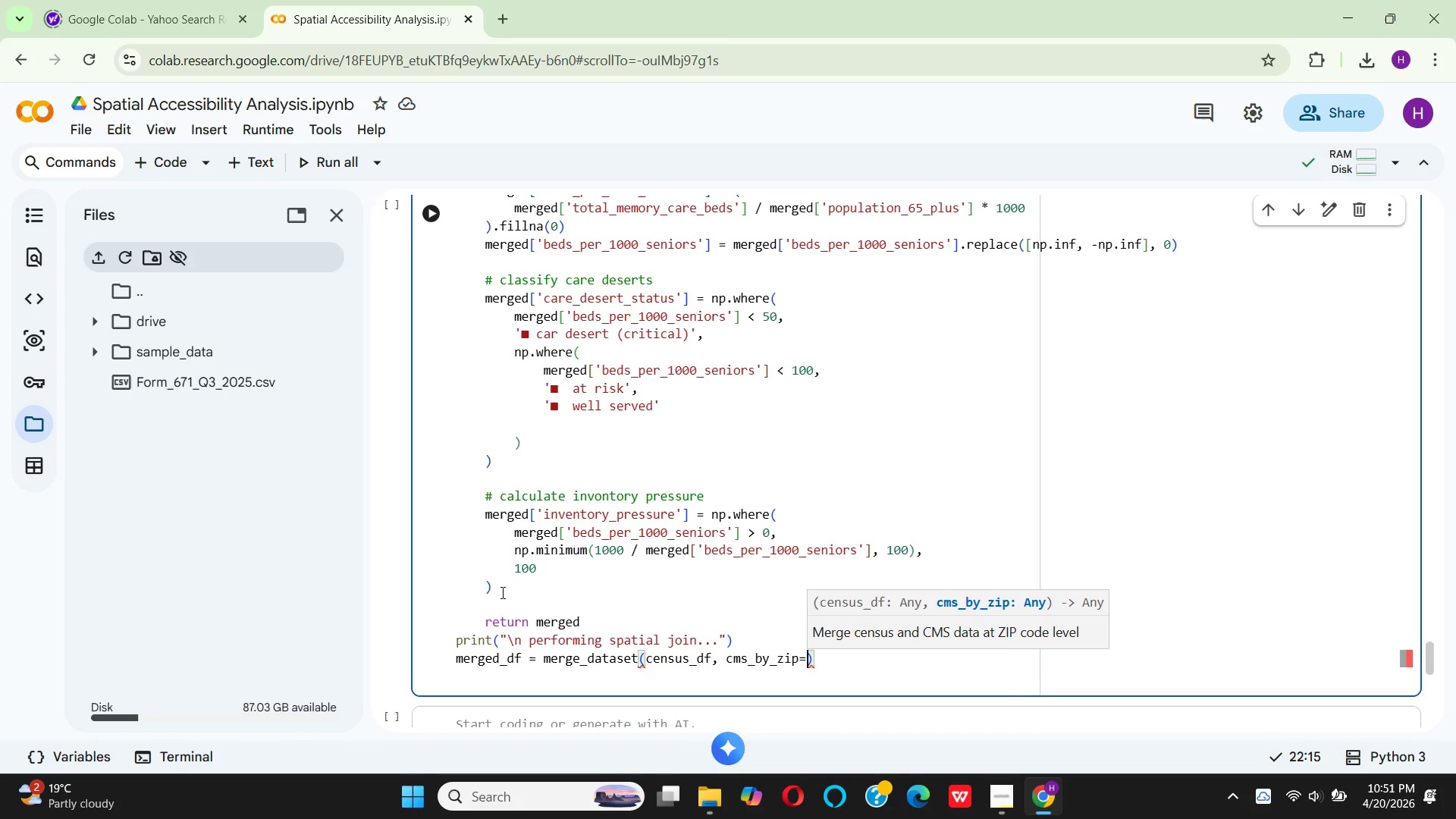 
key(Backspace)
 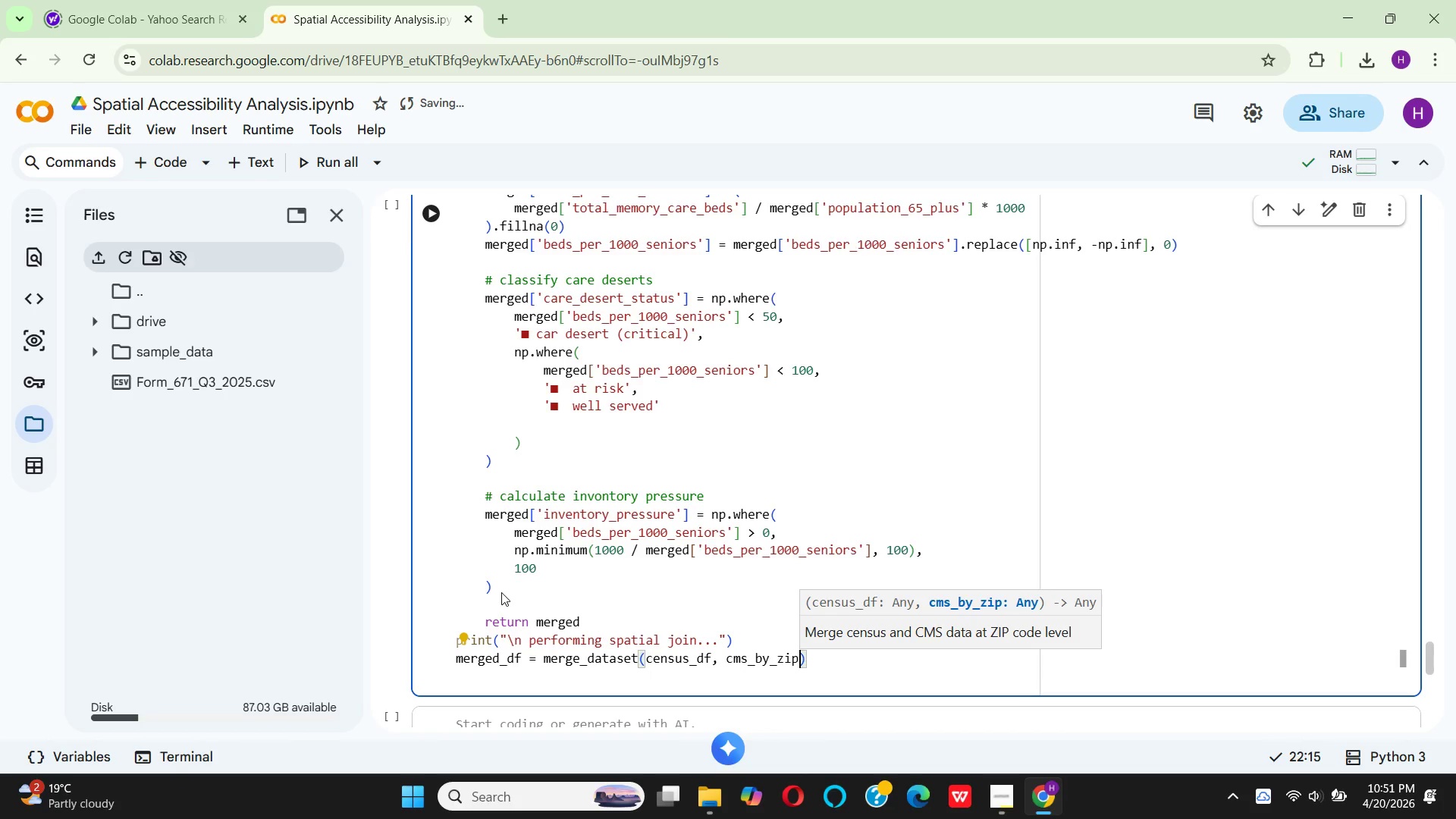 
key(ArrowRight)
 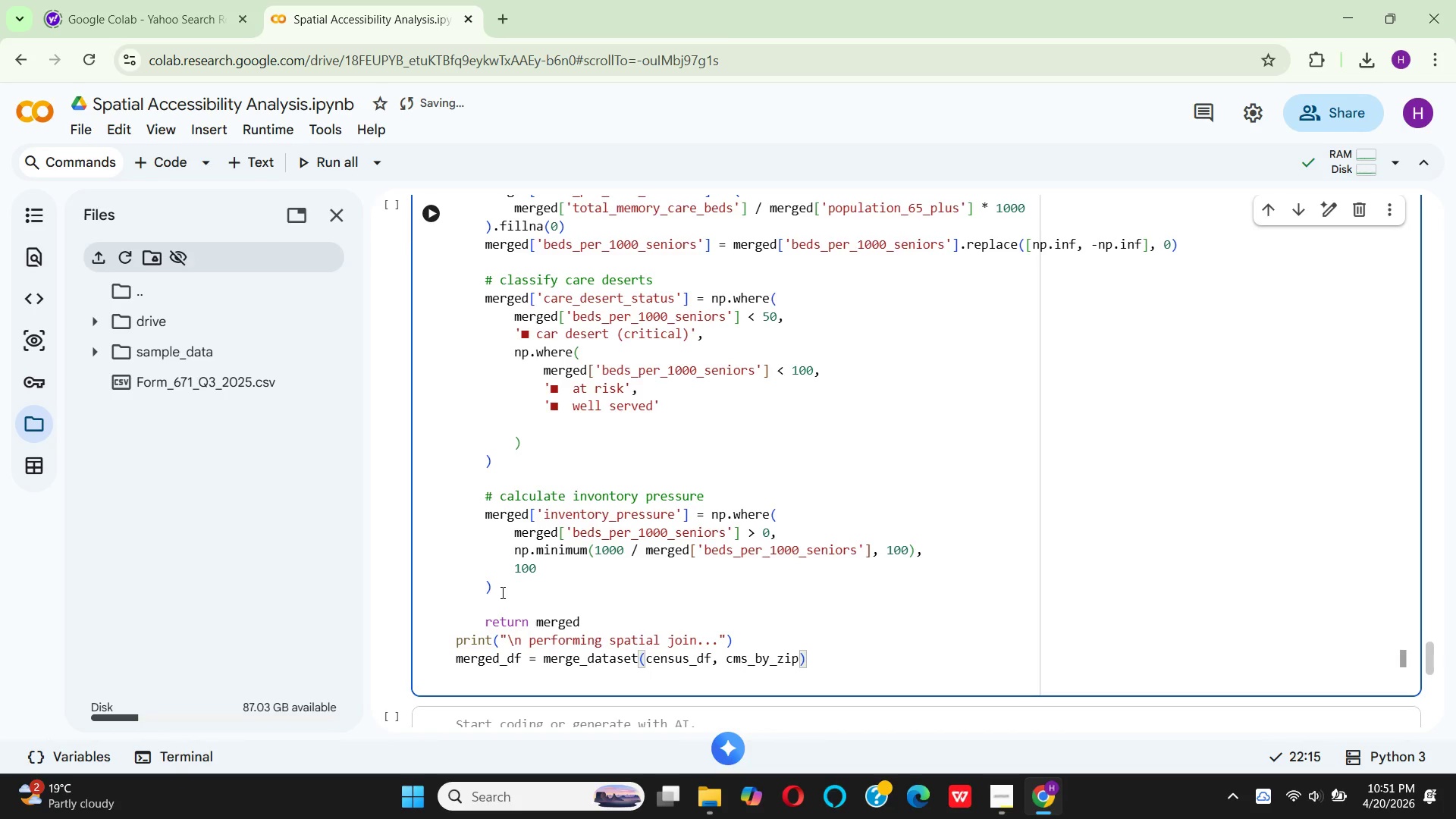 
key(Enter)
 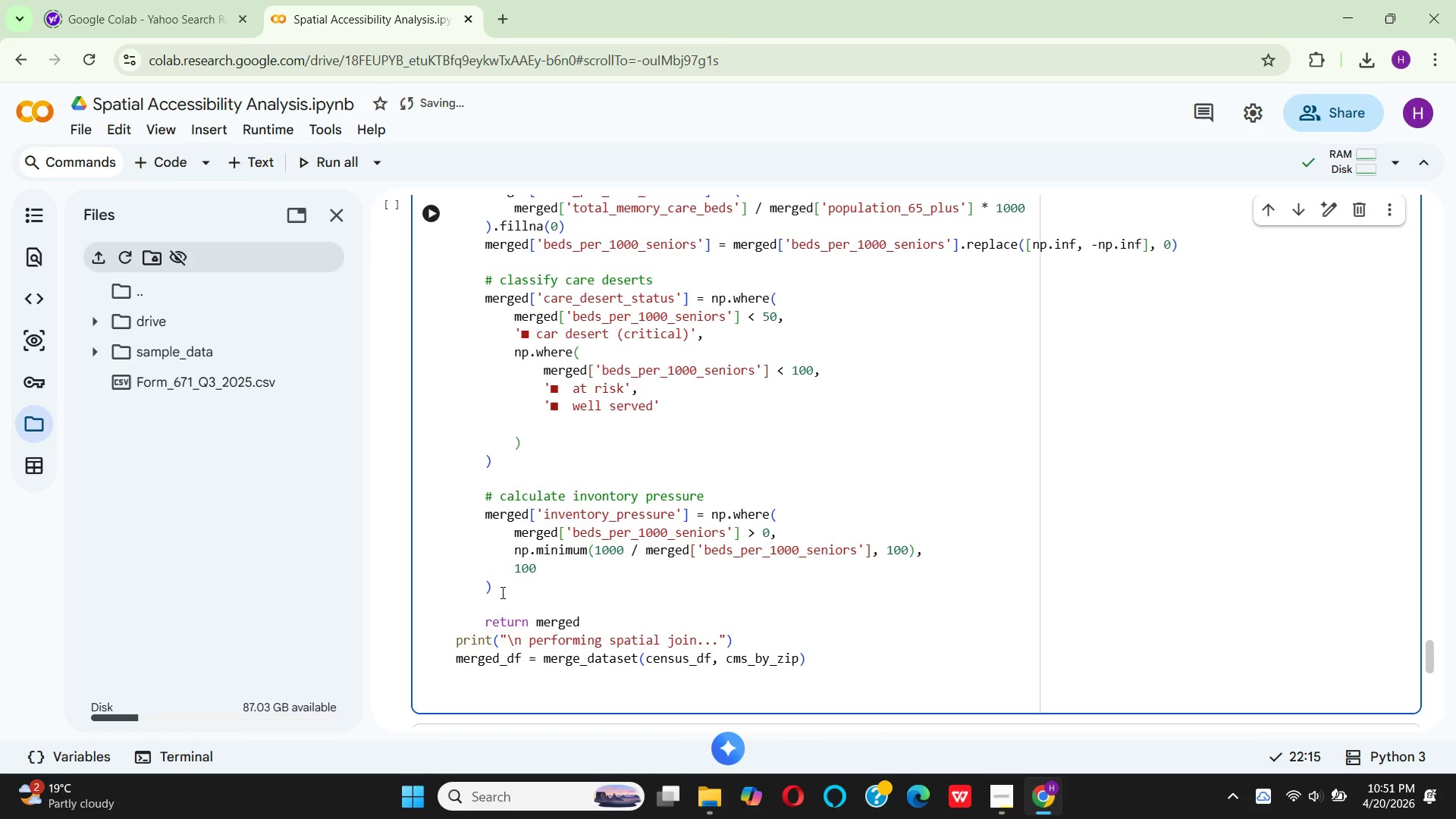 
type(print()
 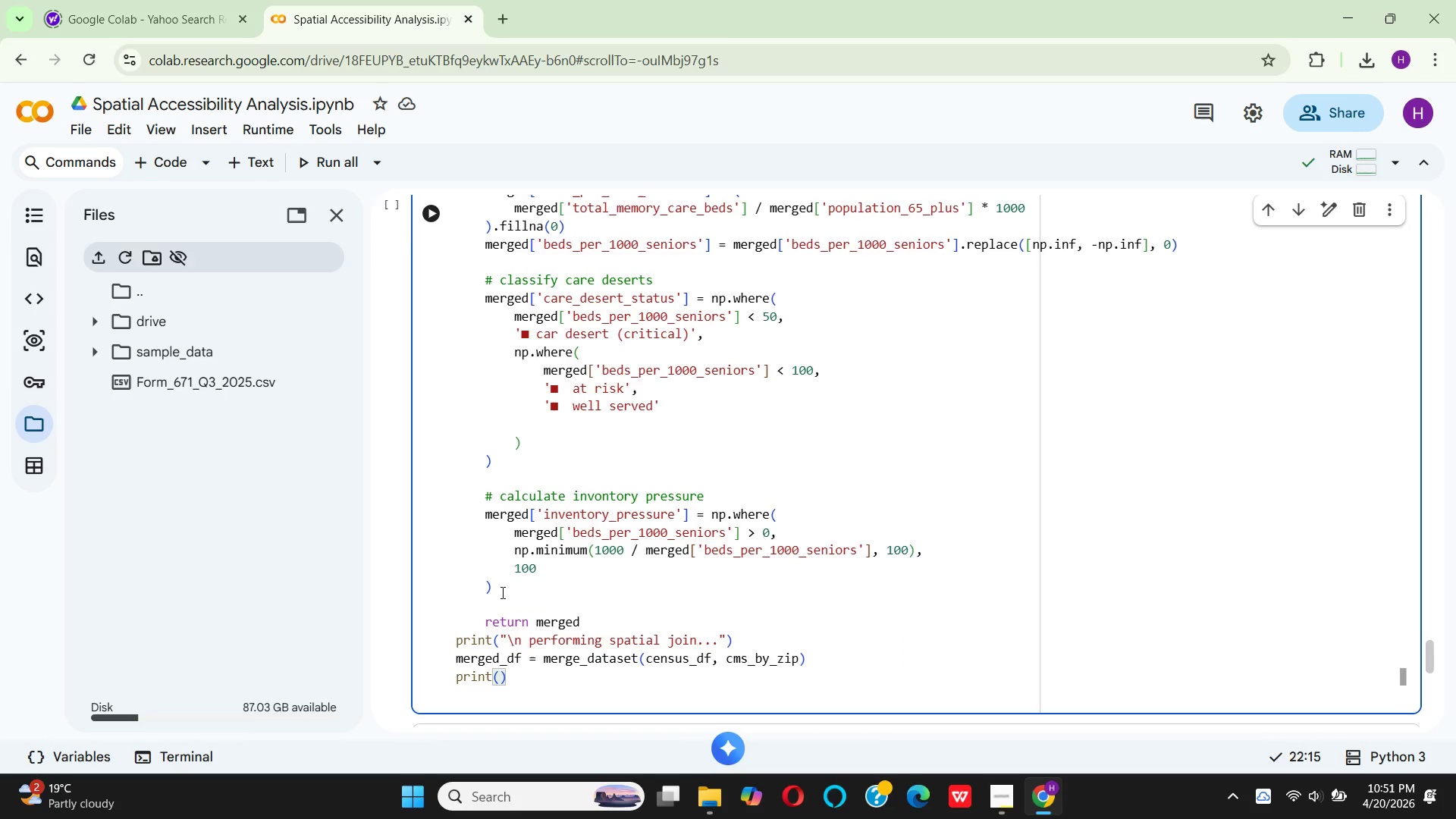 
type(f"\n Merge complete:)
 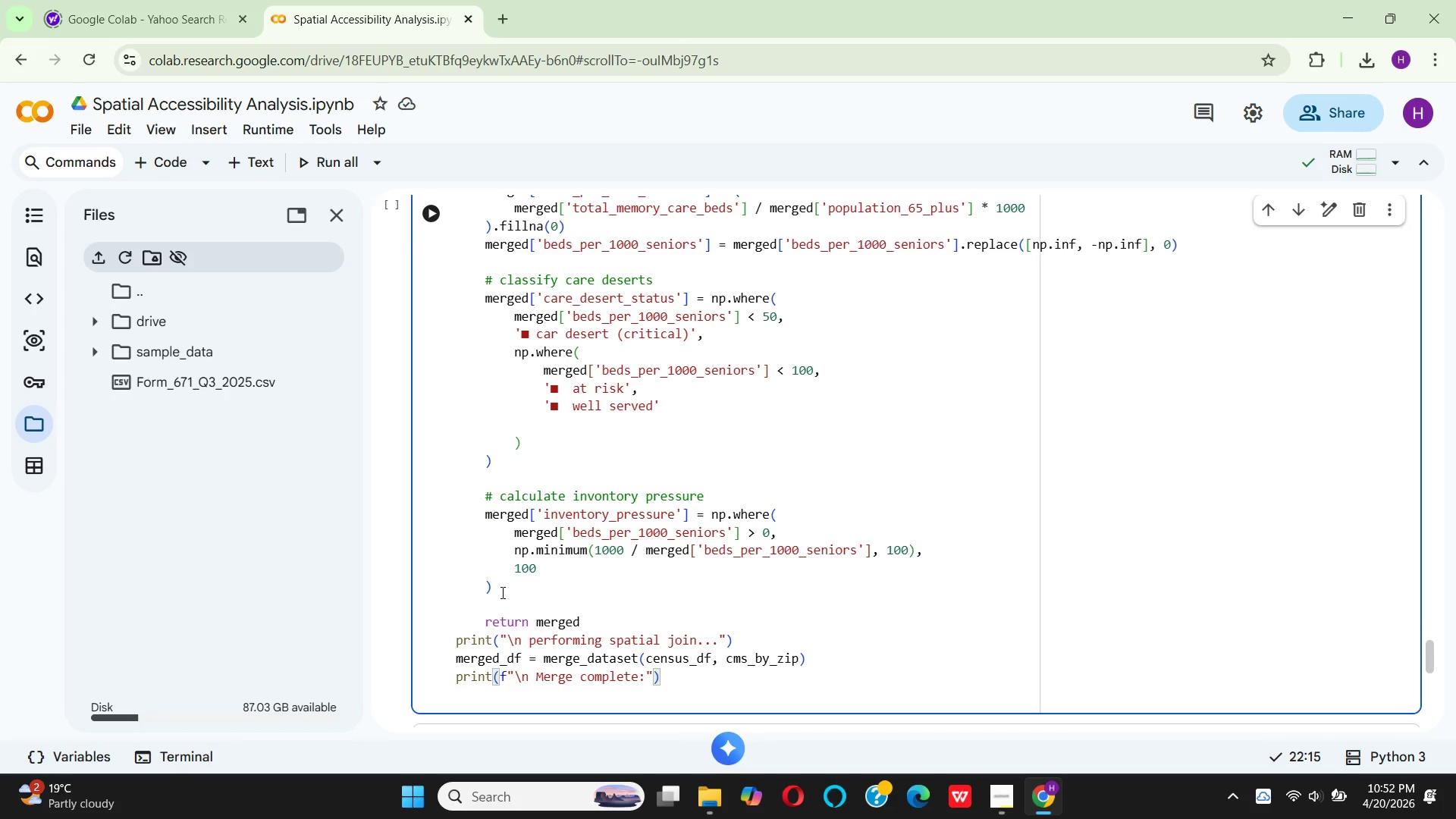 
key(ArrowRight)
 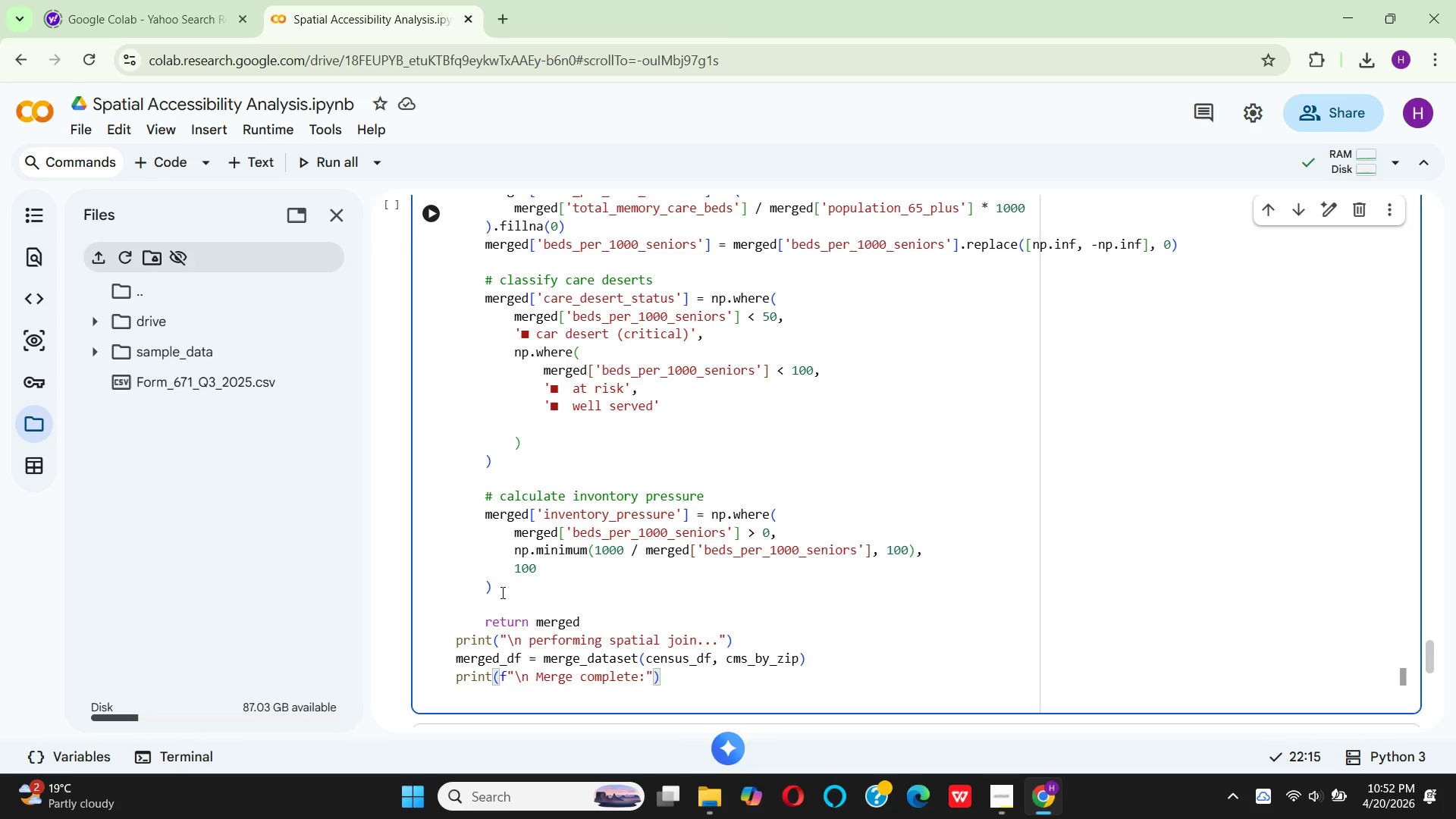 
key(Enter)
 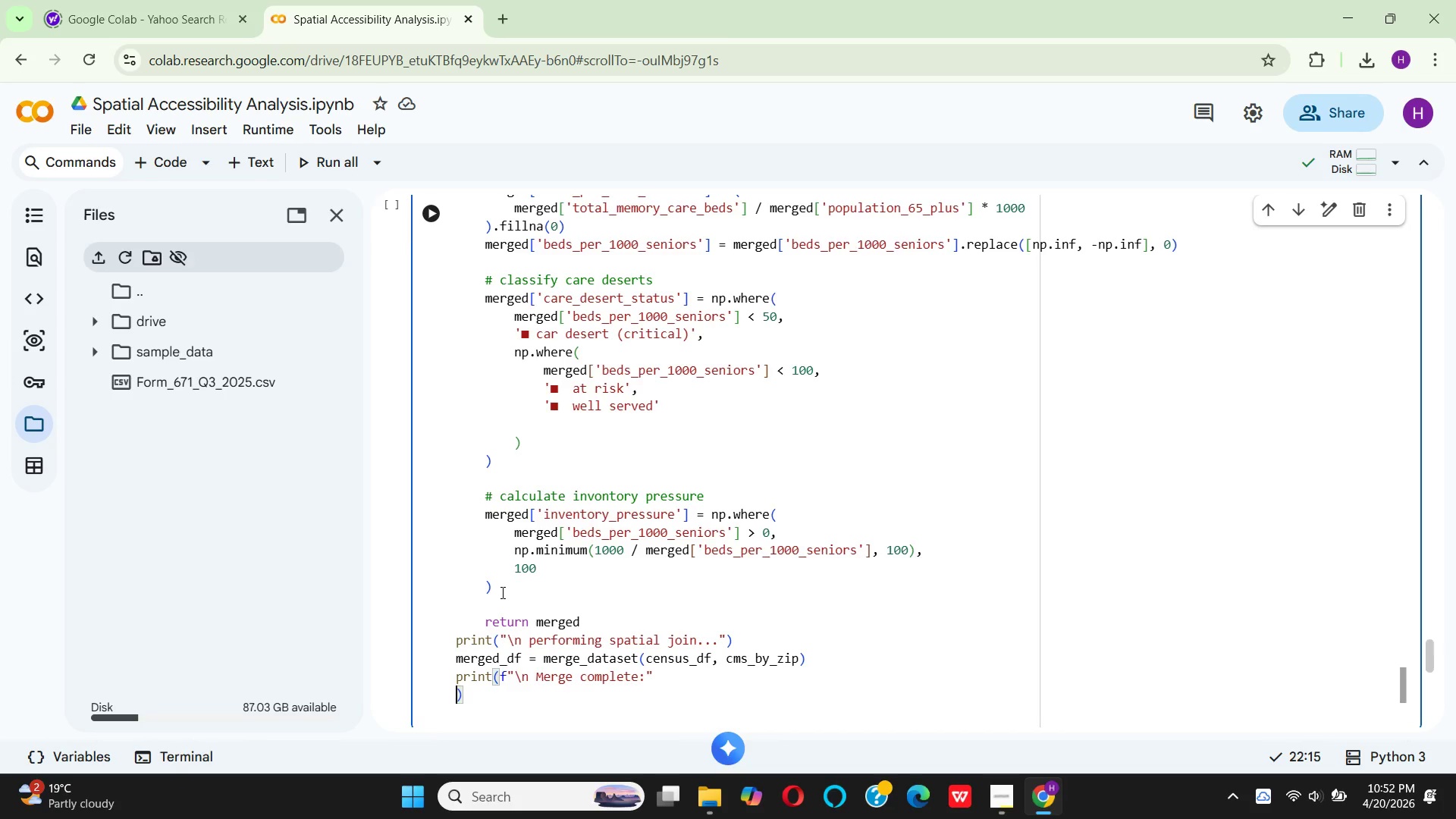 
key(Backspace)
 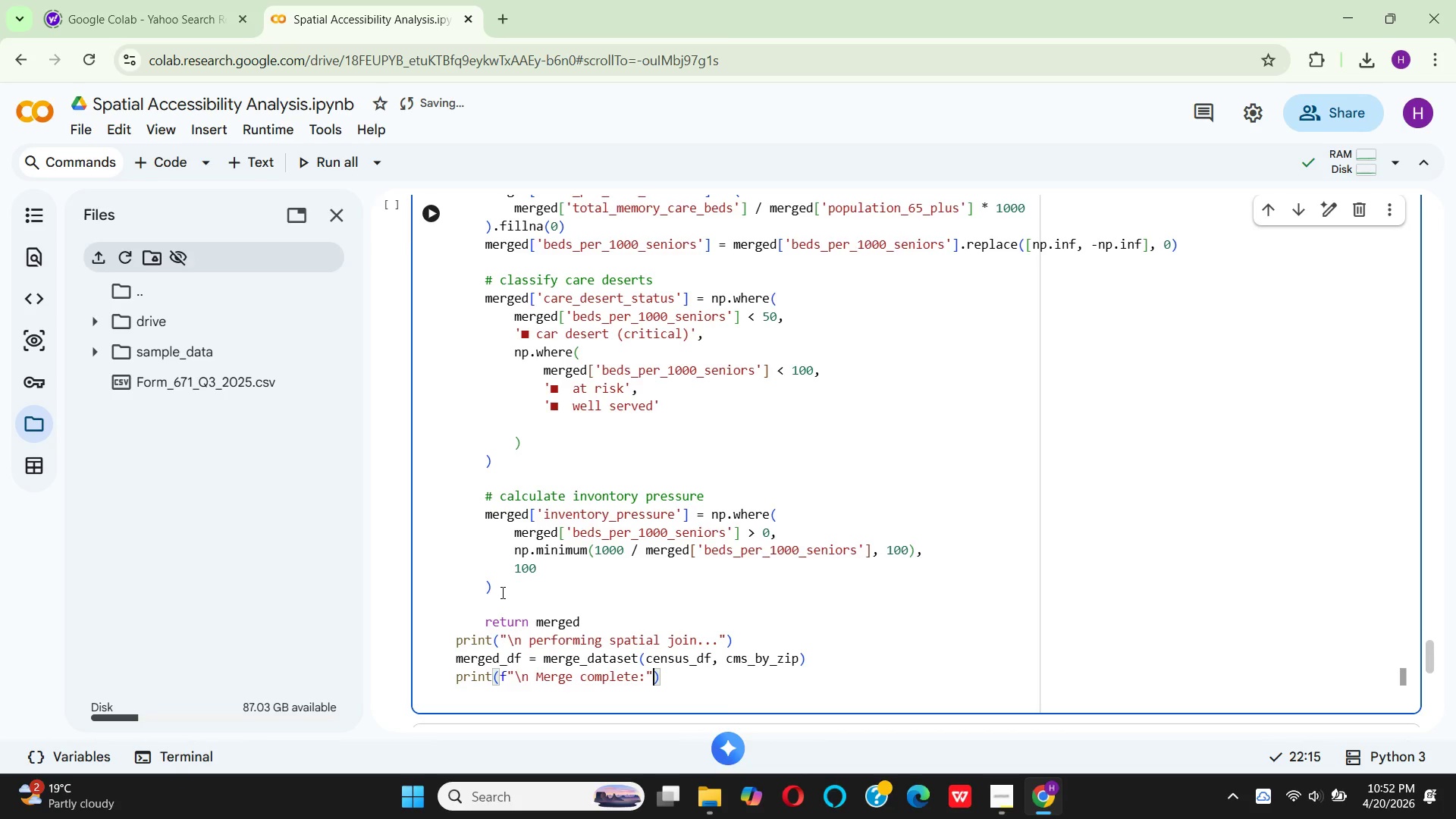 
key(ArrowRight)
 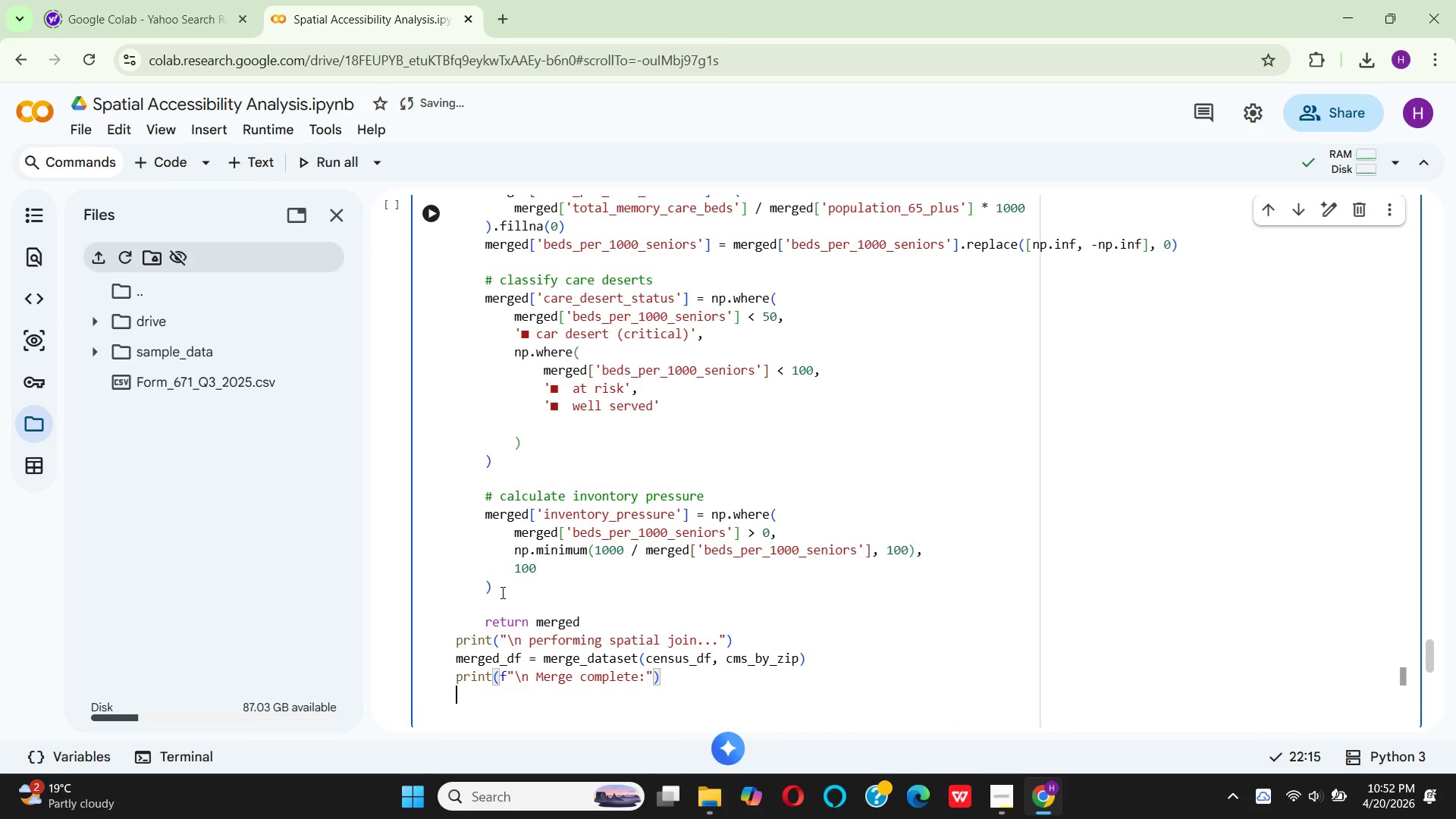 
key(Enter)
 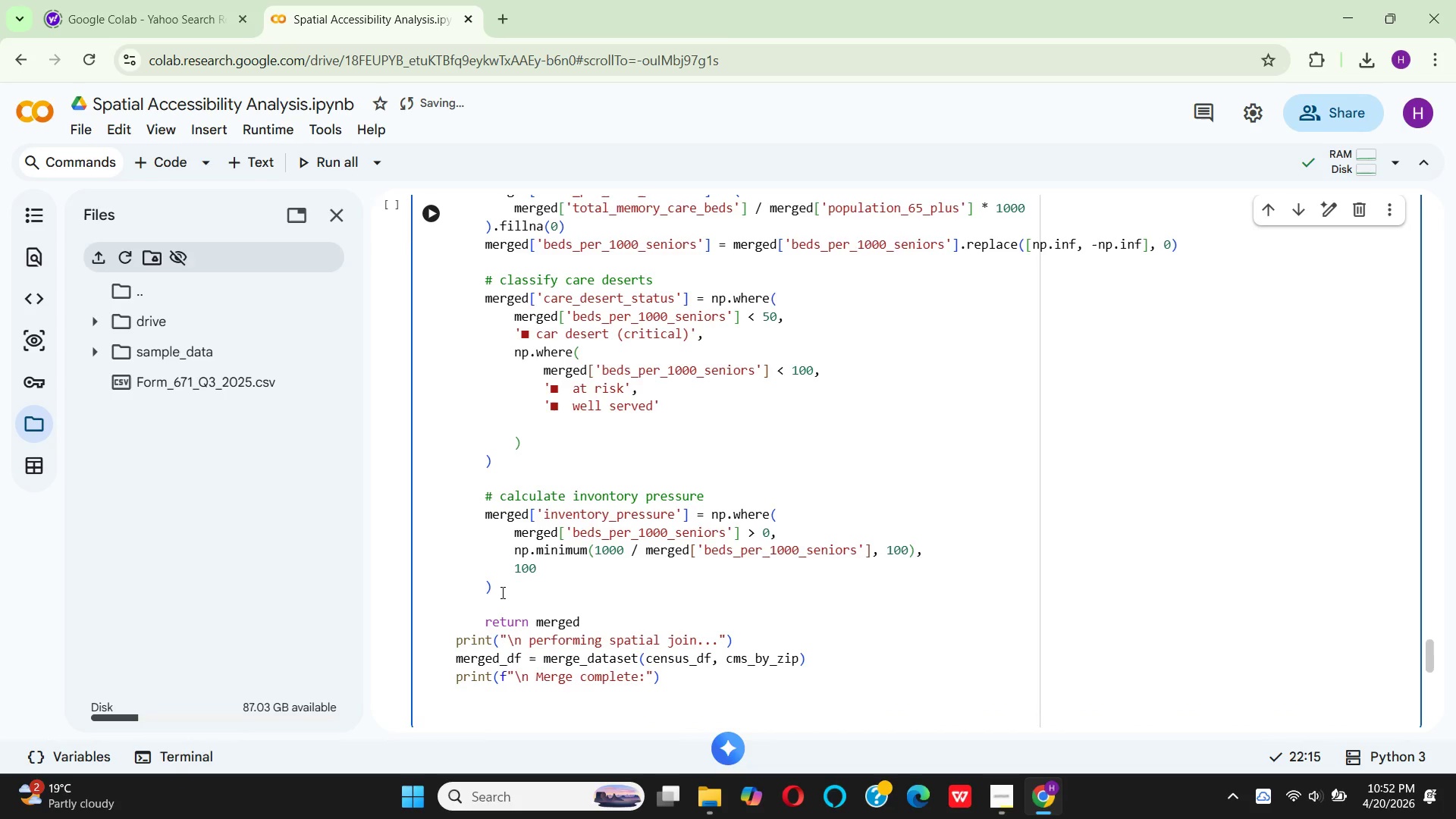 
type(print(f" Total ZIP codes: len)
 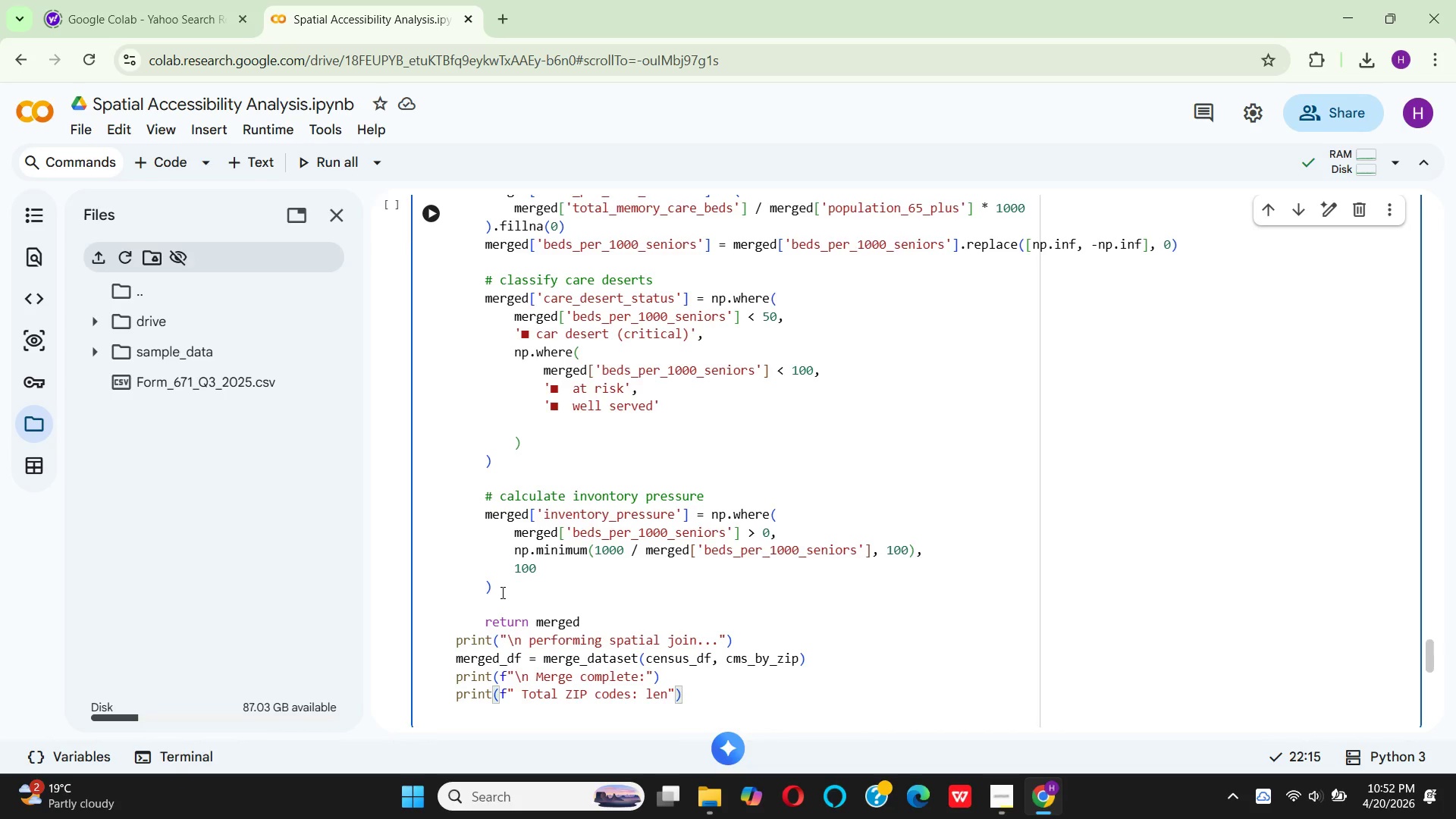 
key(ArrowLeft)
 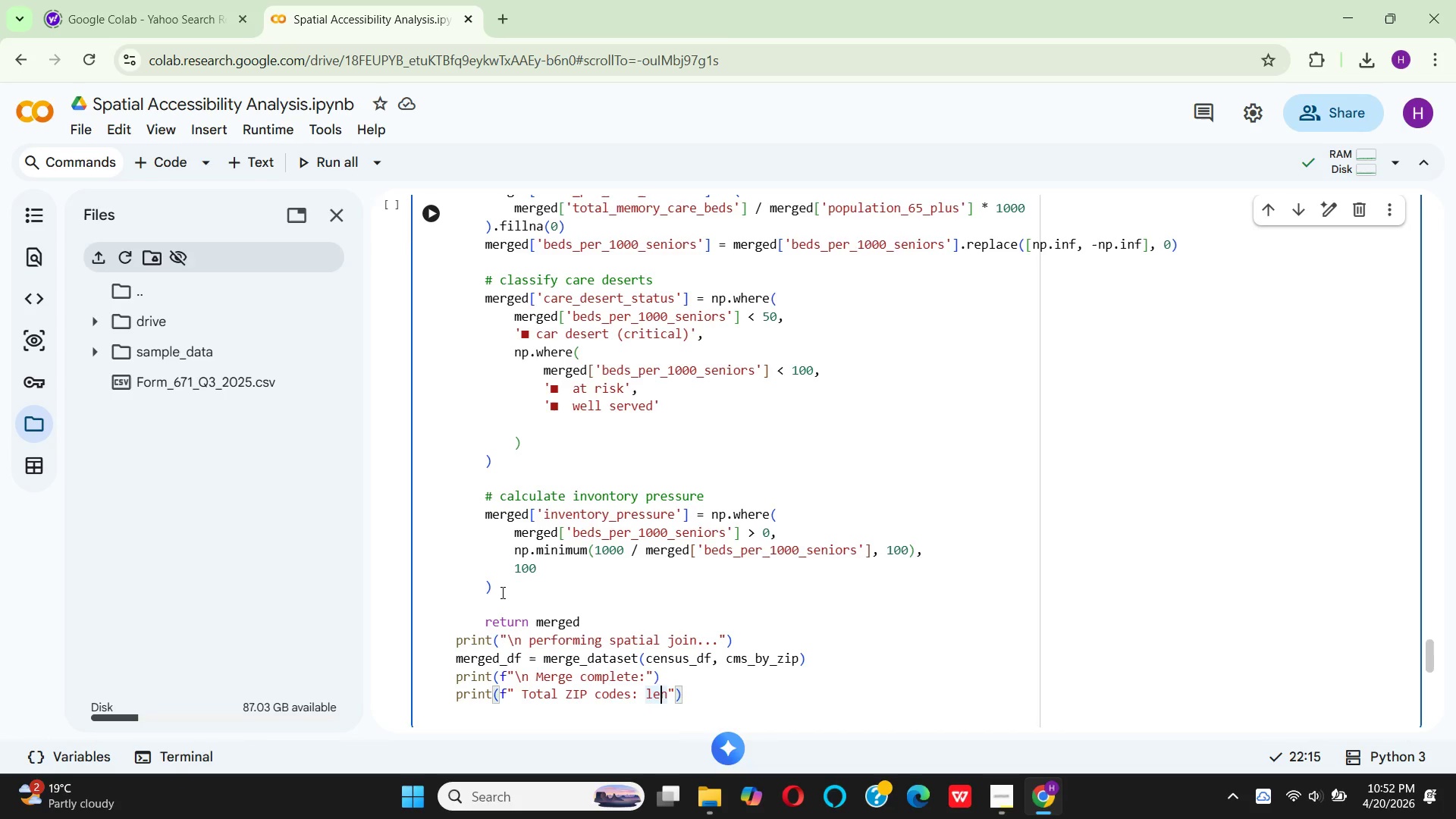 
key(ArrowLeft)
 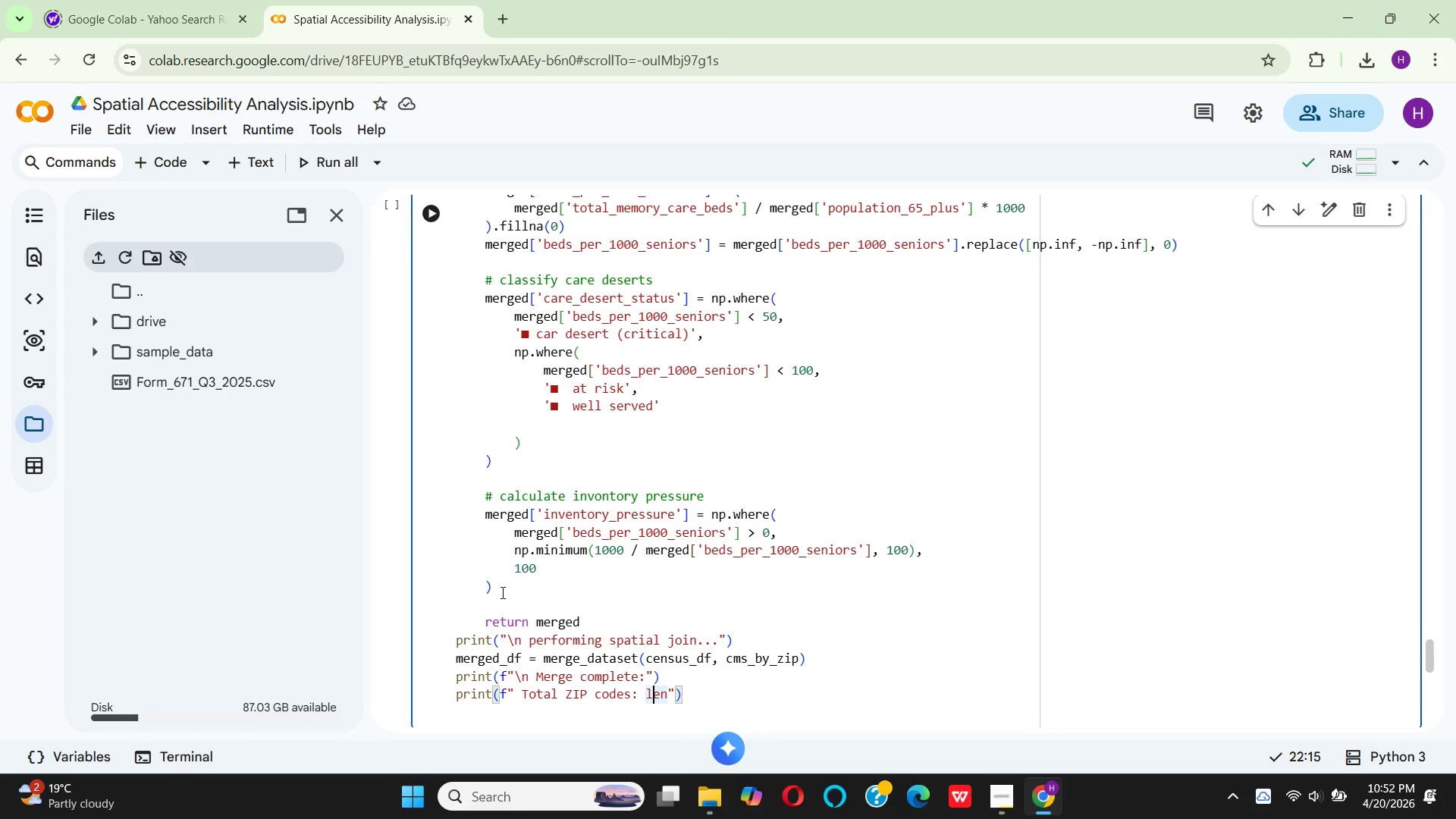 
key(ArrowLeft)
 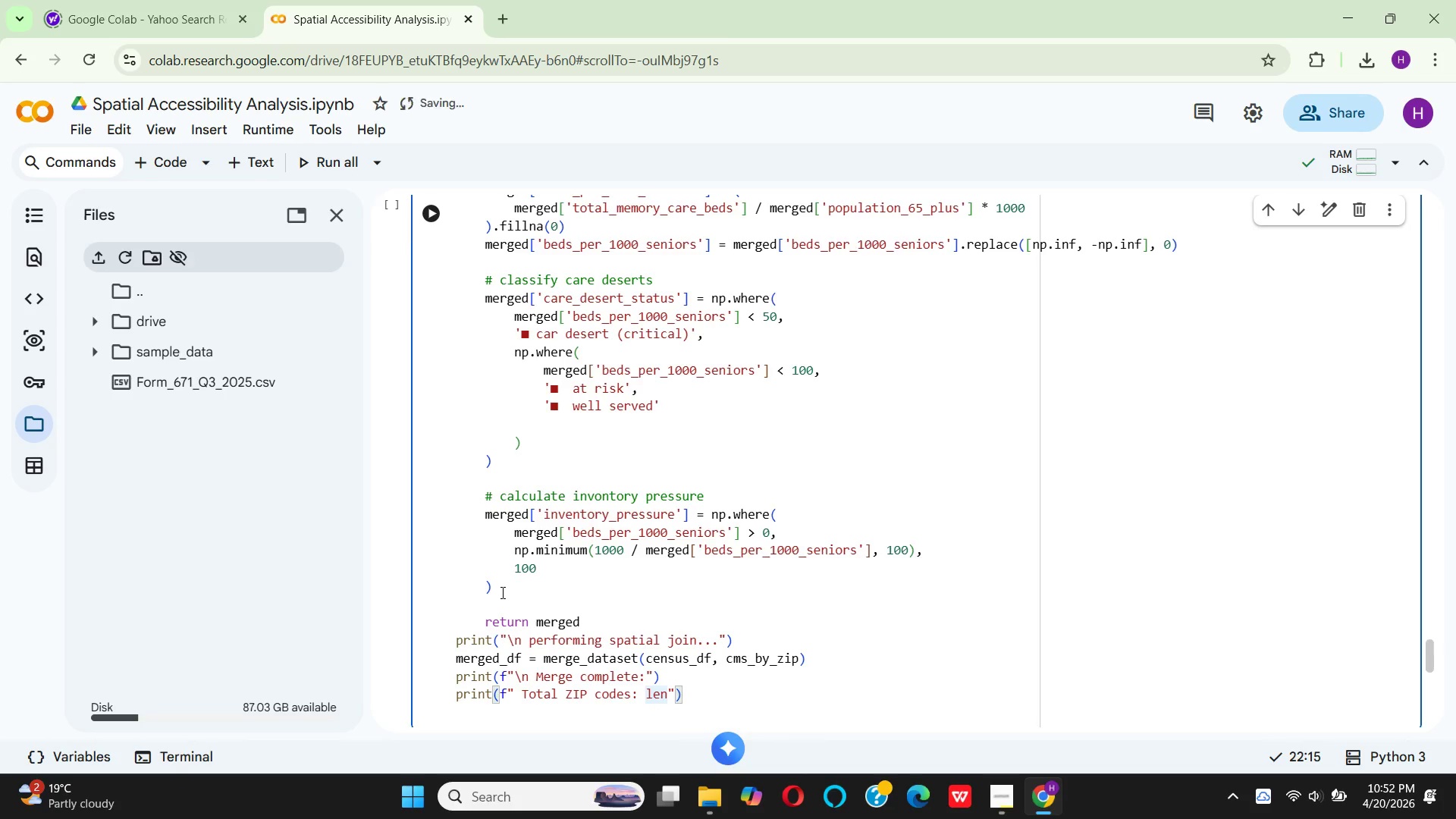 
key(Shift+BracketLeft)
 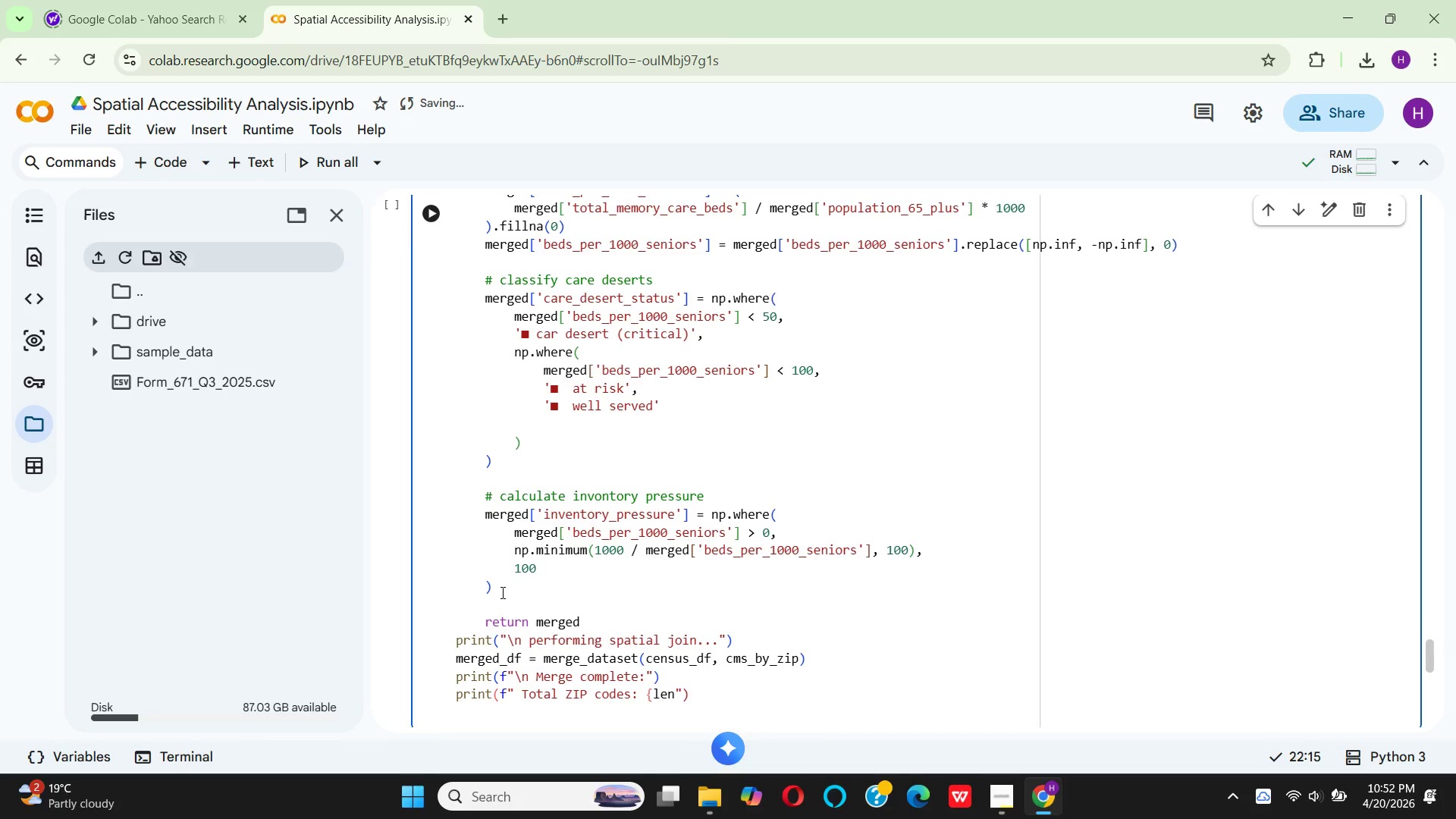 
key(ArrowRight)
 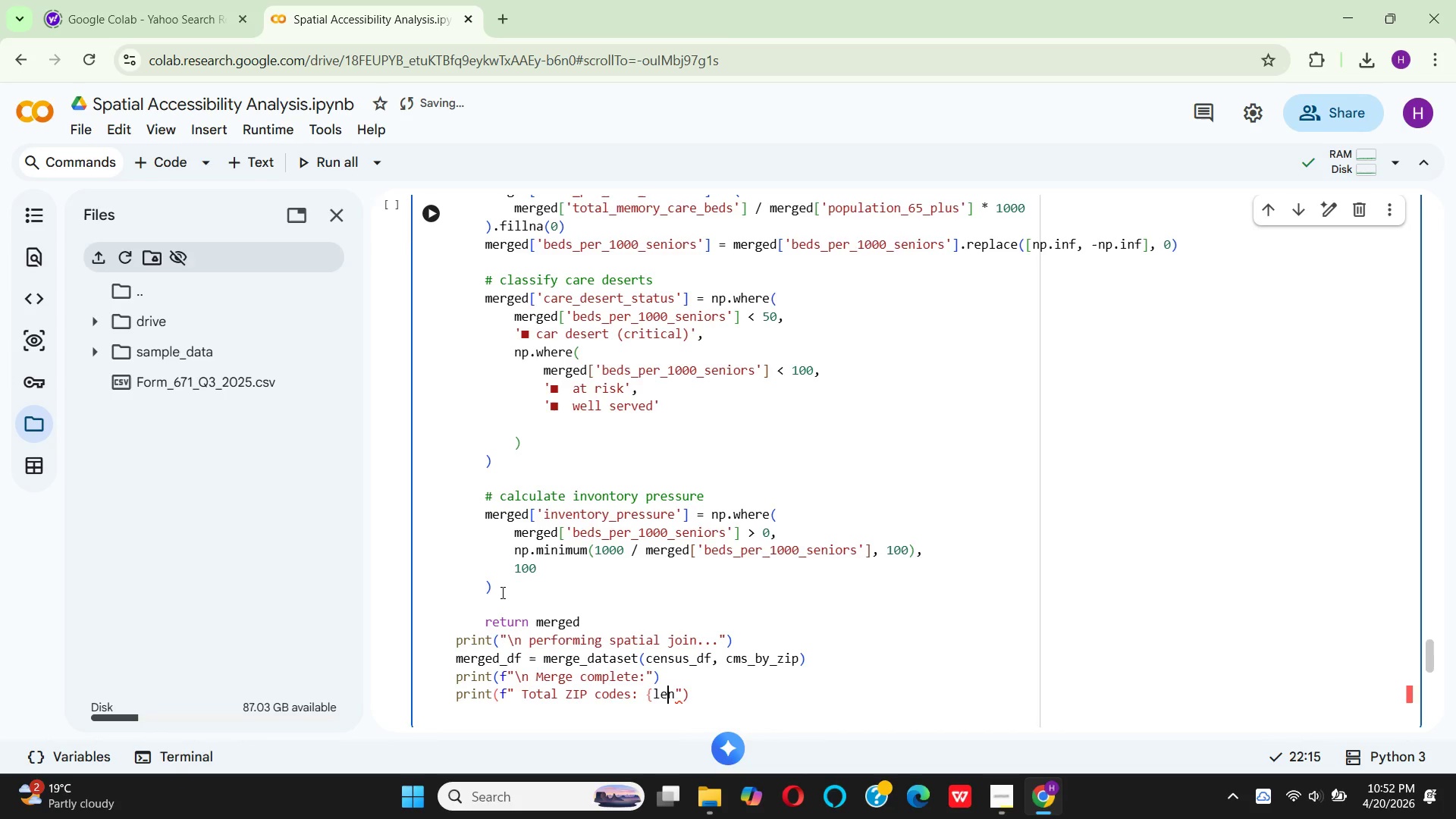 
key(ArrowRight)
 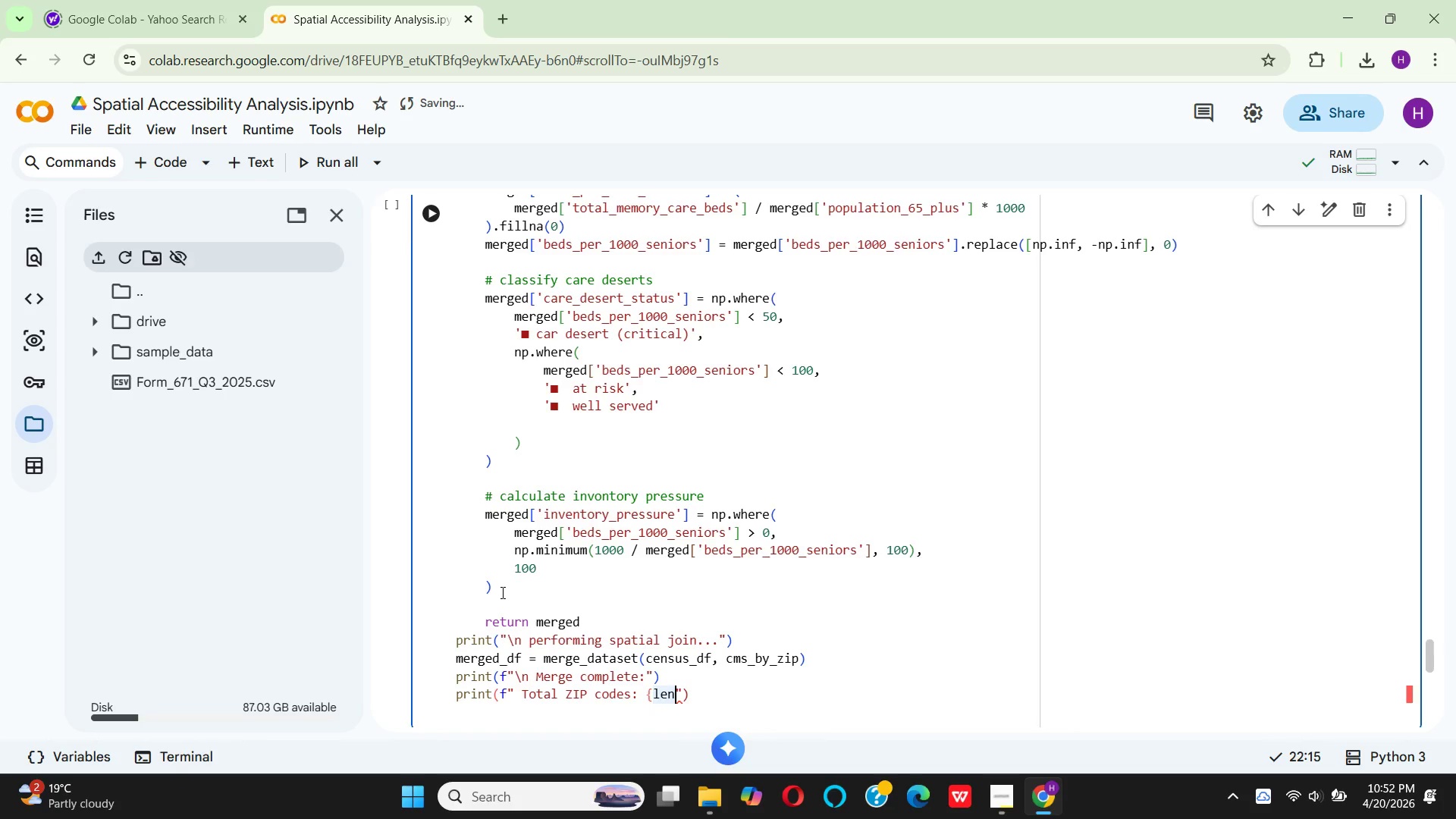 
key(ArrowRight)
 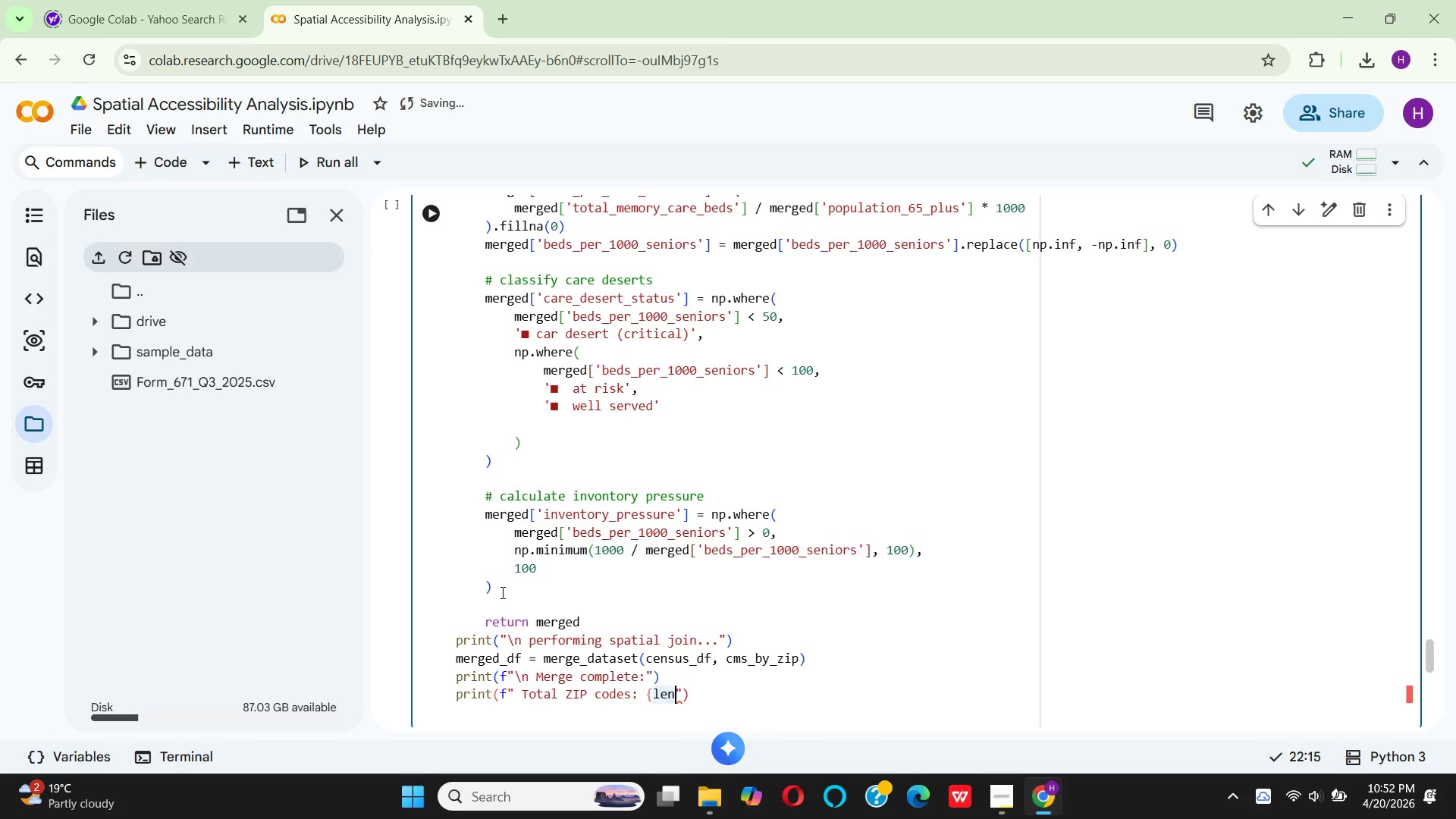 
key(Shift+9)
 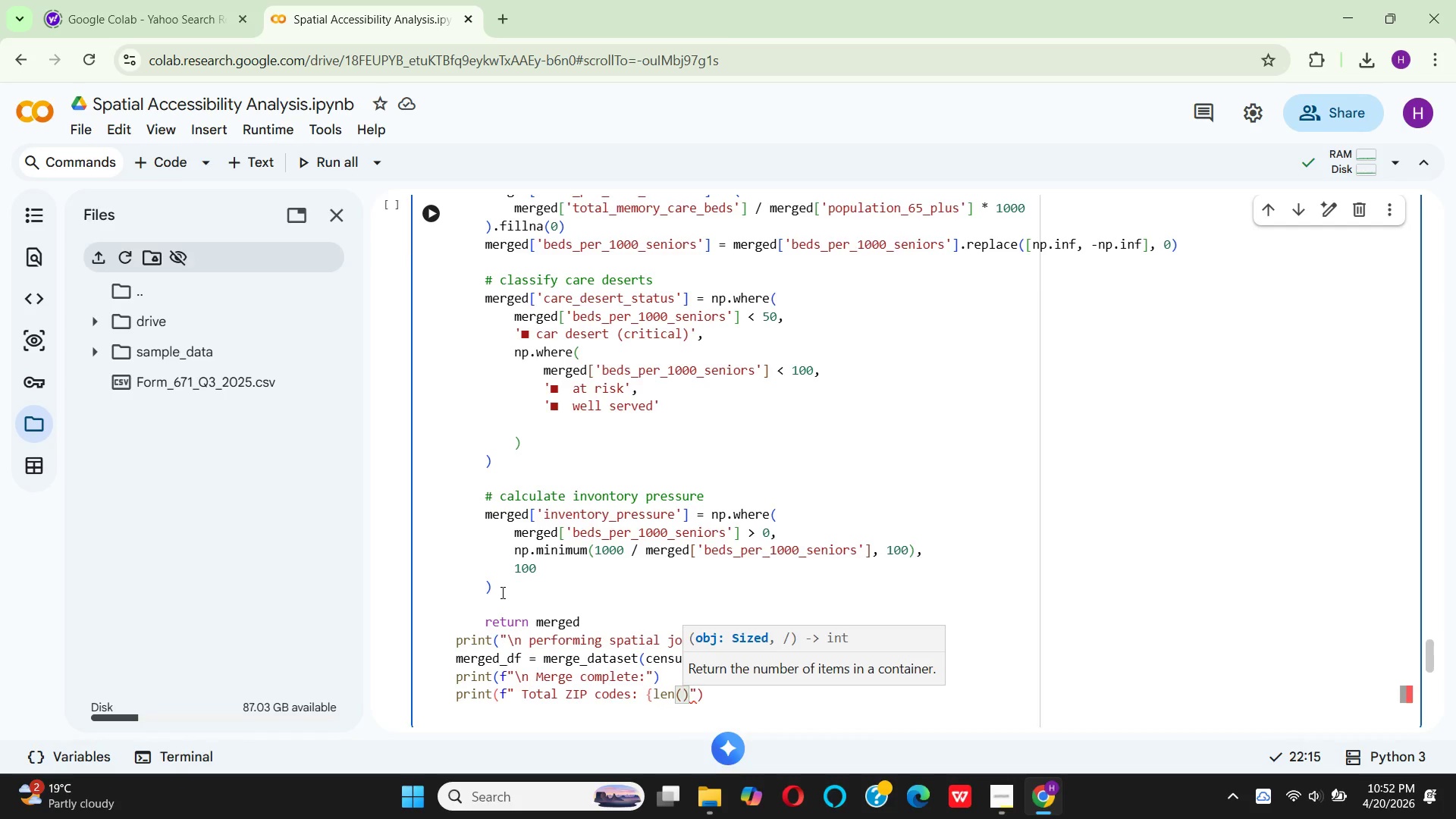 
type(mer)
 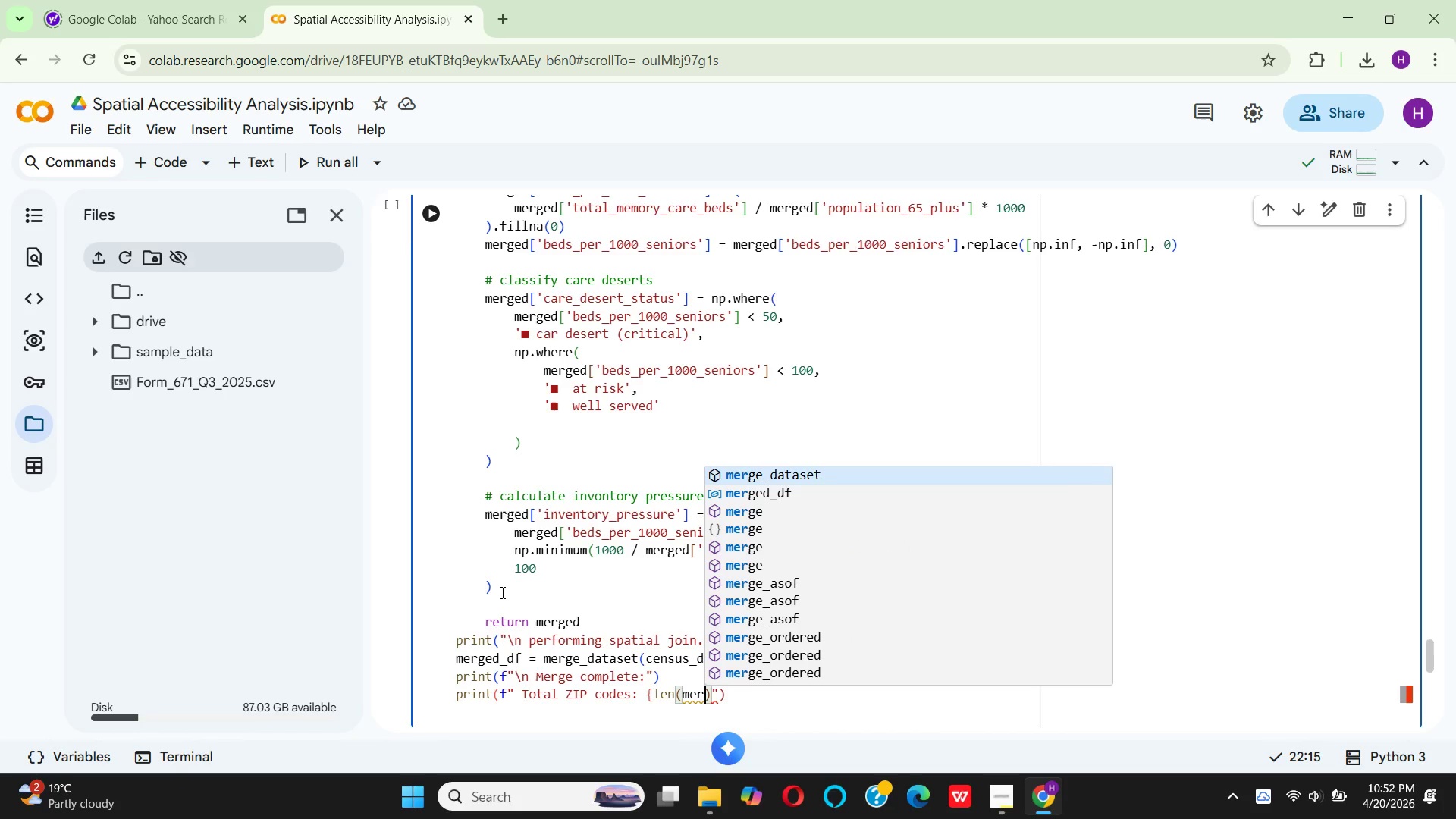 
key(ArrowDown)
 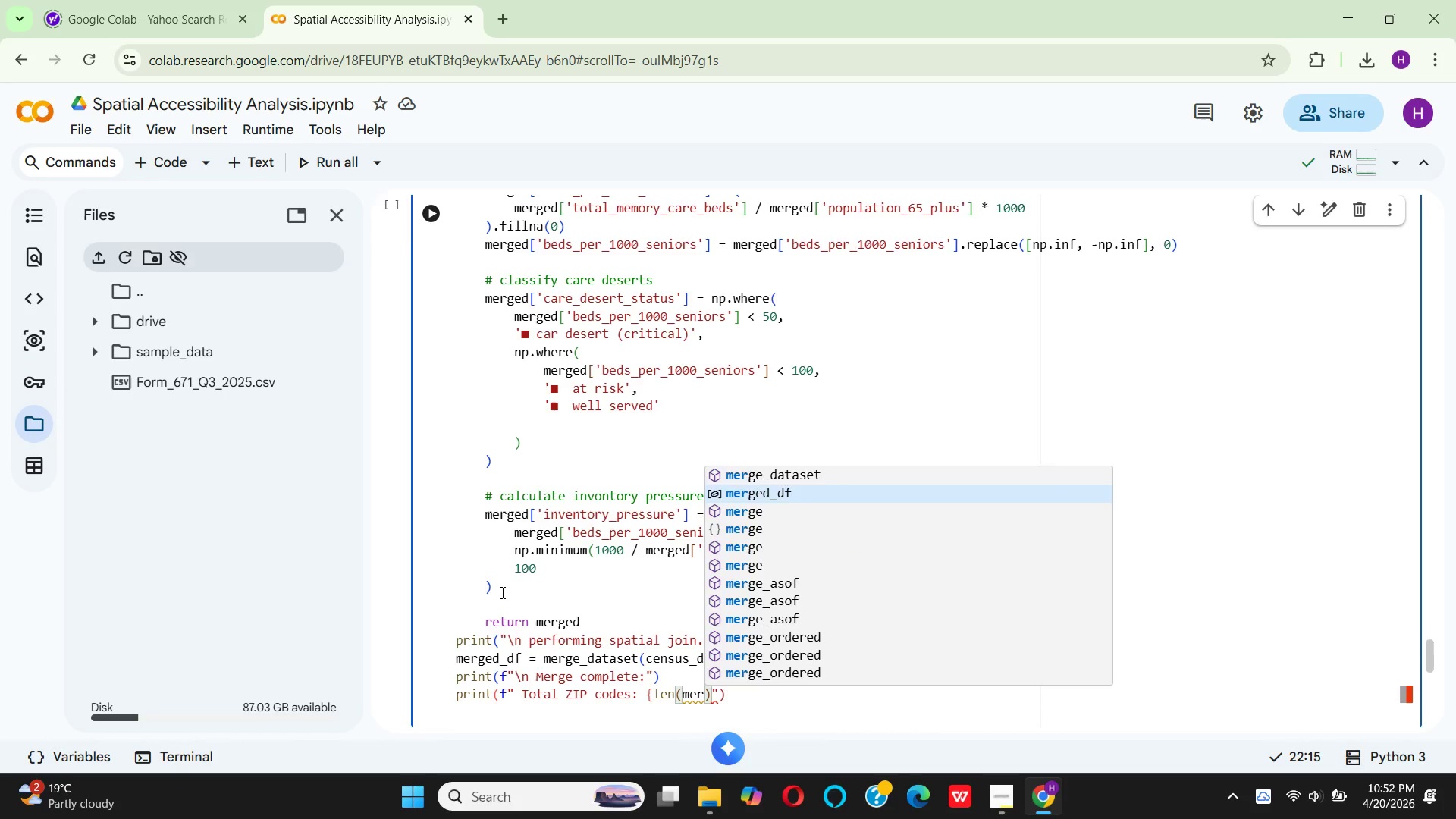 
key(Enter)
 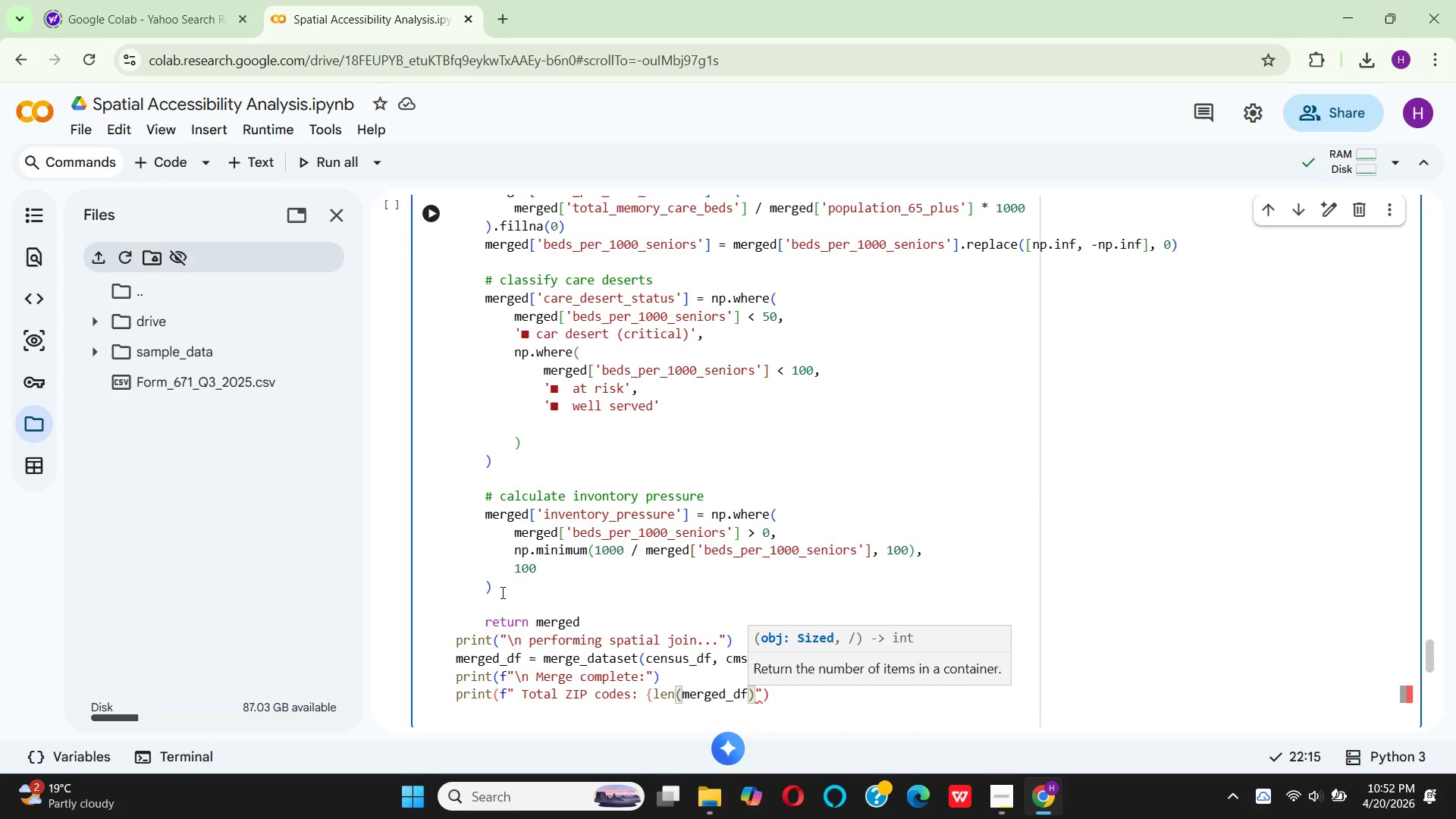 
key(ArrowRight)
 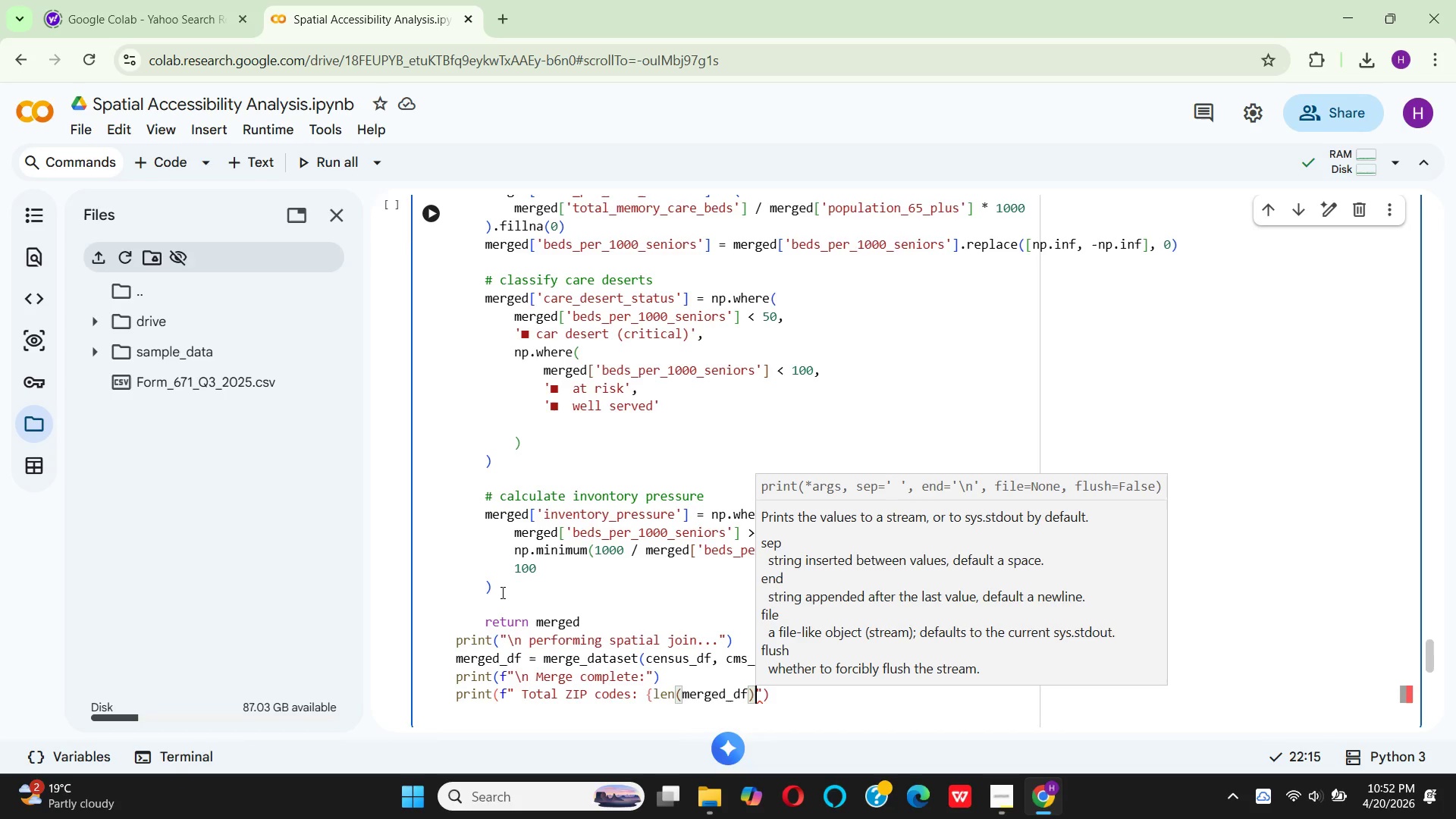 
key(Shift+Semicolon)
 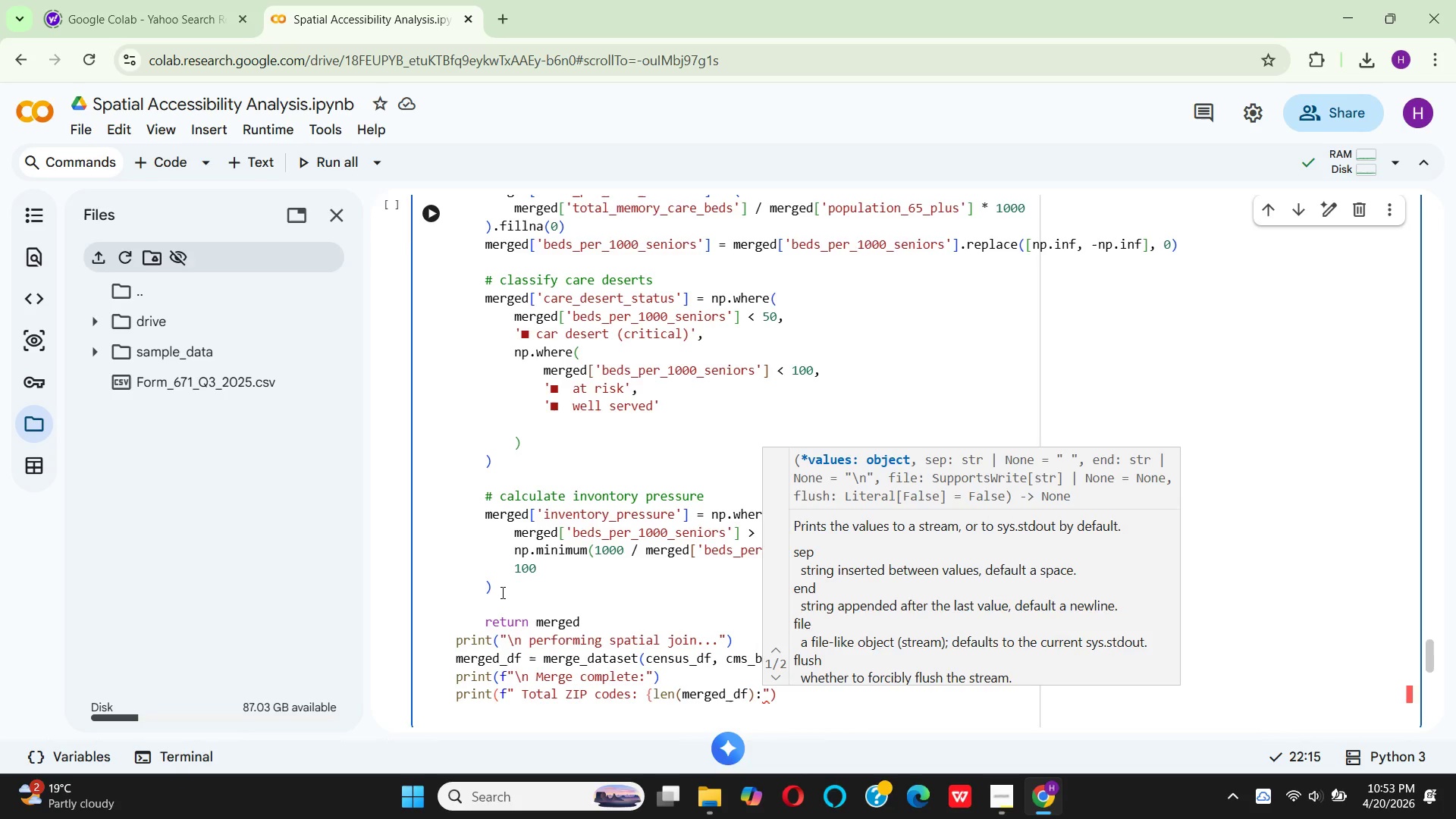 
key(Comma)
 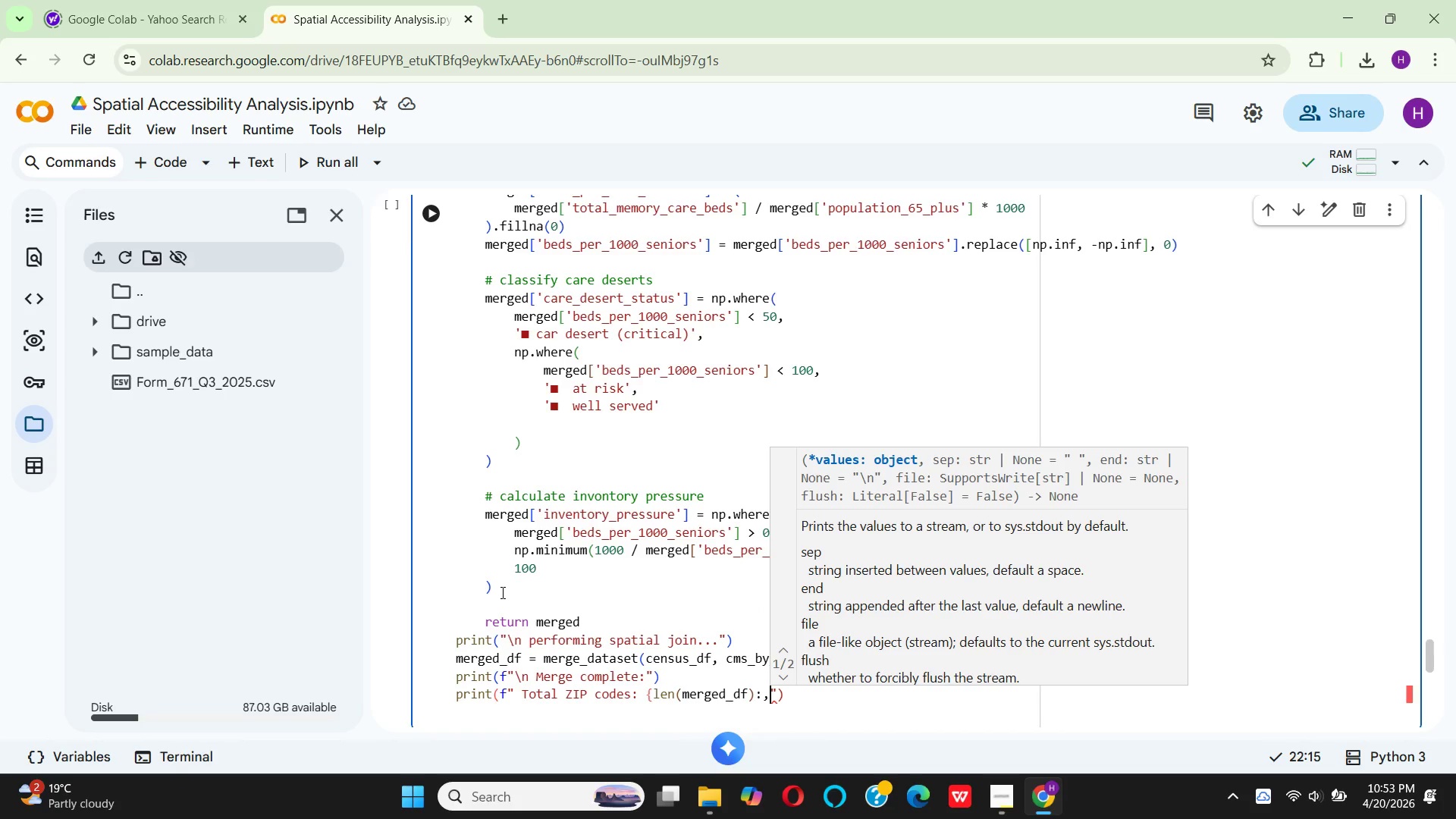 
key(Shift+BracketRight)
 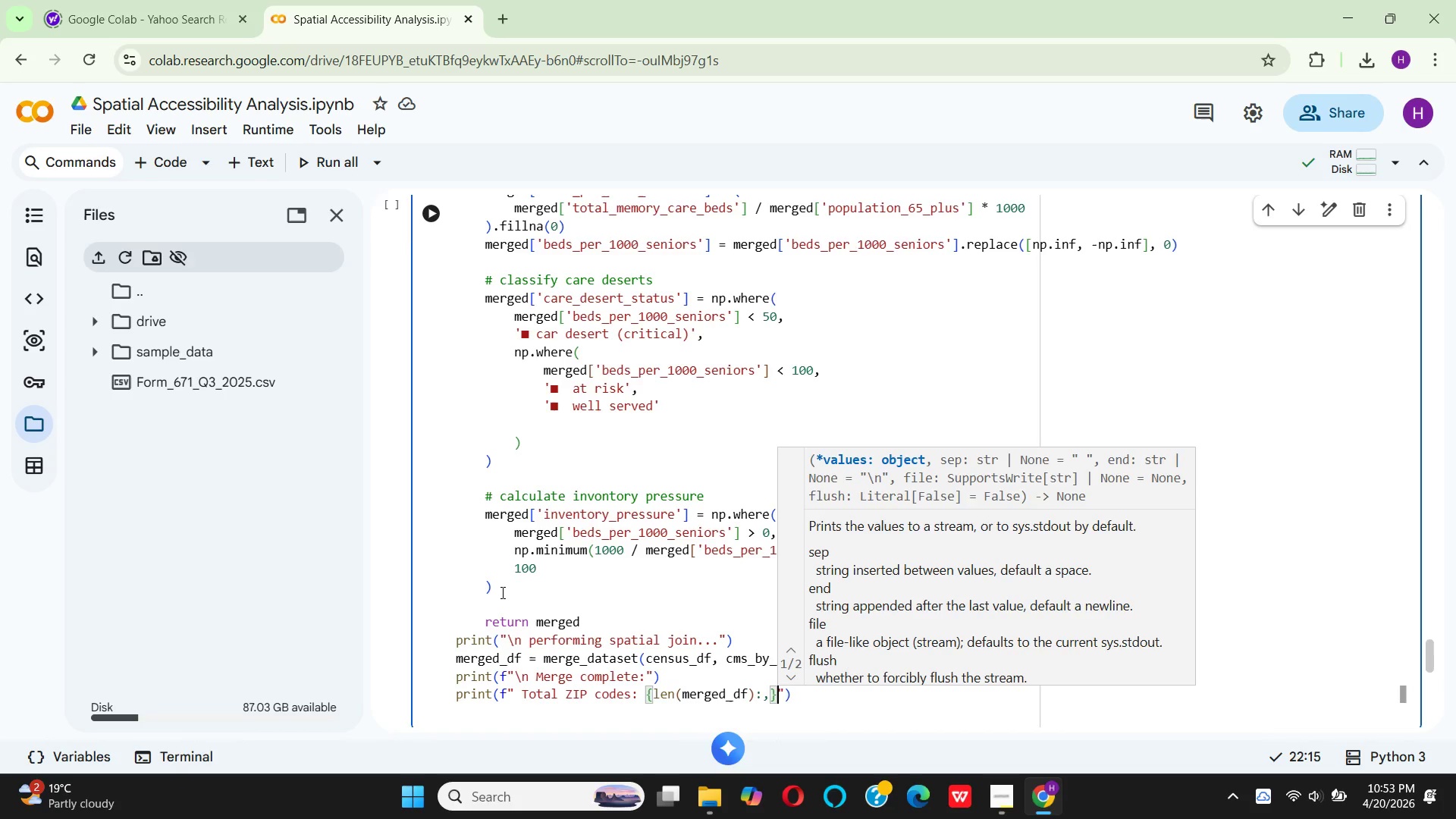 
key(ArrowRight)
 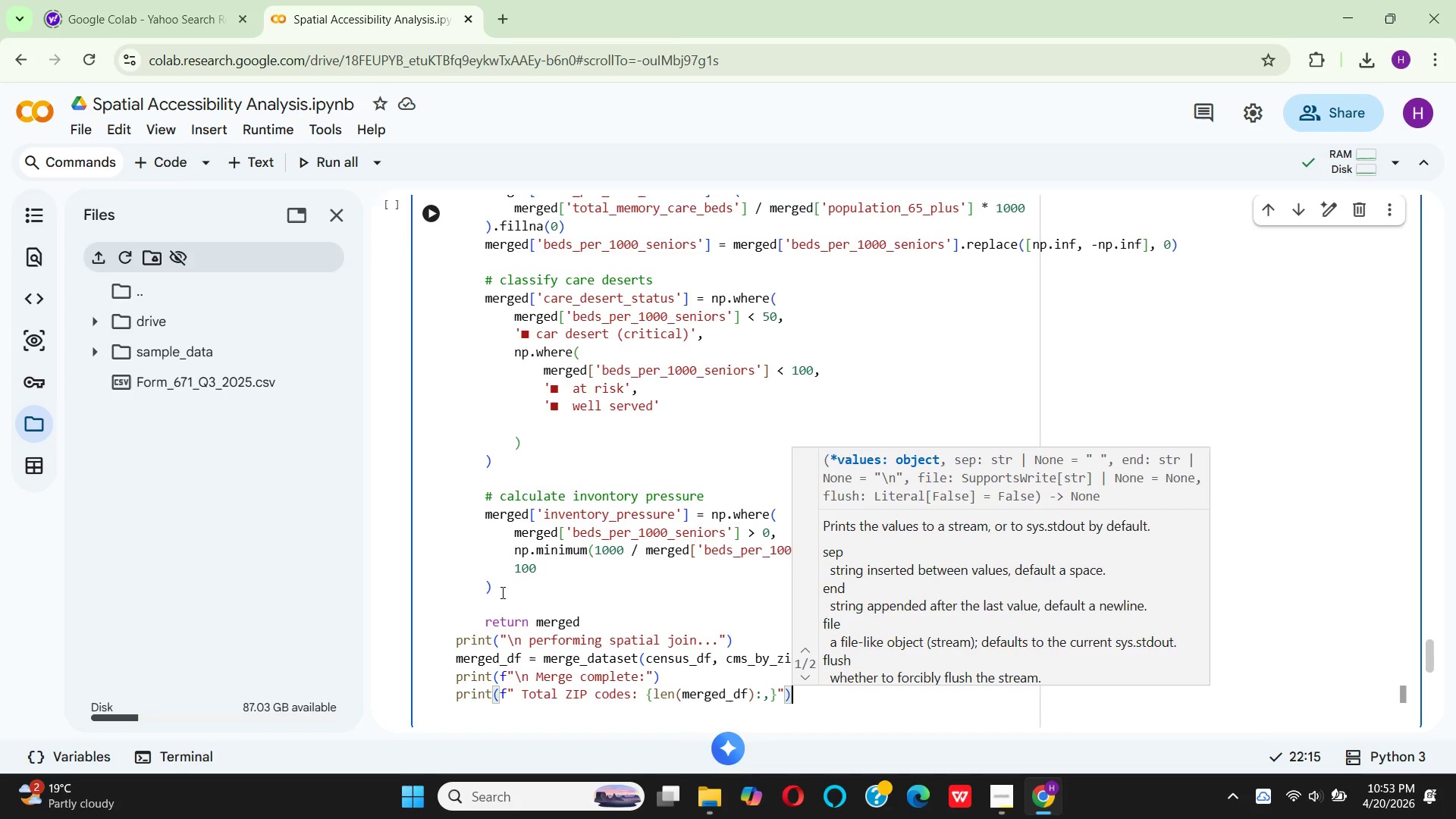 
key(ArrowRight)
 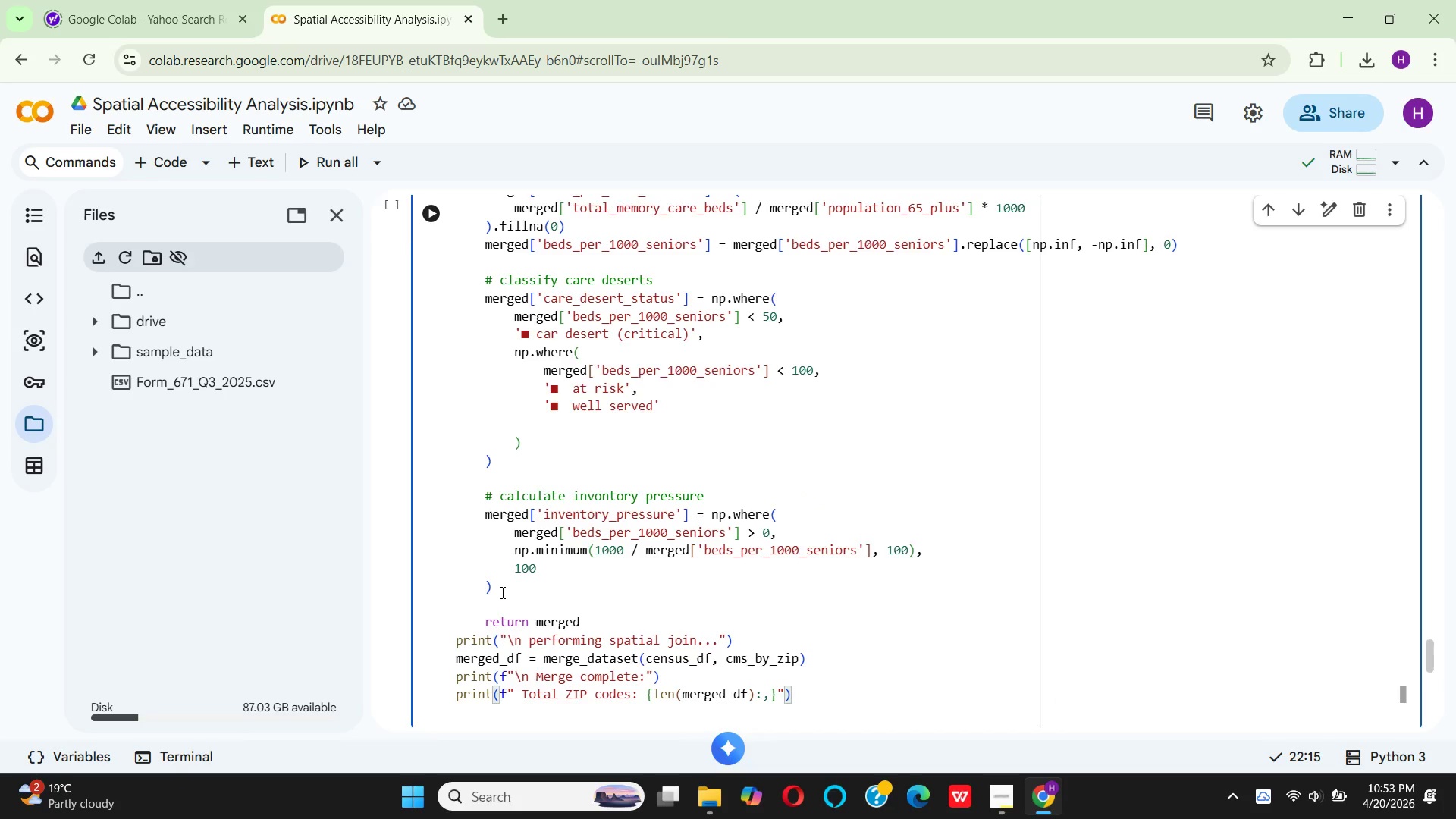 
key(Enter)
 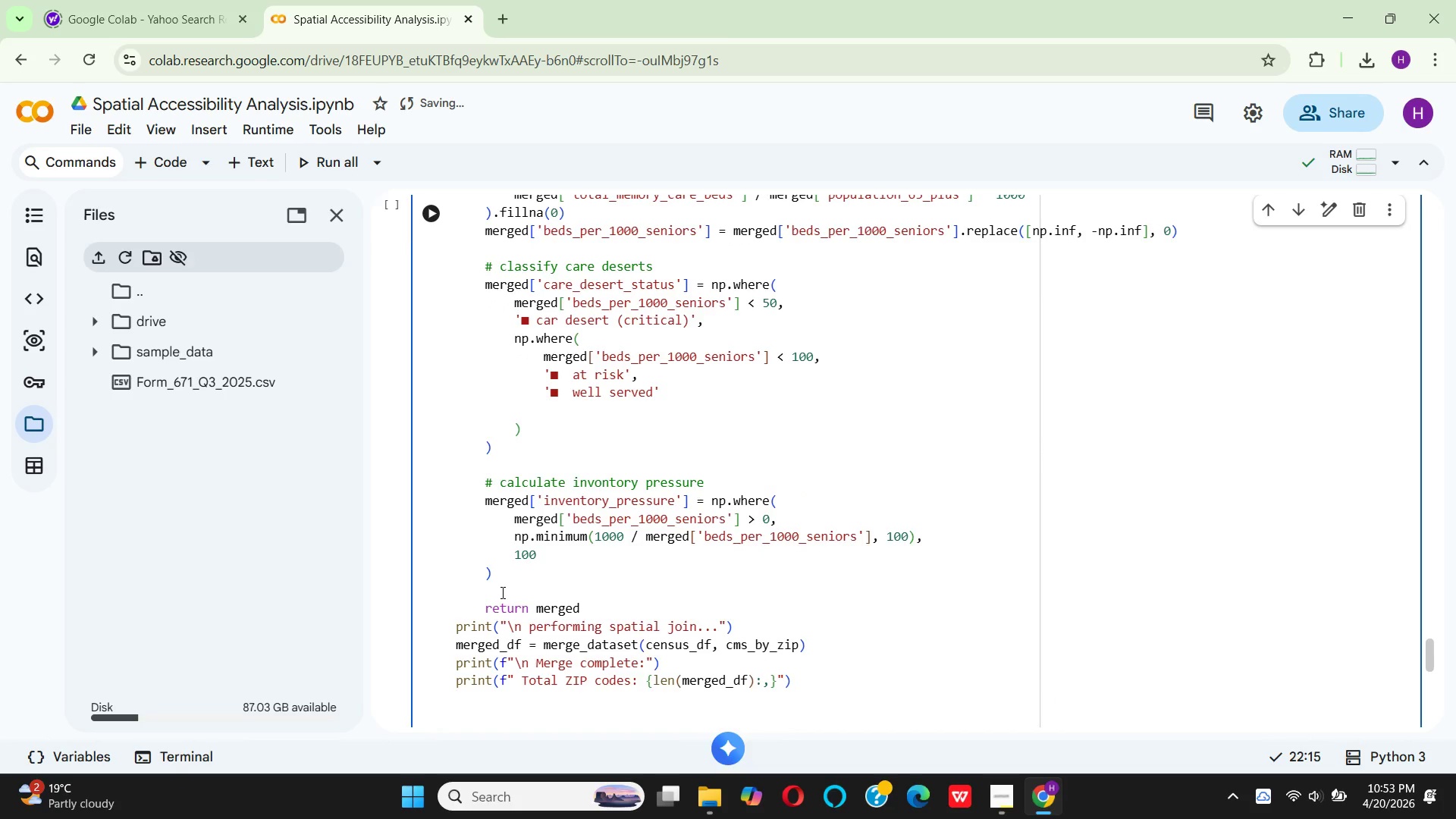 
type(print))
key(Backspace)
type((f" )
 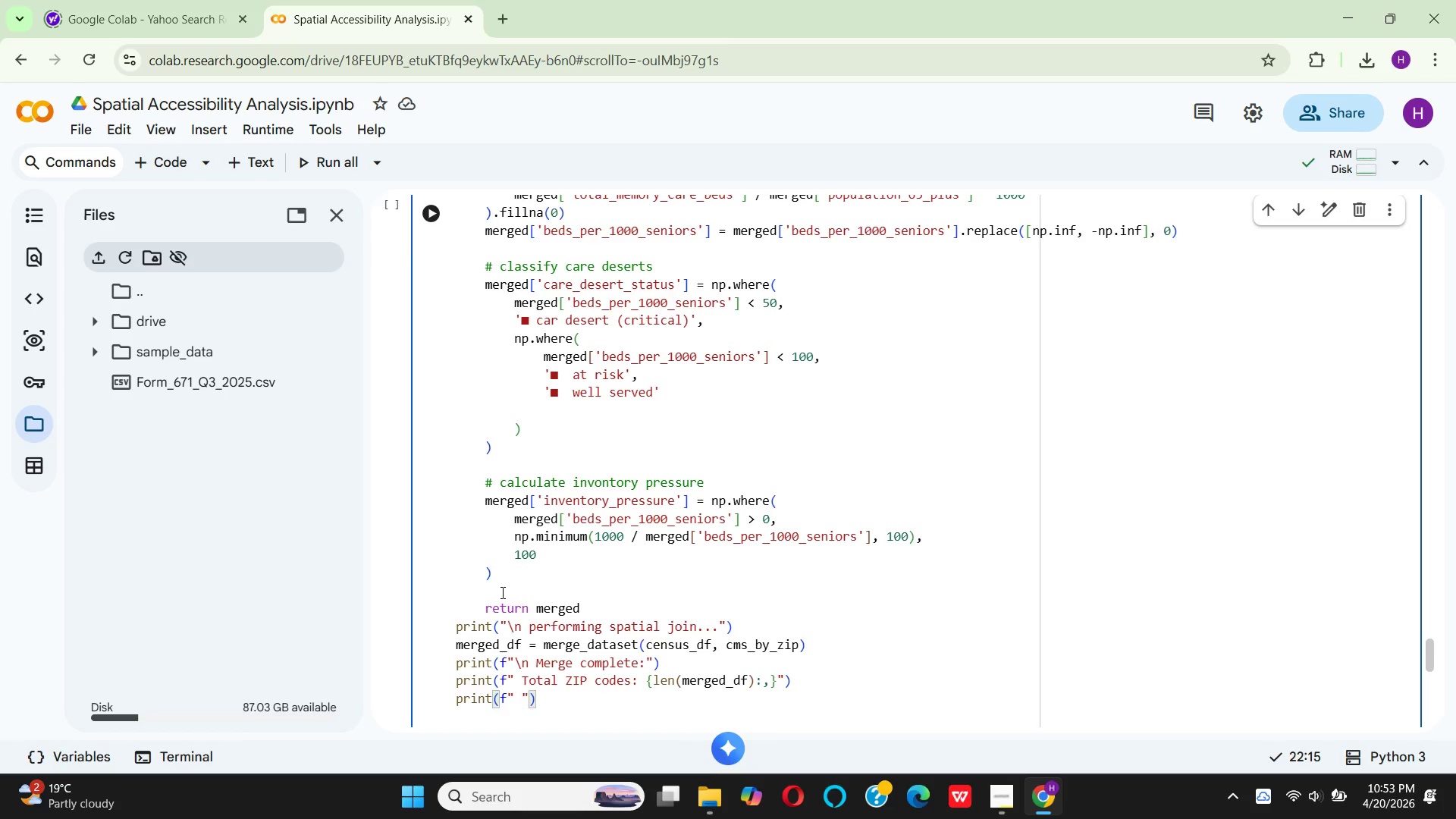 
type(ZIPs with memory care:{)
 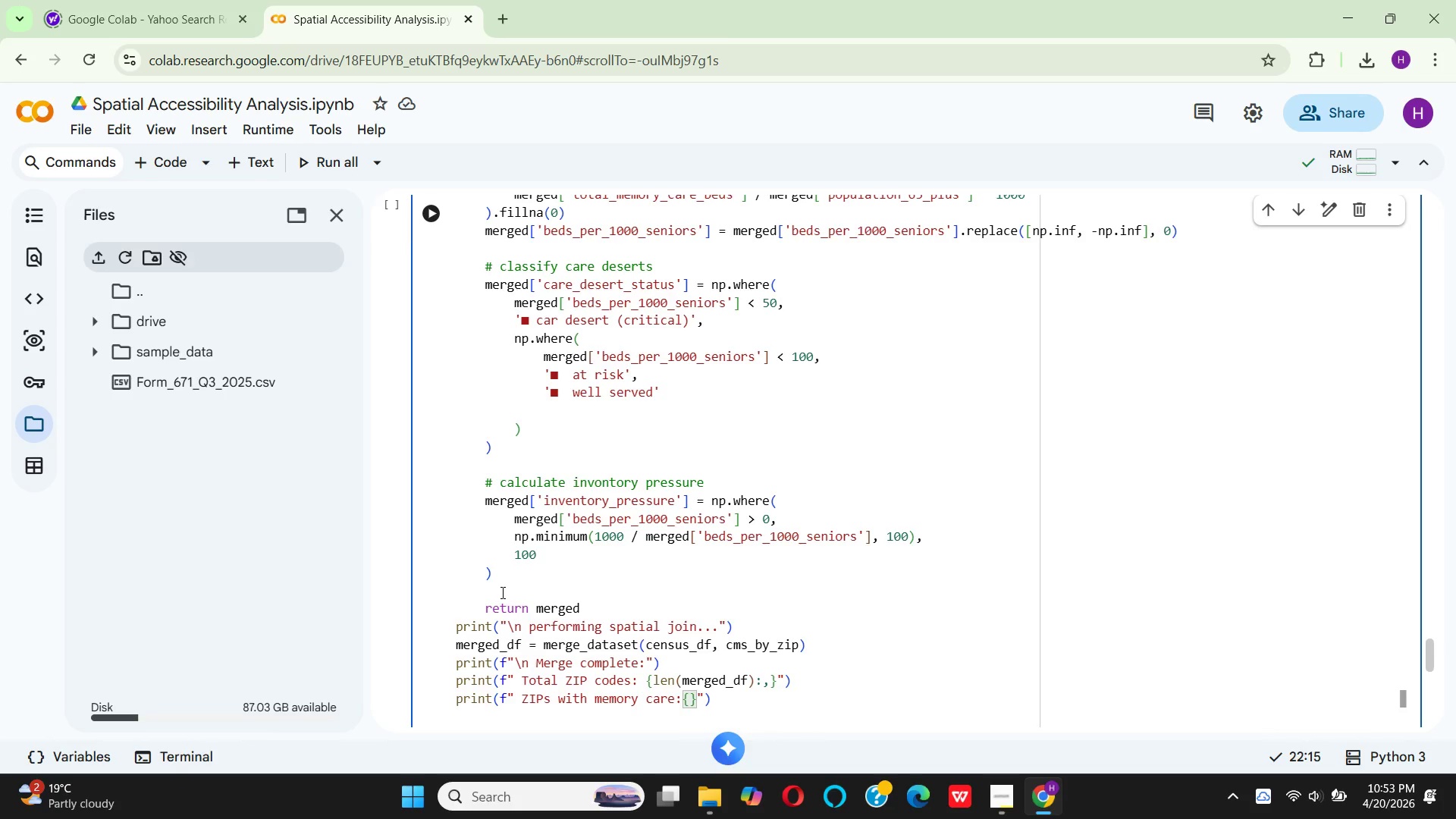 
type((m)
 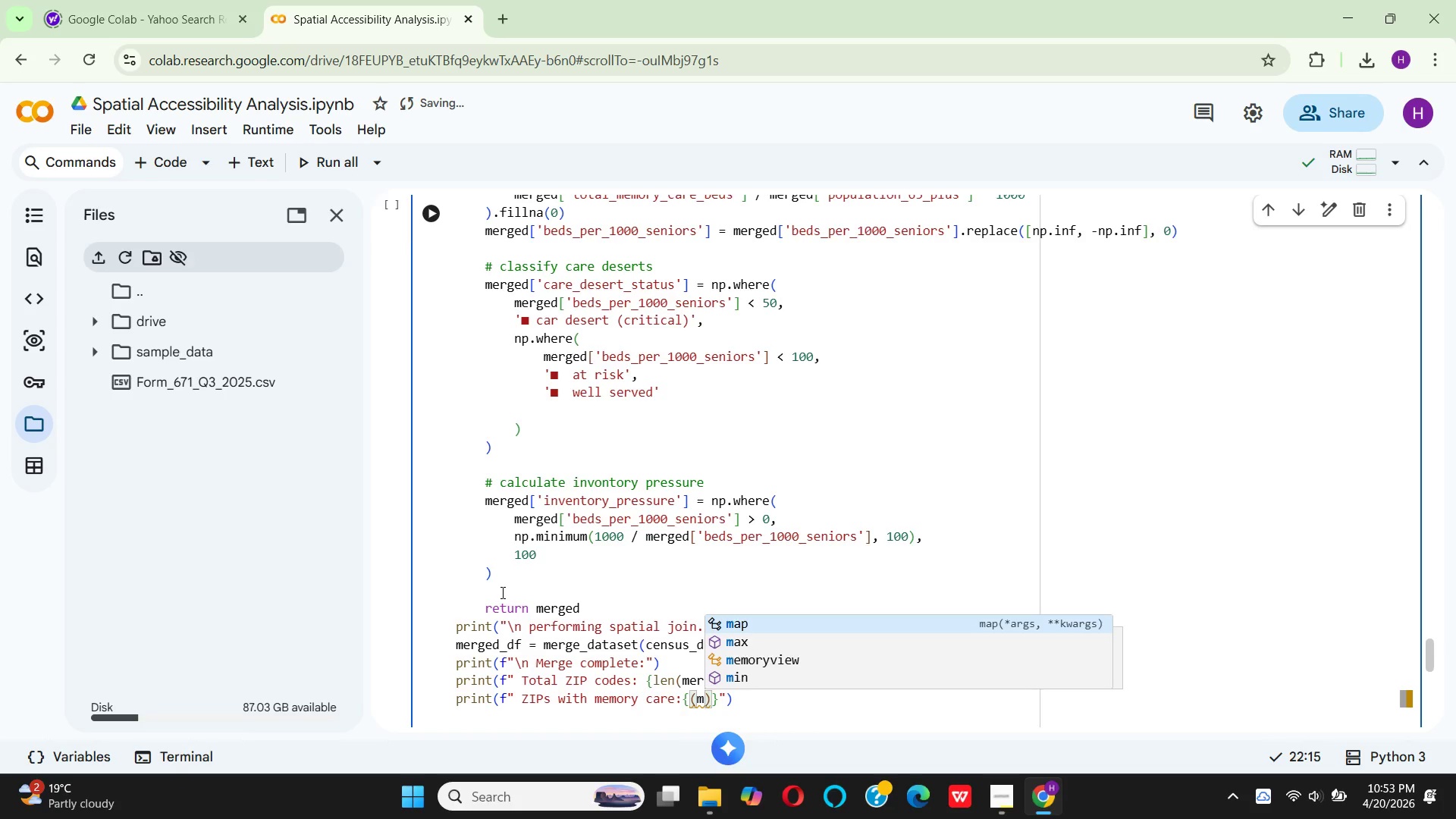 
type(er)
 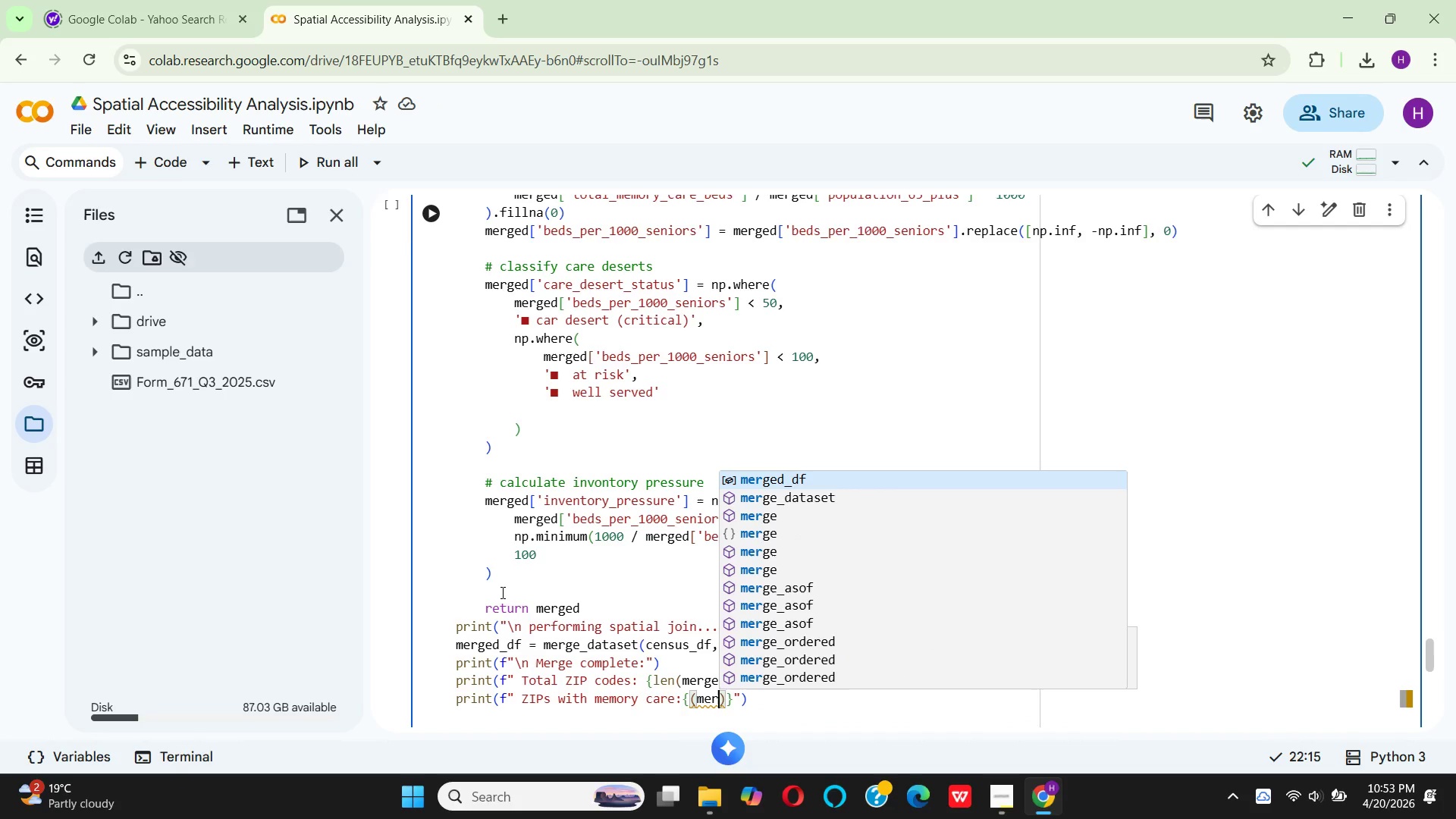 
key(Enter)
 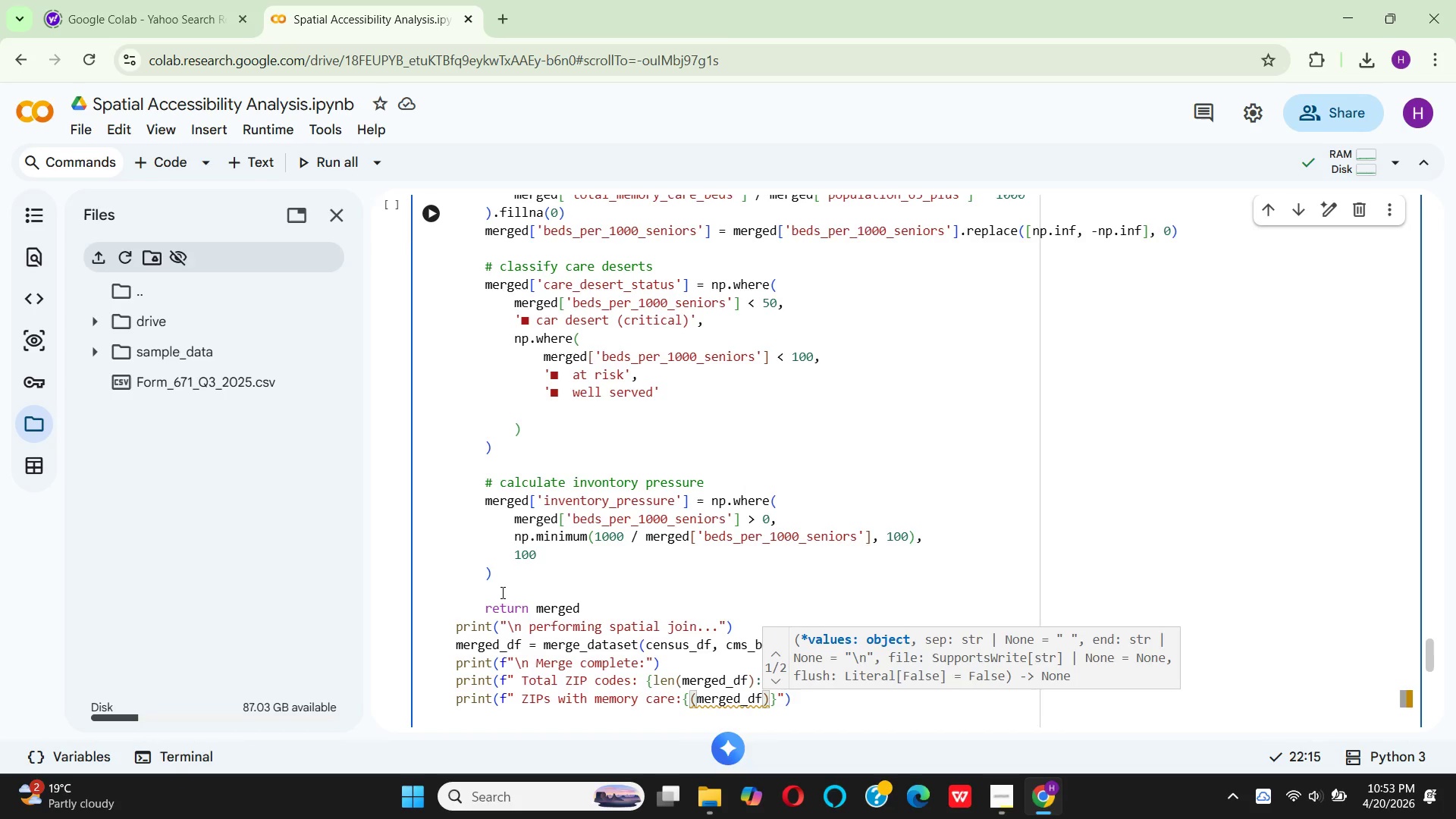 
type({'facility_count)
 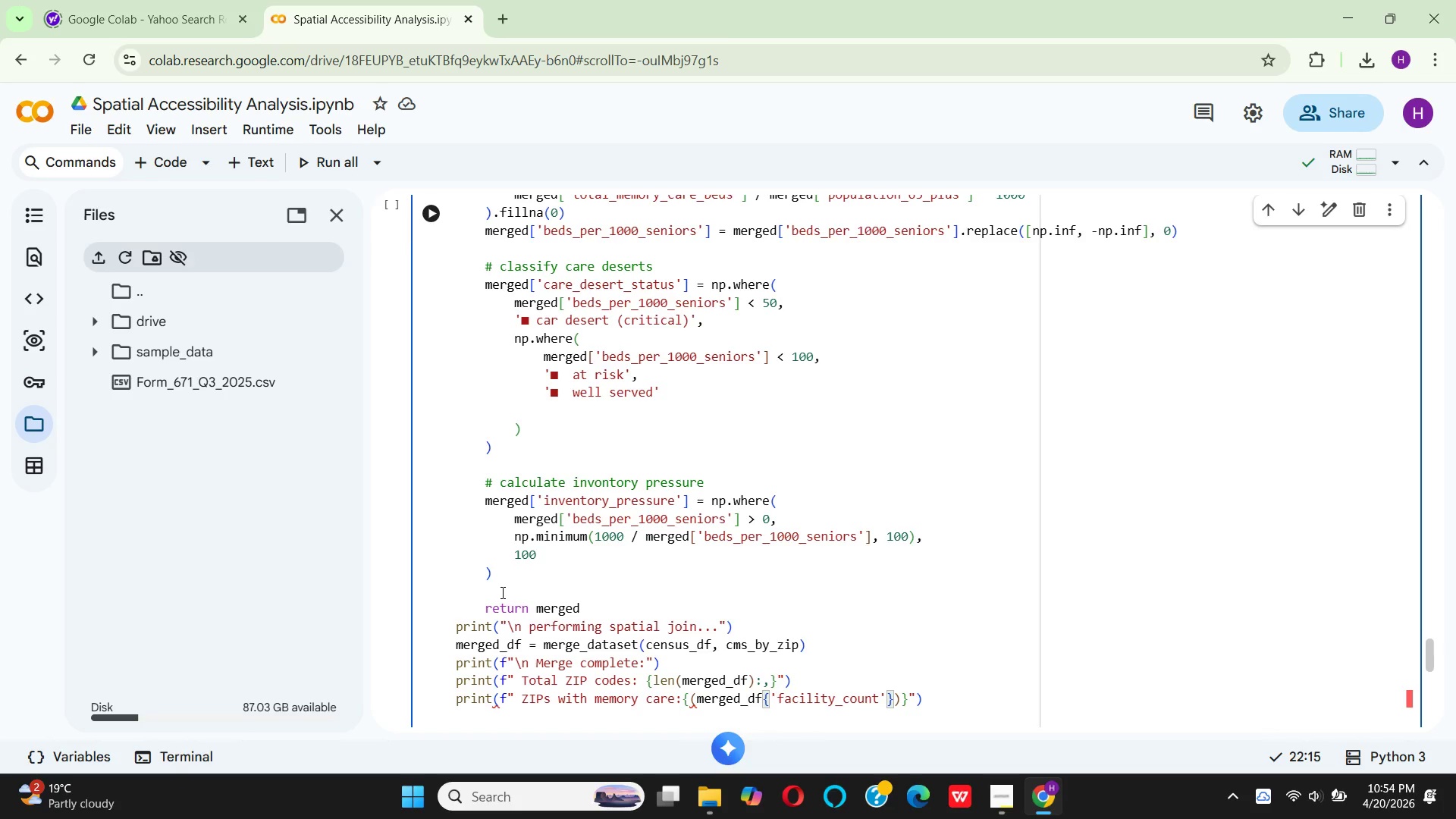 
key(ArrowRight)
 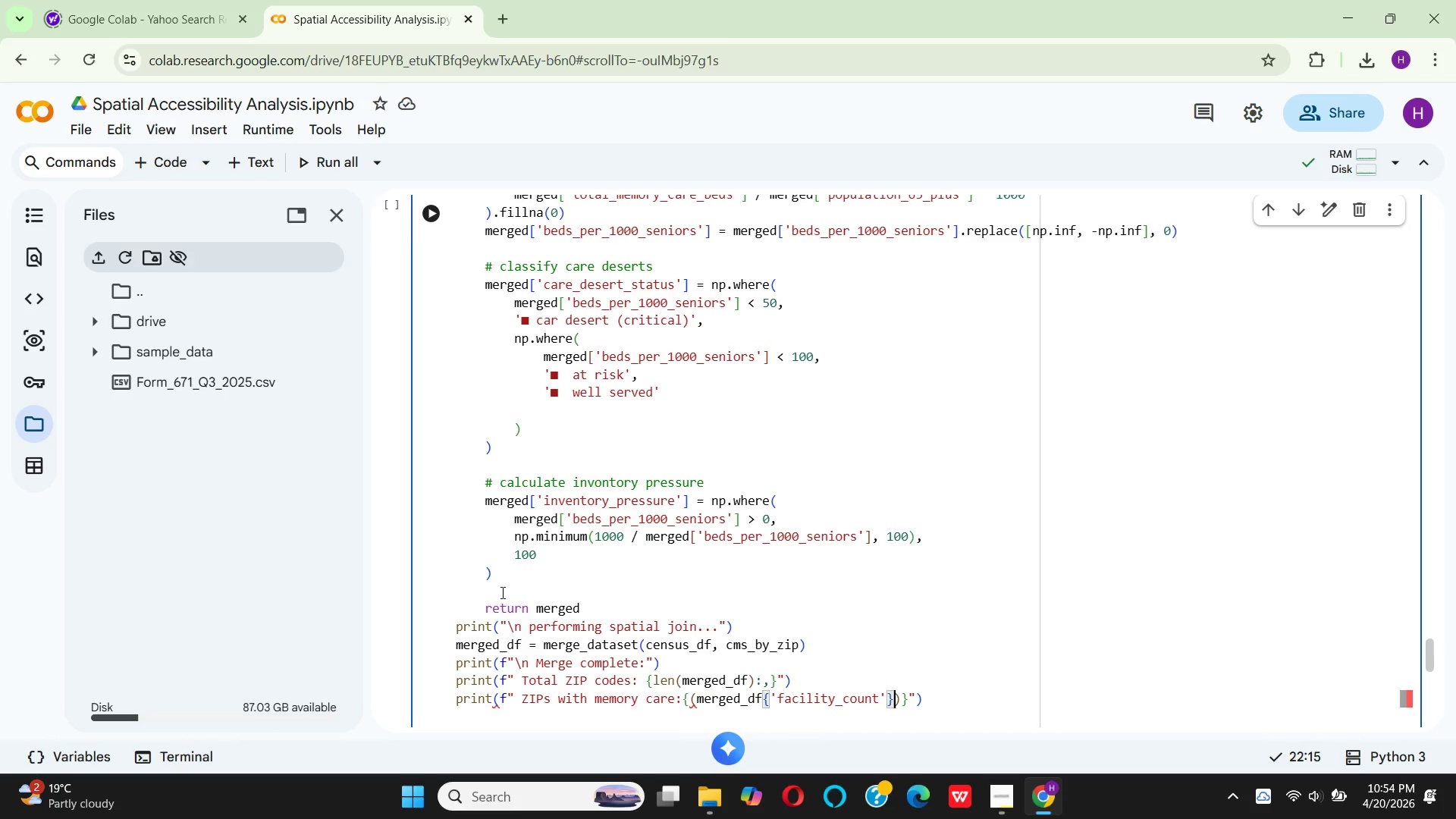 
key(ArrowRight)
 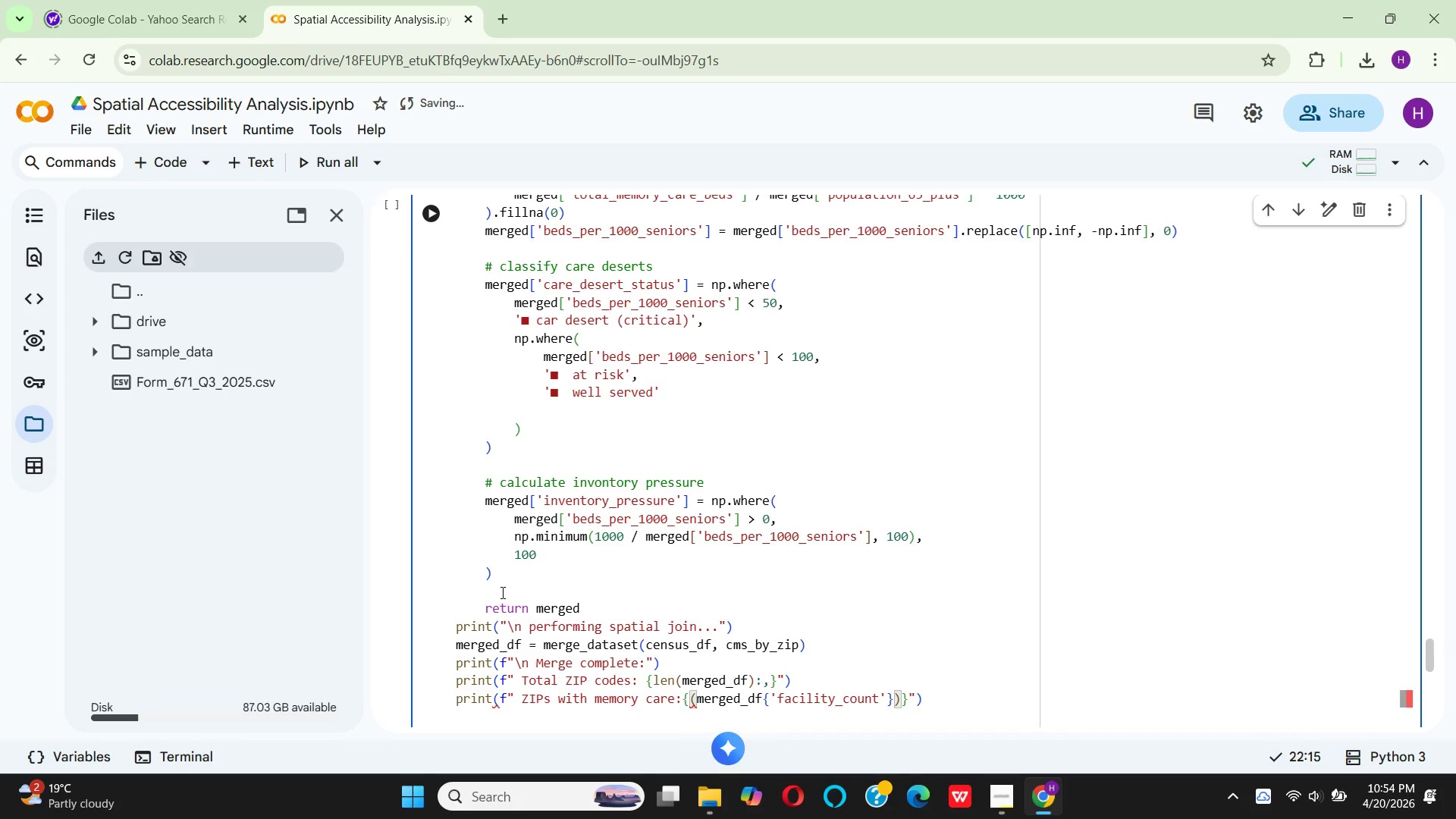 
key(Backspace)
 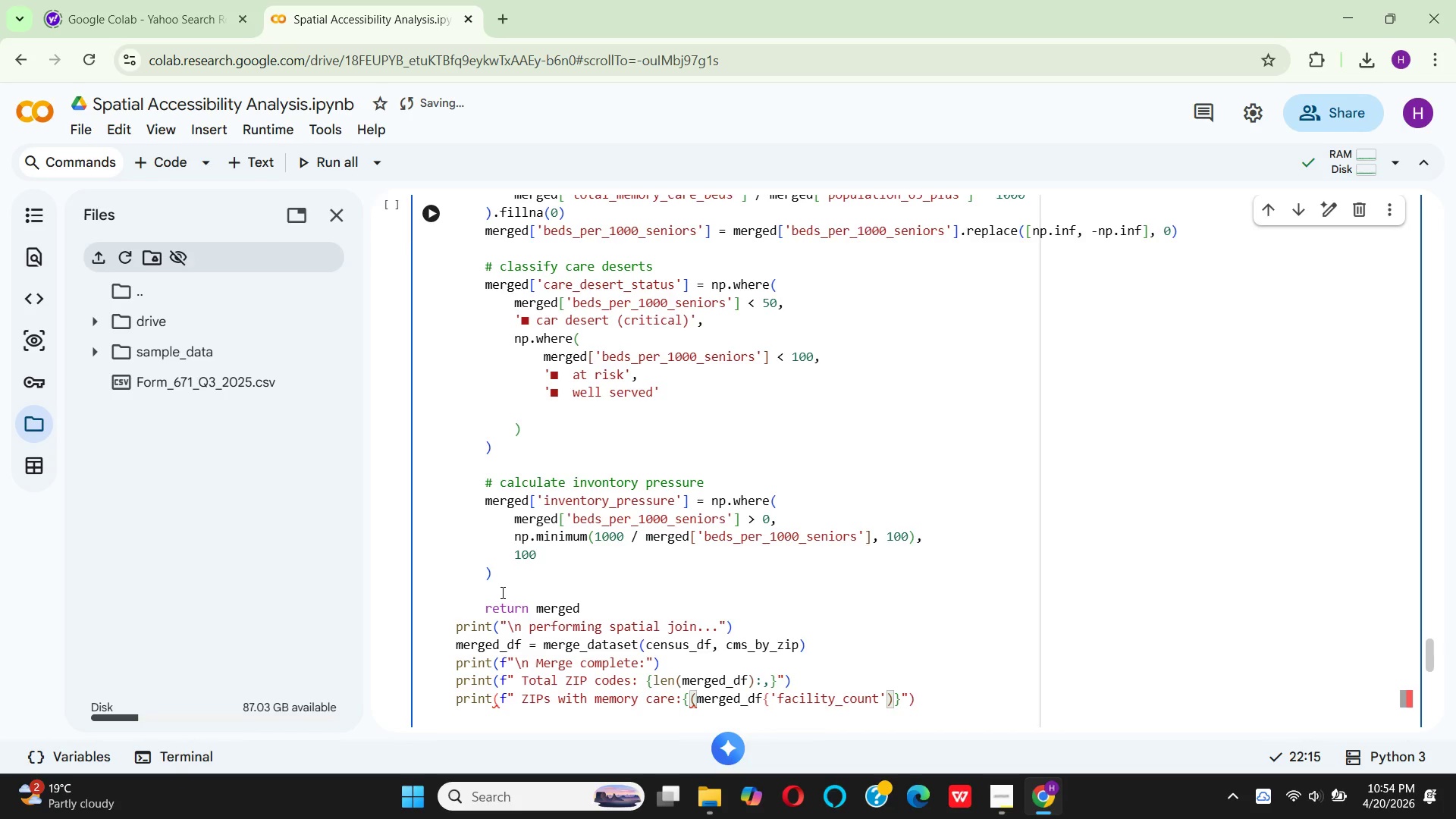 
key(BracketRight)
 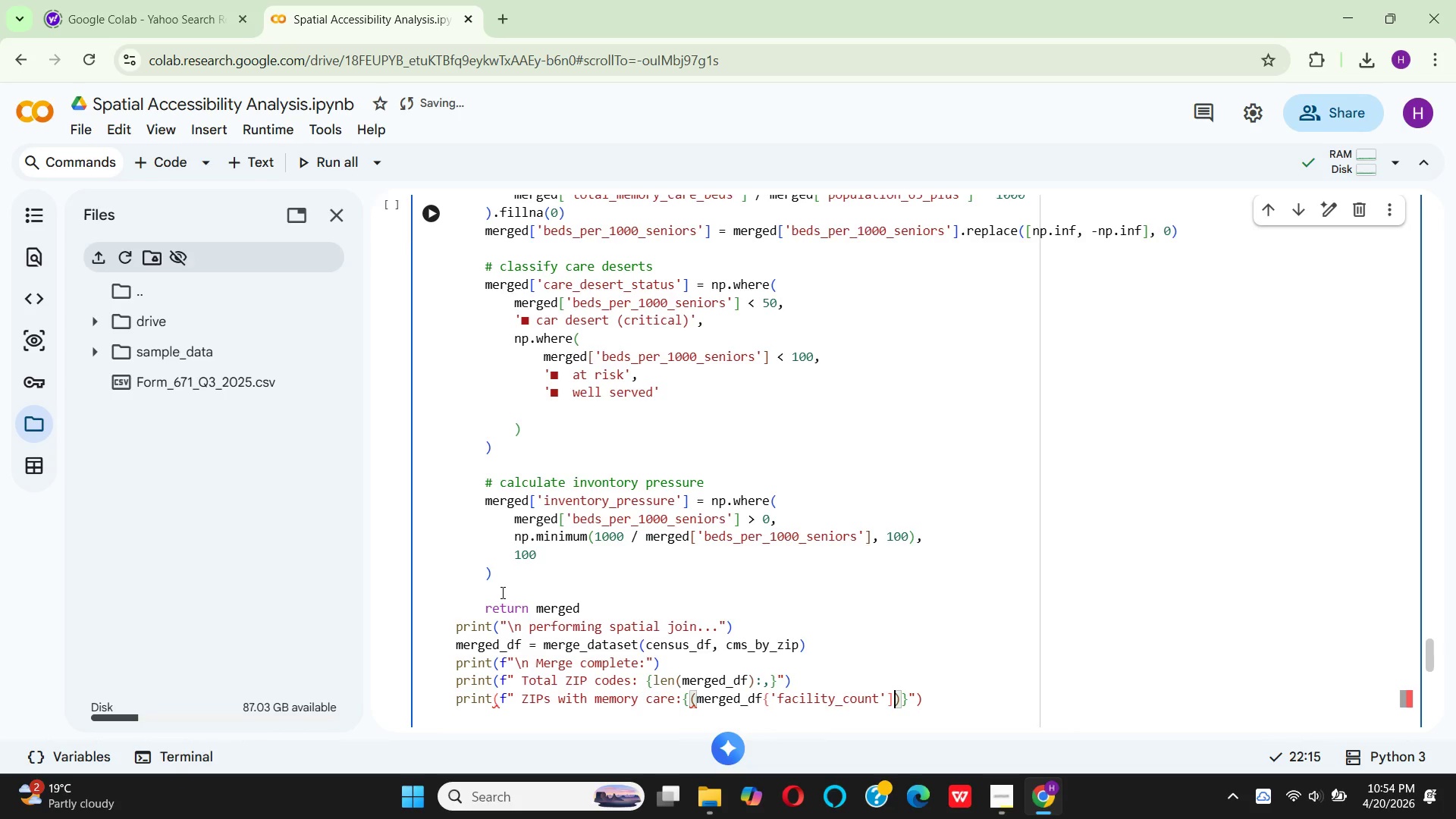 
key(ArrowLeft)
 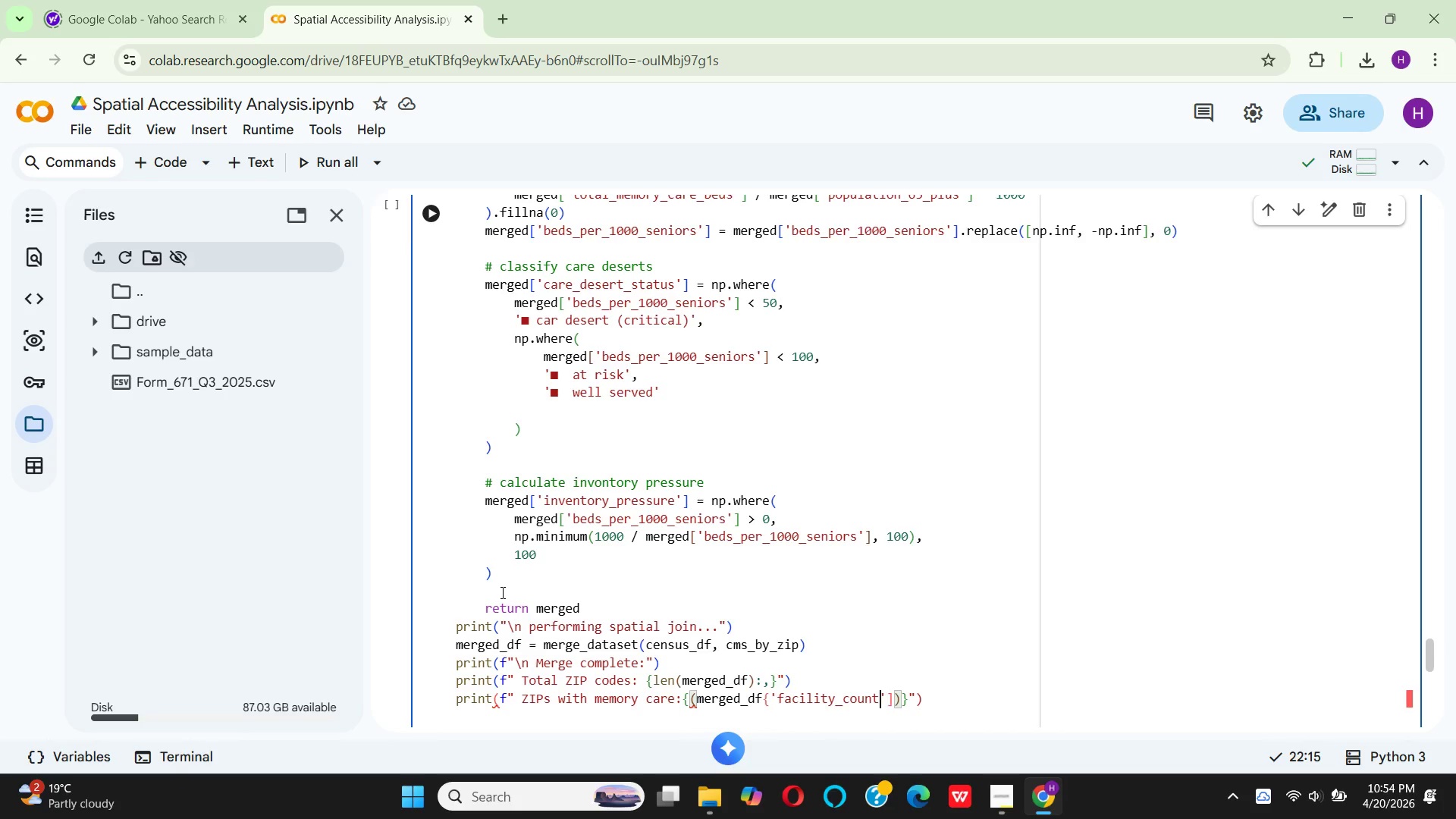 
hold_key(key=ArrowLeft, duration=0.97)
 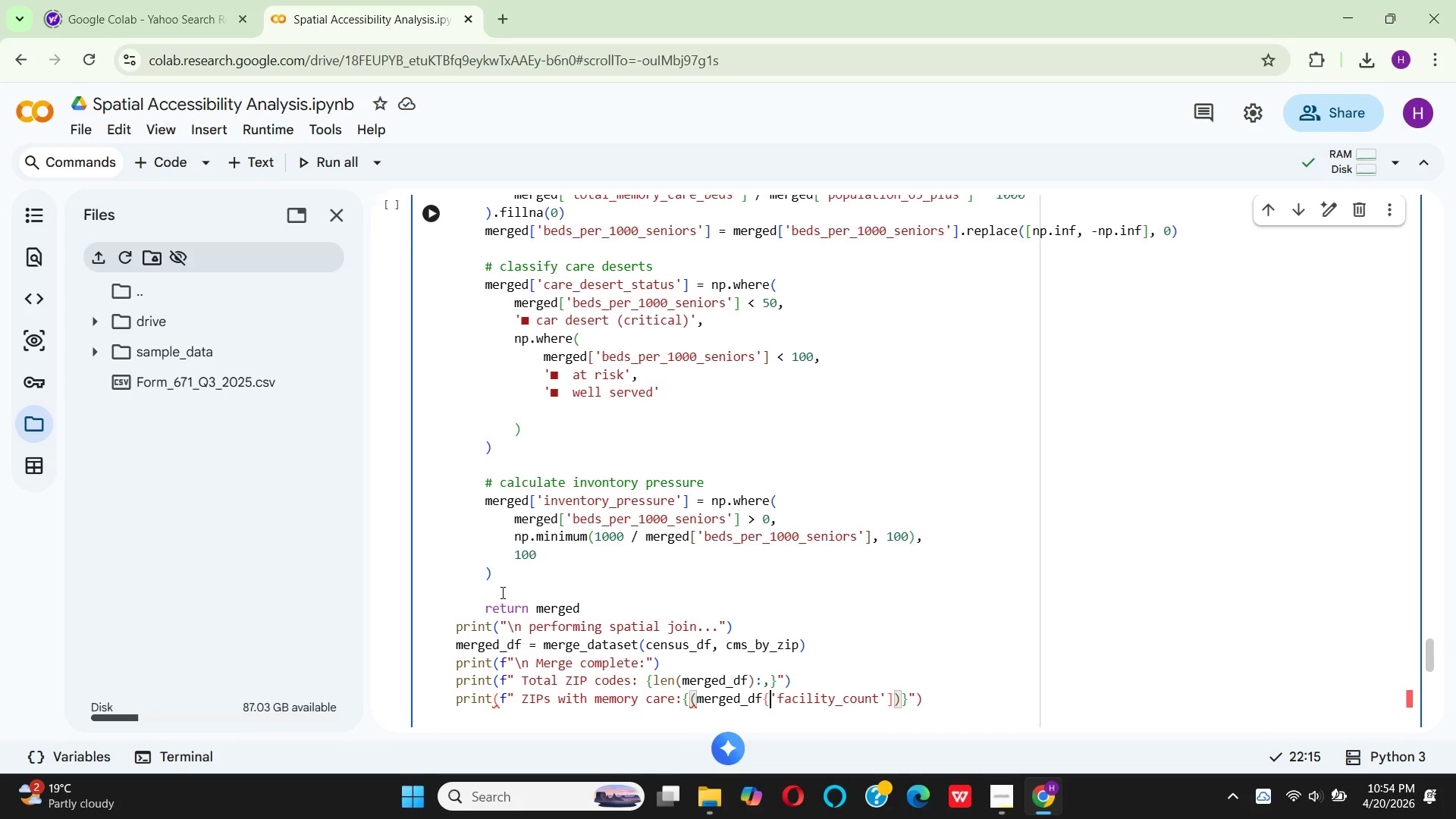 
key(ArrowLeft)
 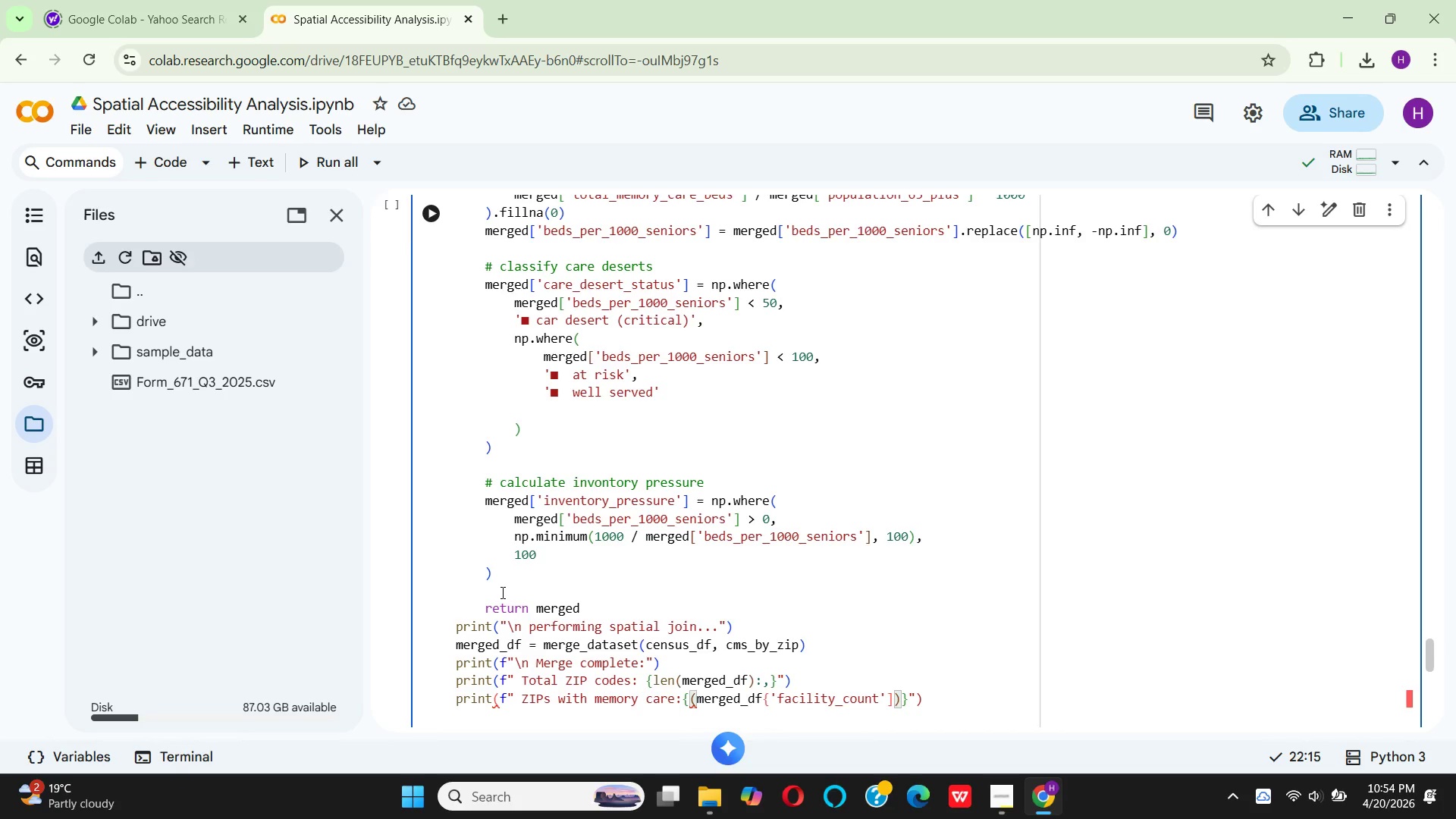 
key(Backspace)
 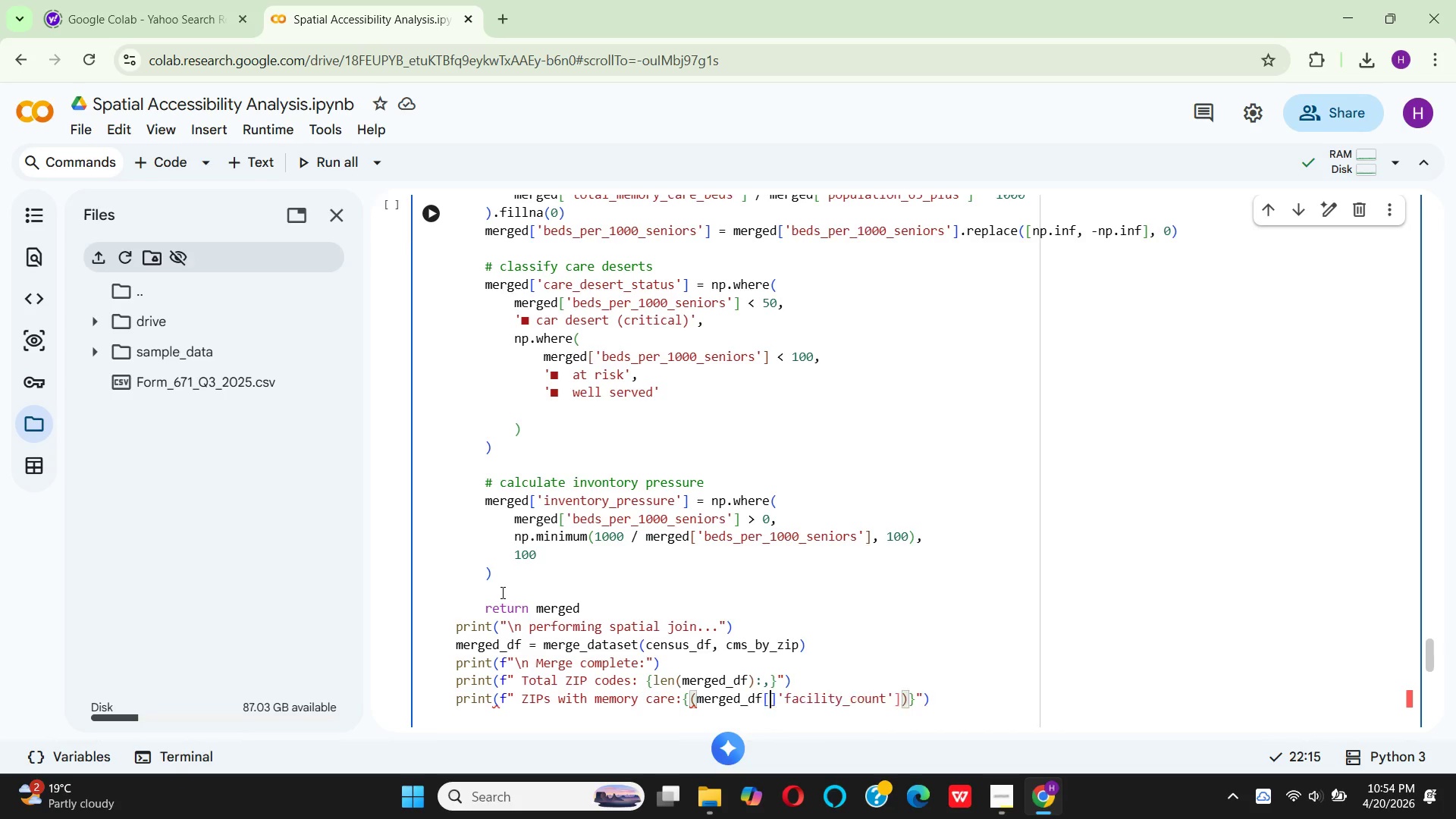 
key(BracketLeft)
 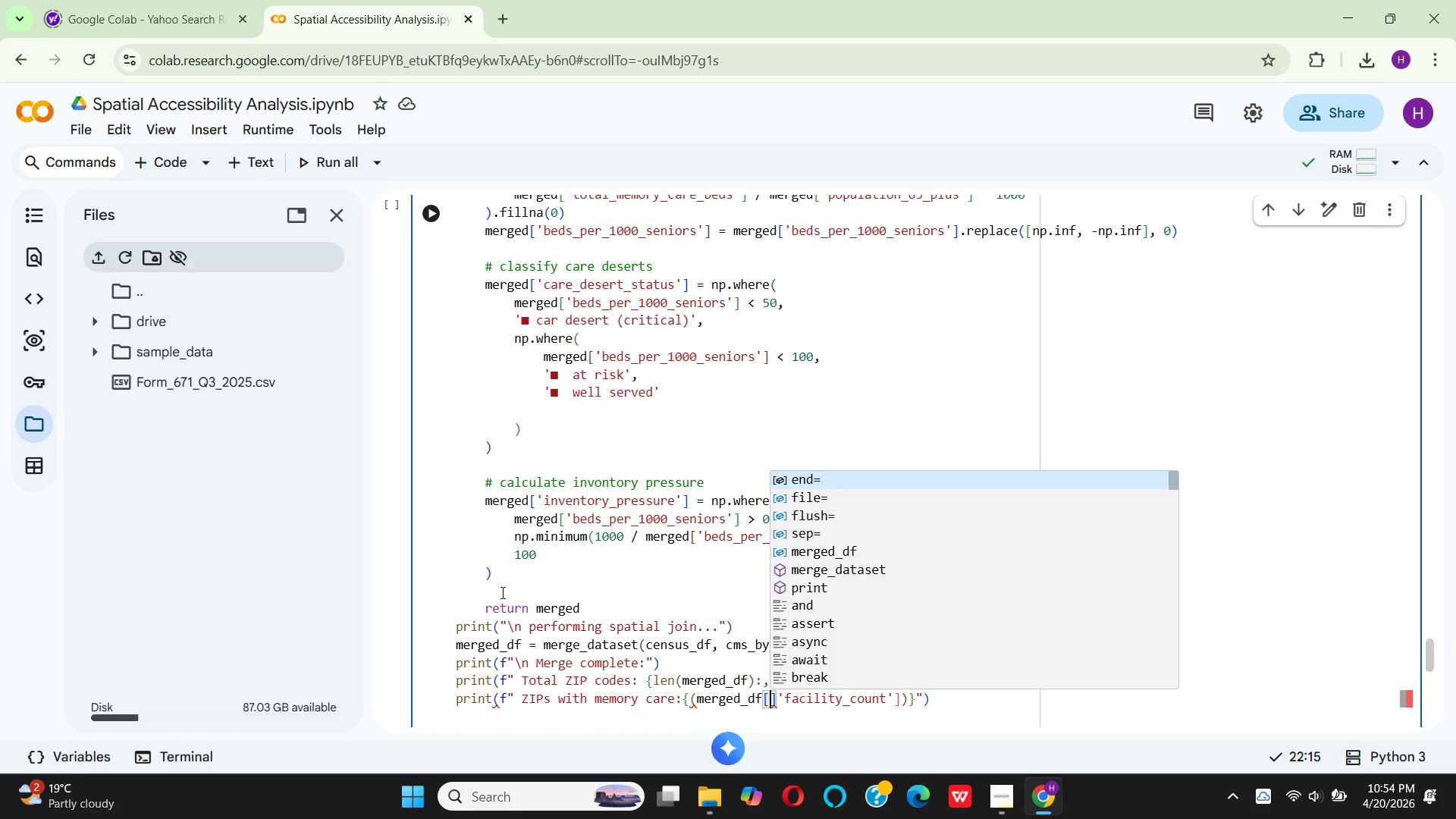 
key(Backspace)
 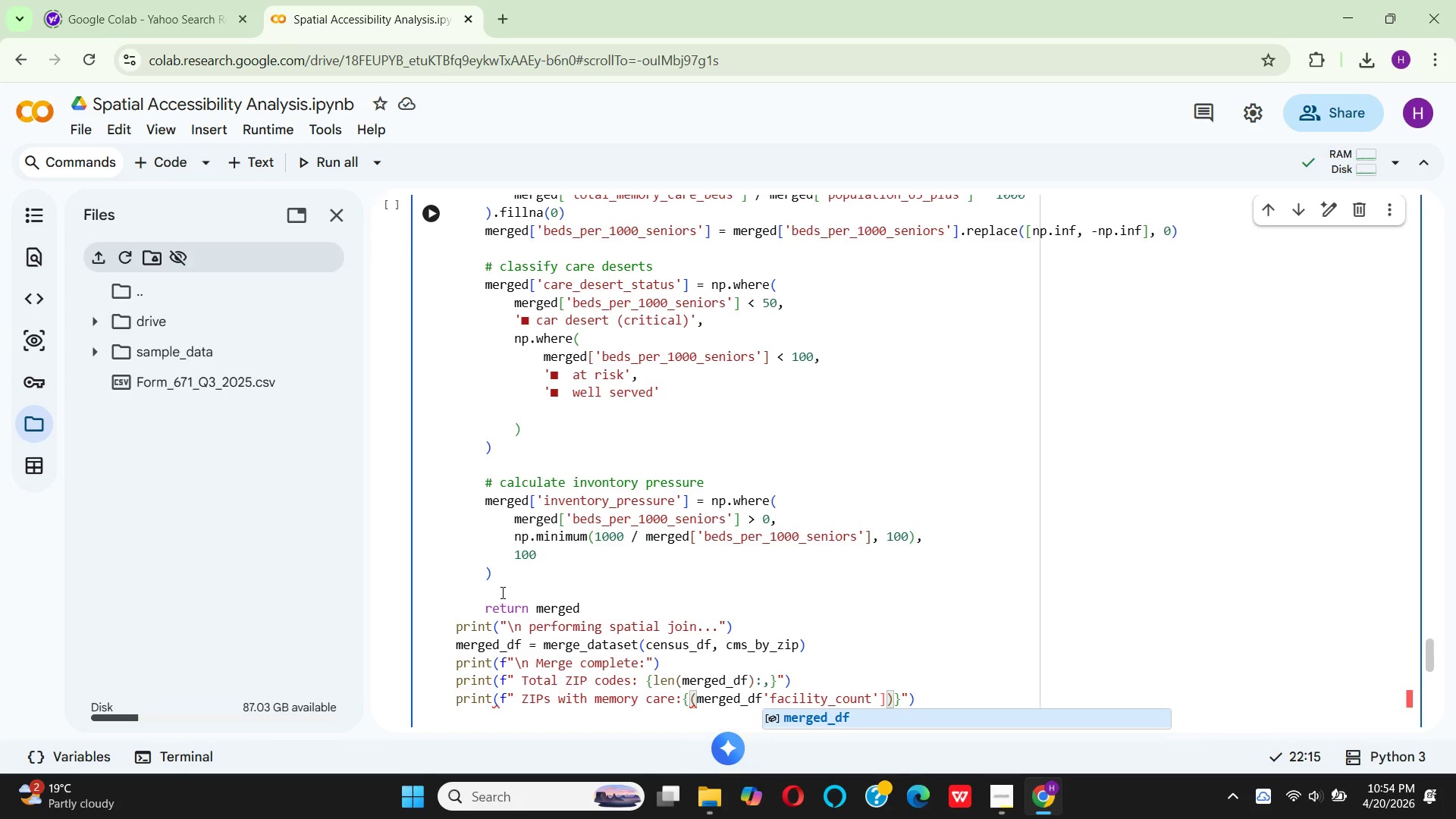 
key(Shift+BracketLeft)
 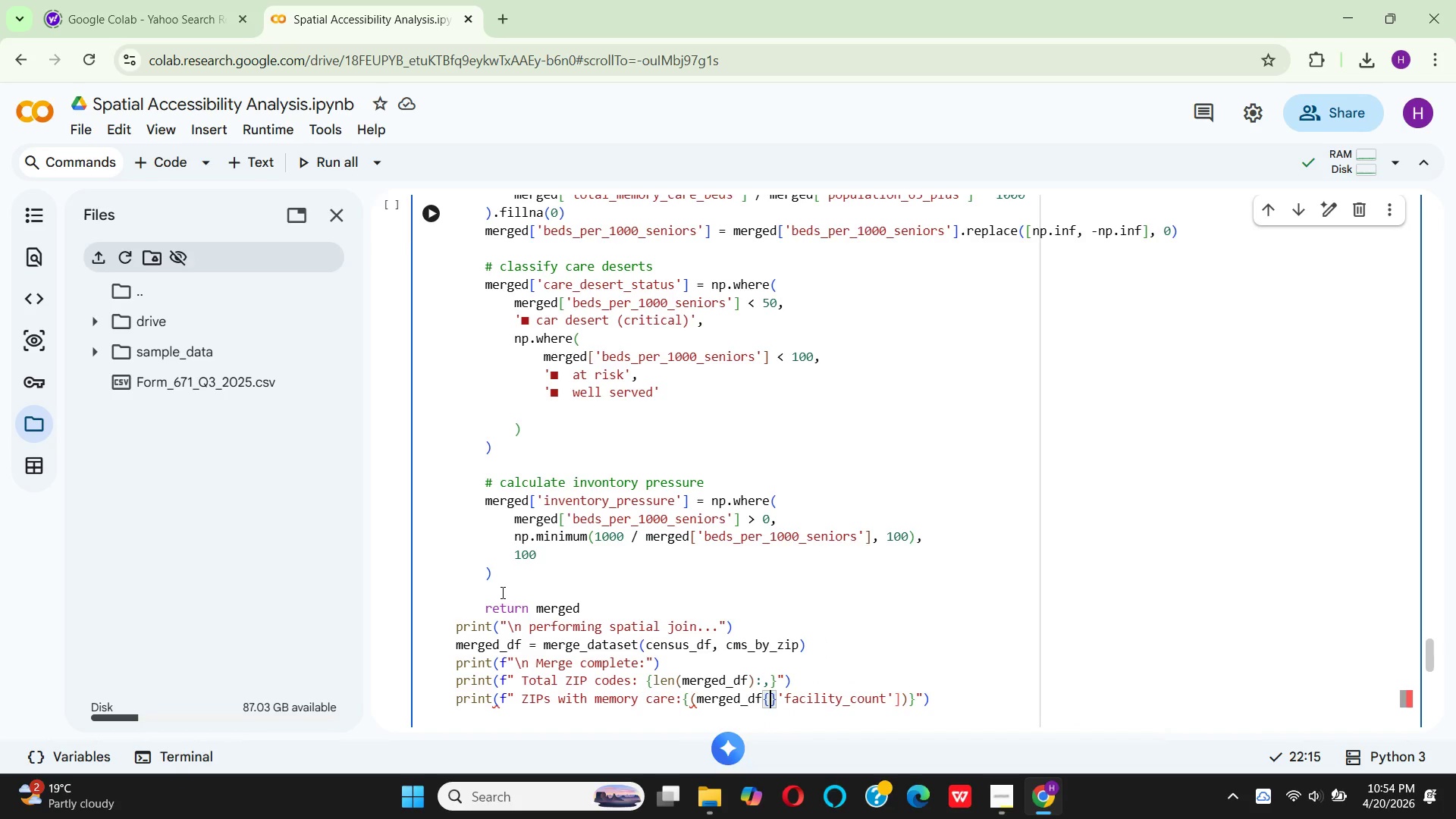 
key(Backspace)
 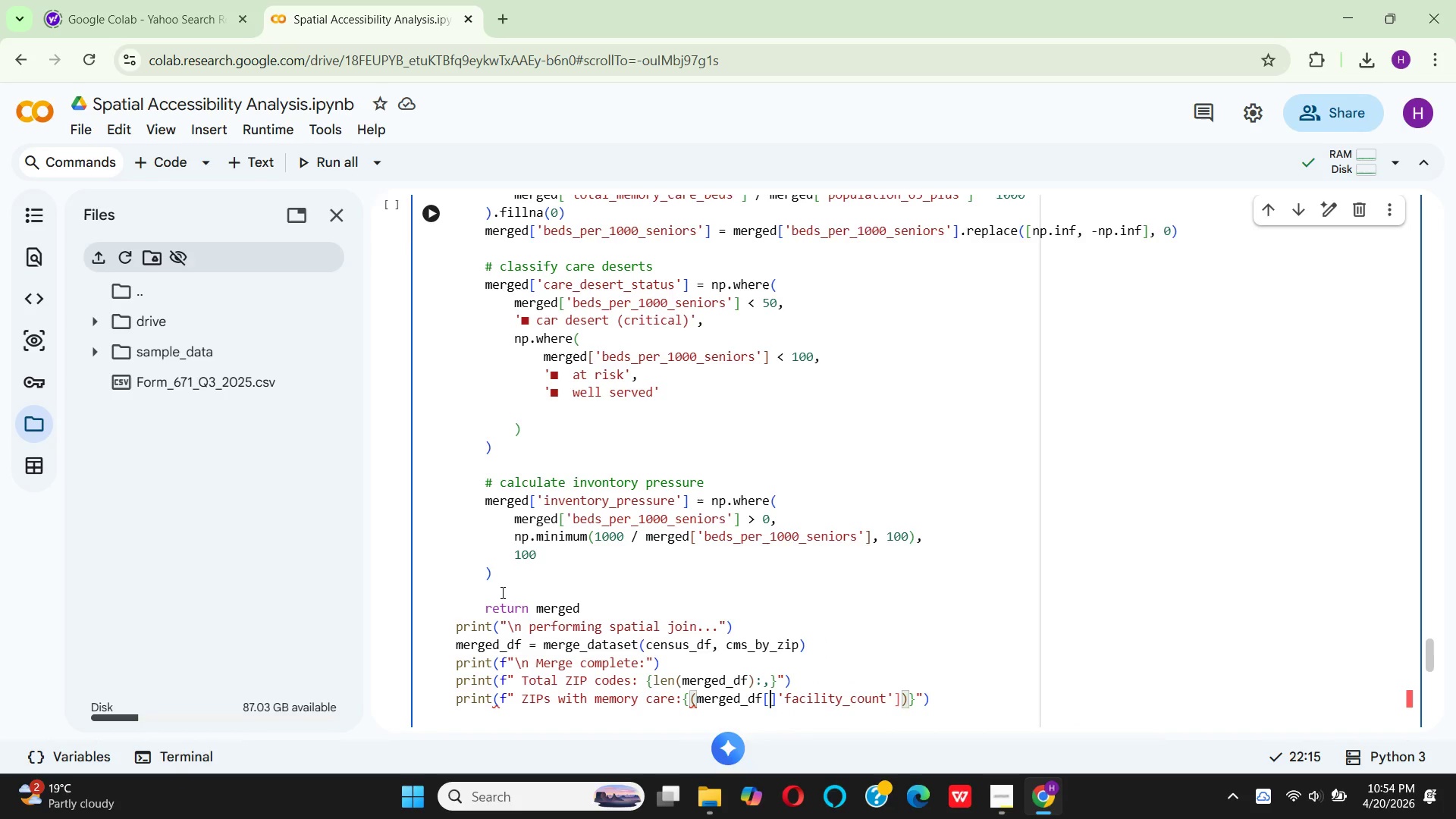 
key(BracketLeft)
 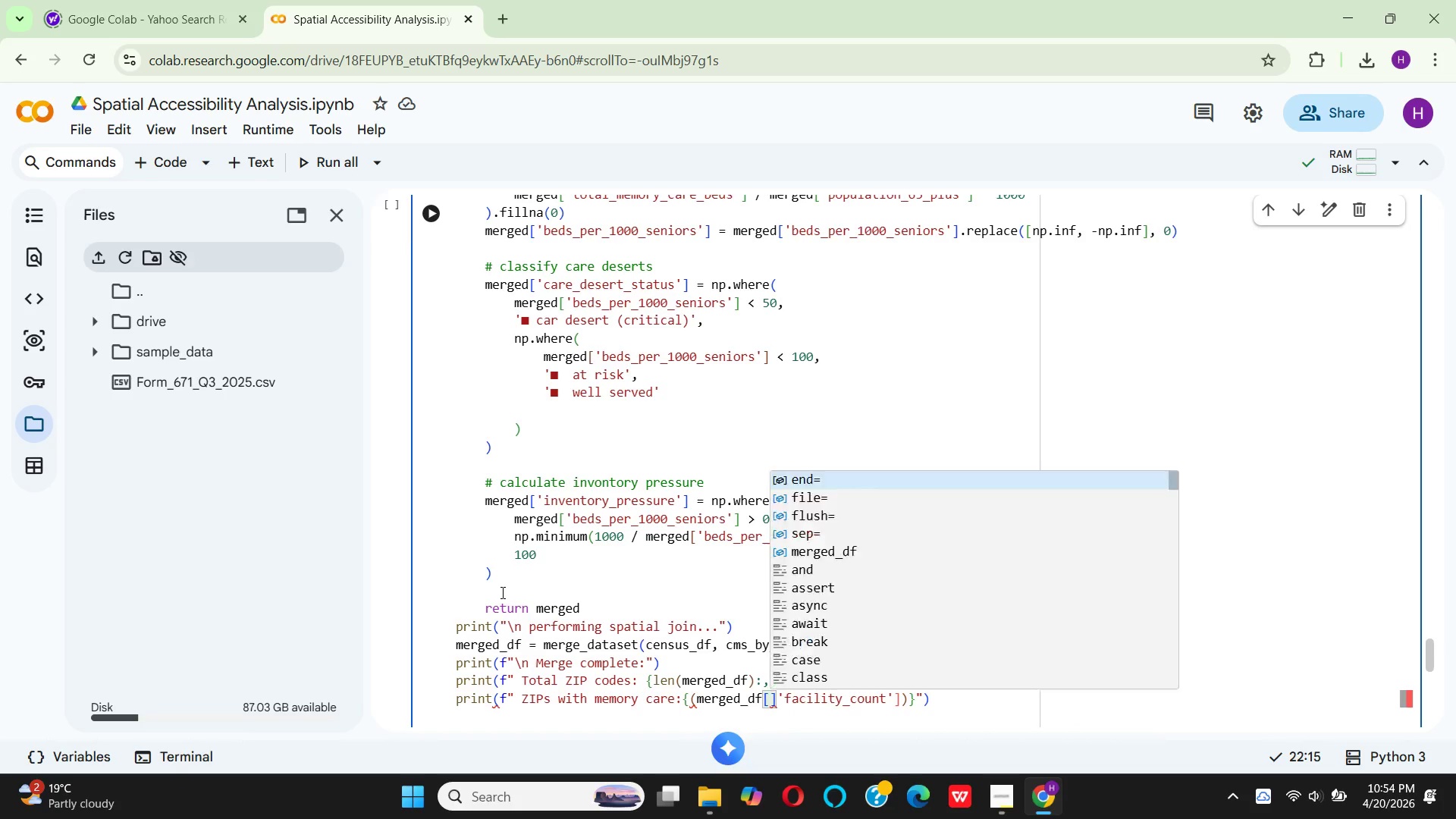 
key(ArrowRight)
 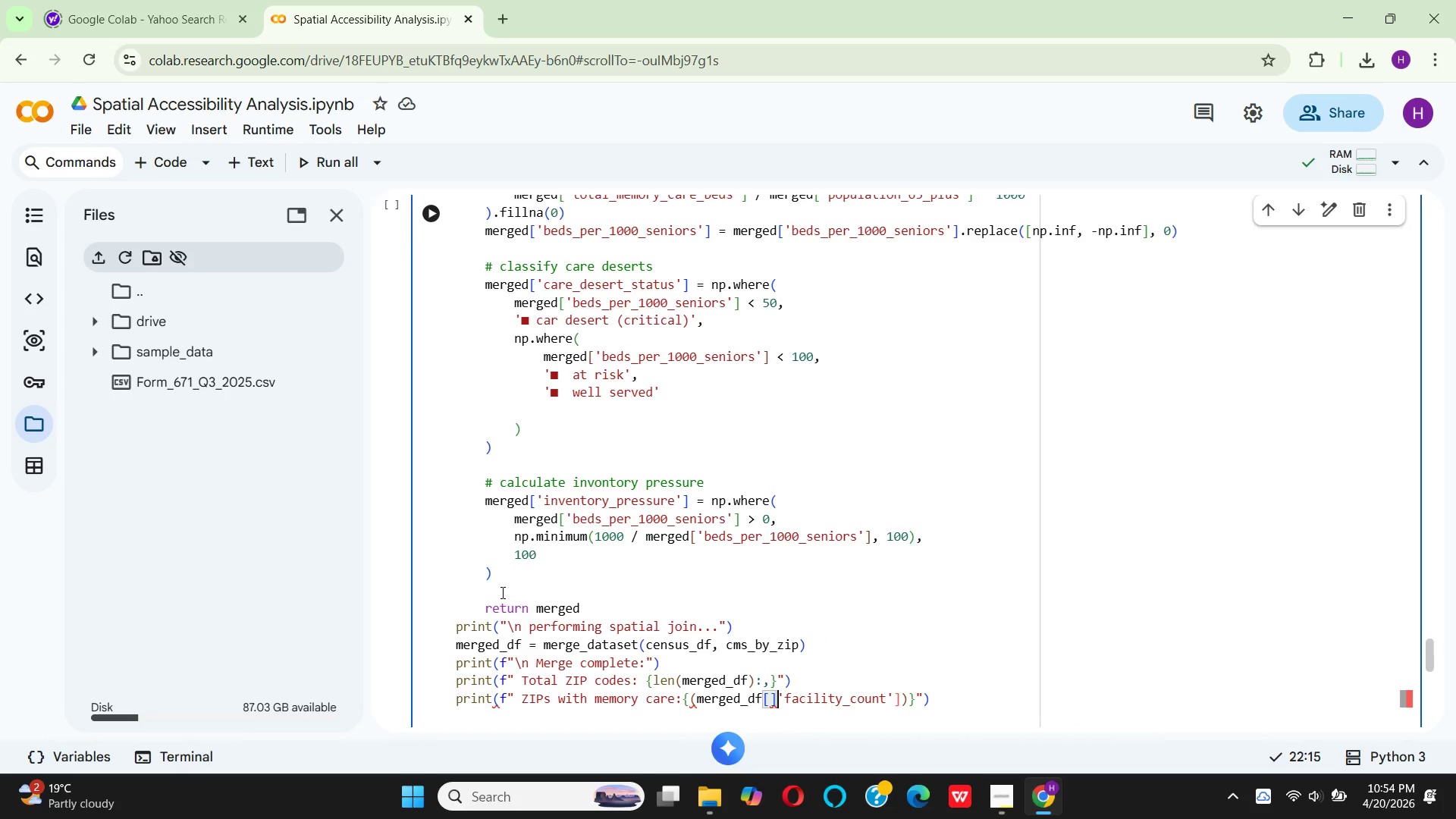 
key(Backspace)
 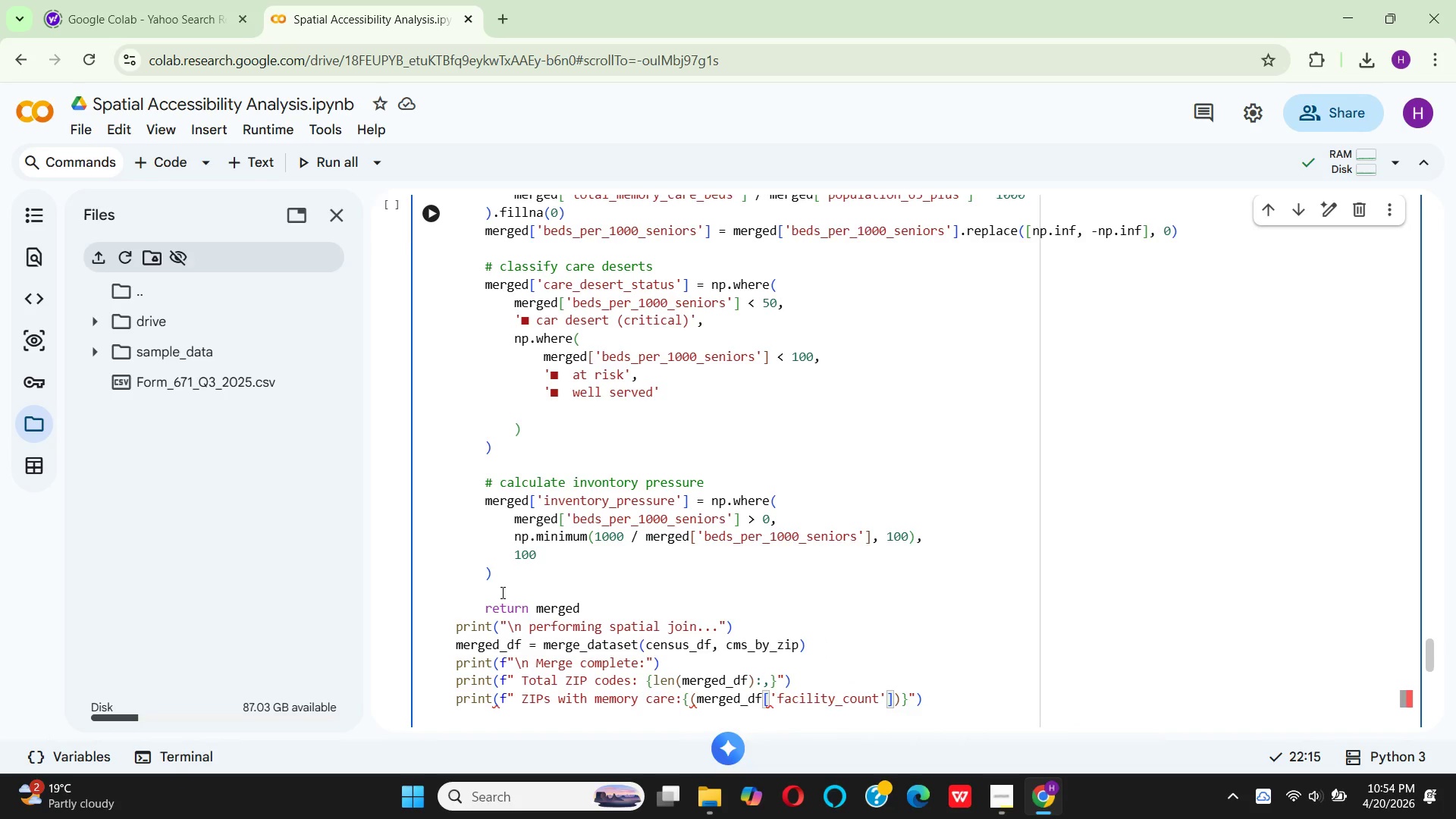 
key(ArrowRight)
 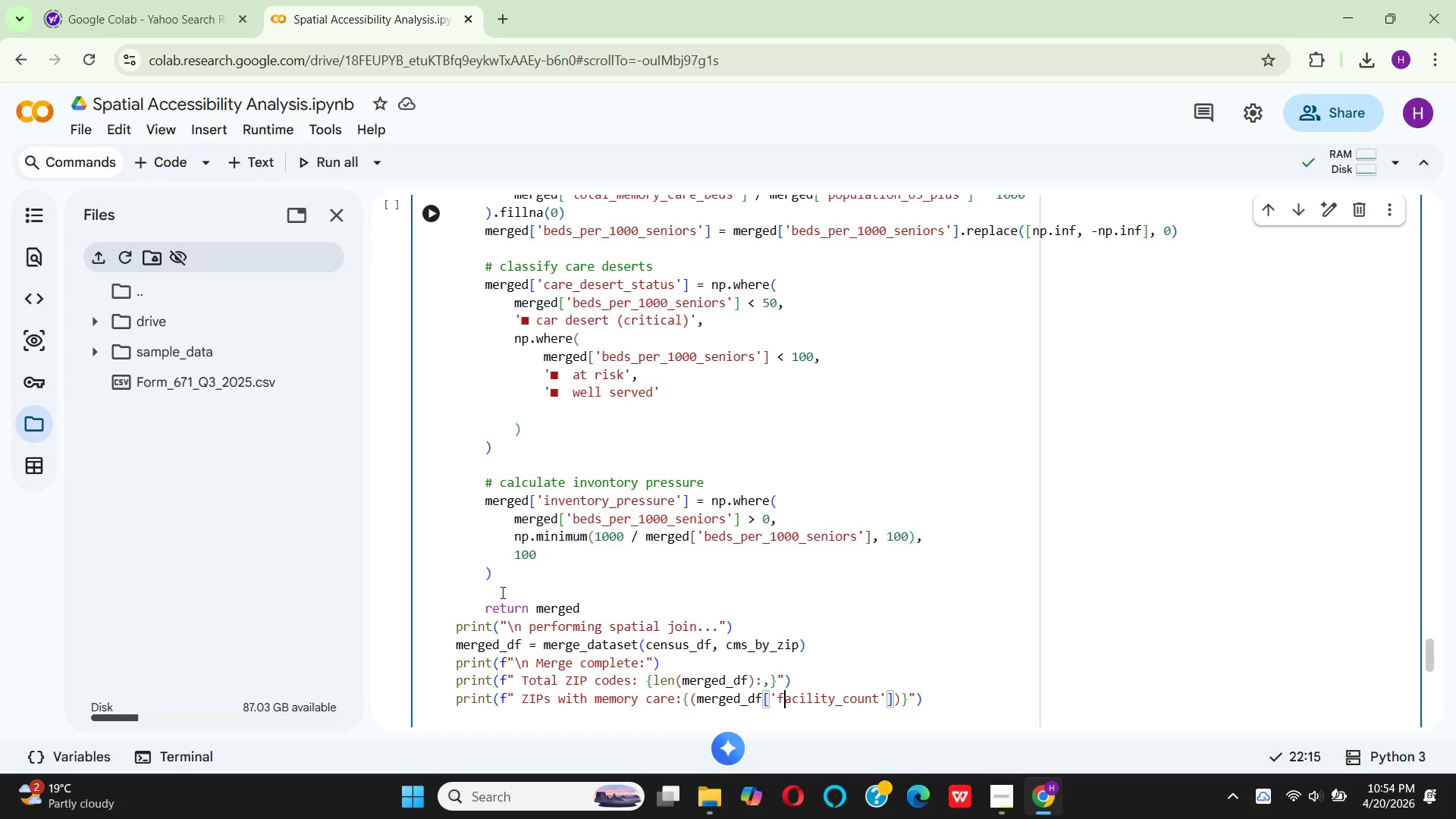 
key(ArrowRight)
 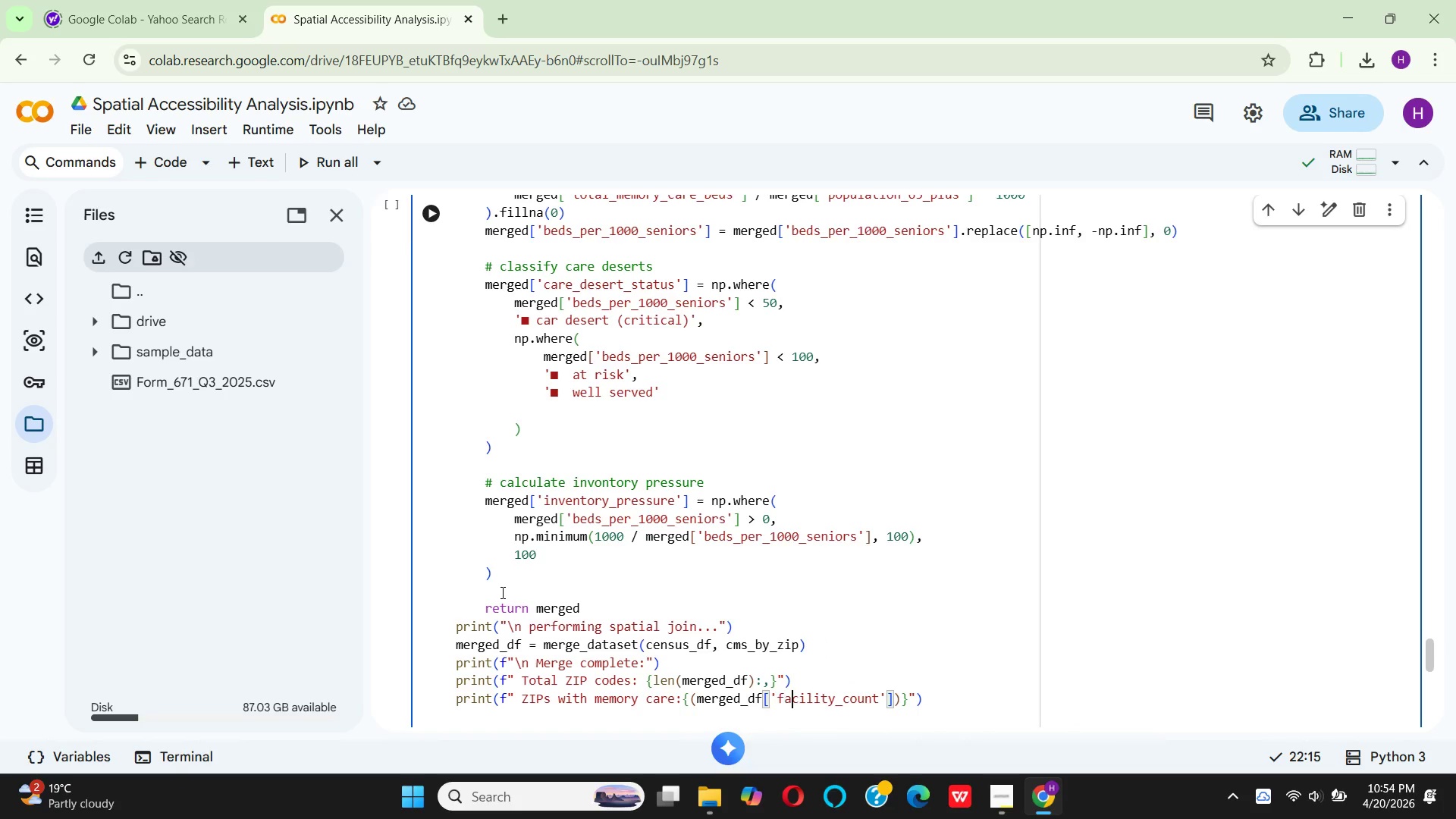 
key(ArrowRight)
 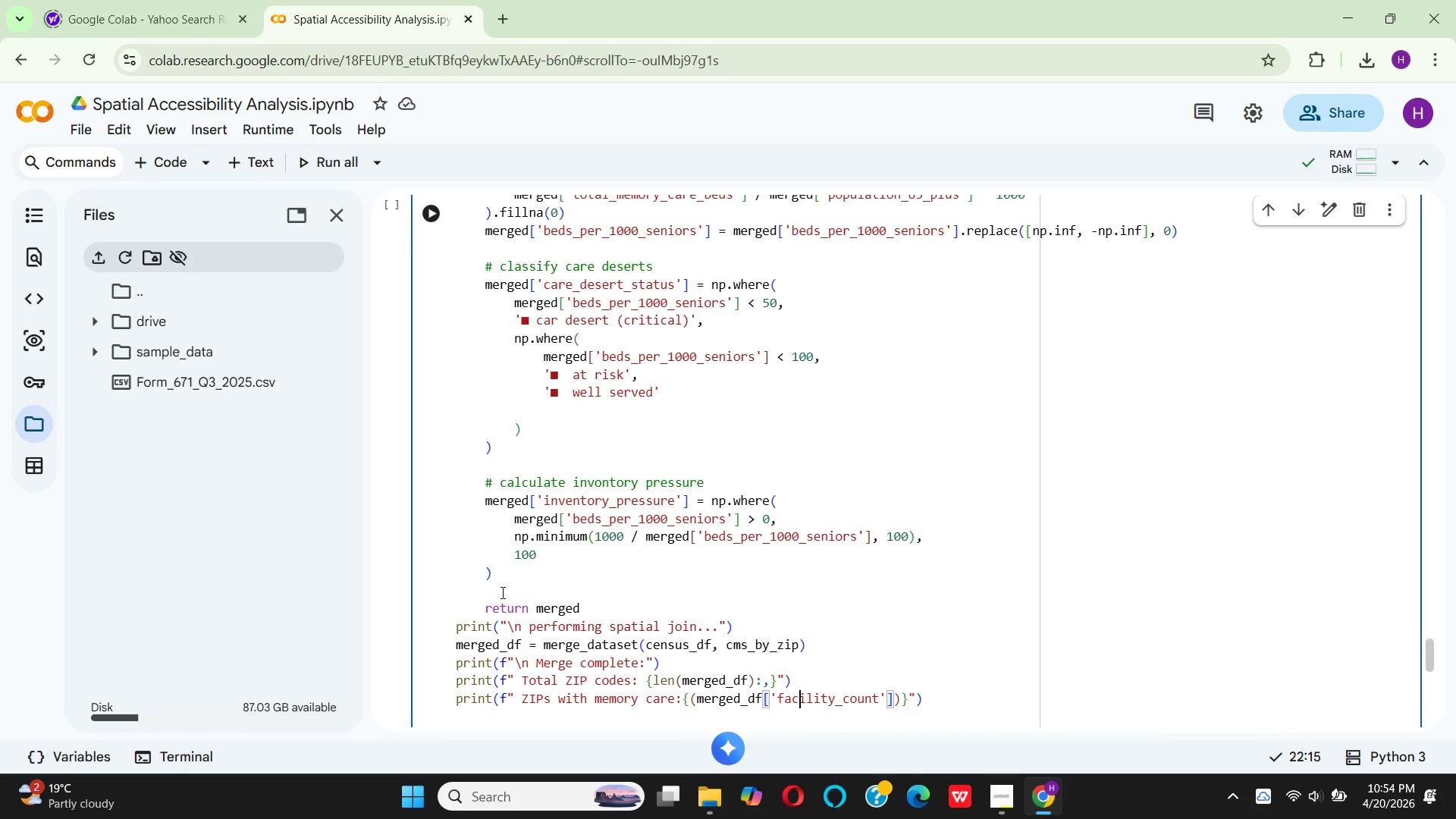 
key(ArrowRight)
 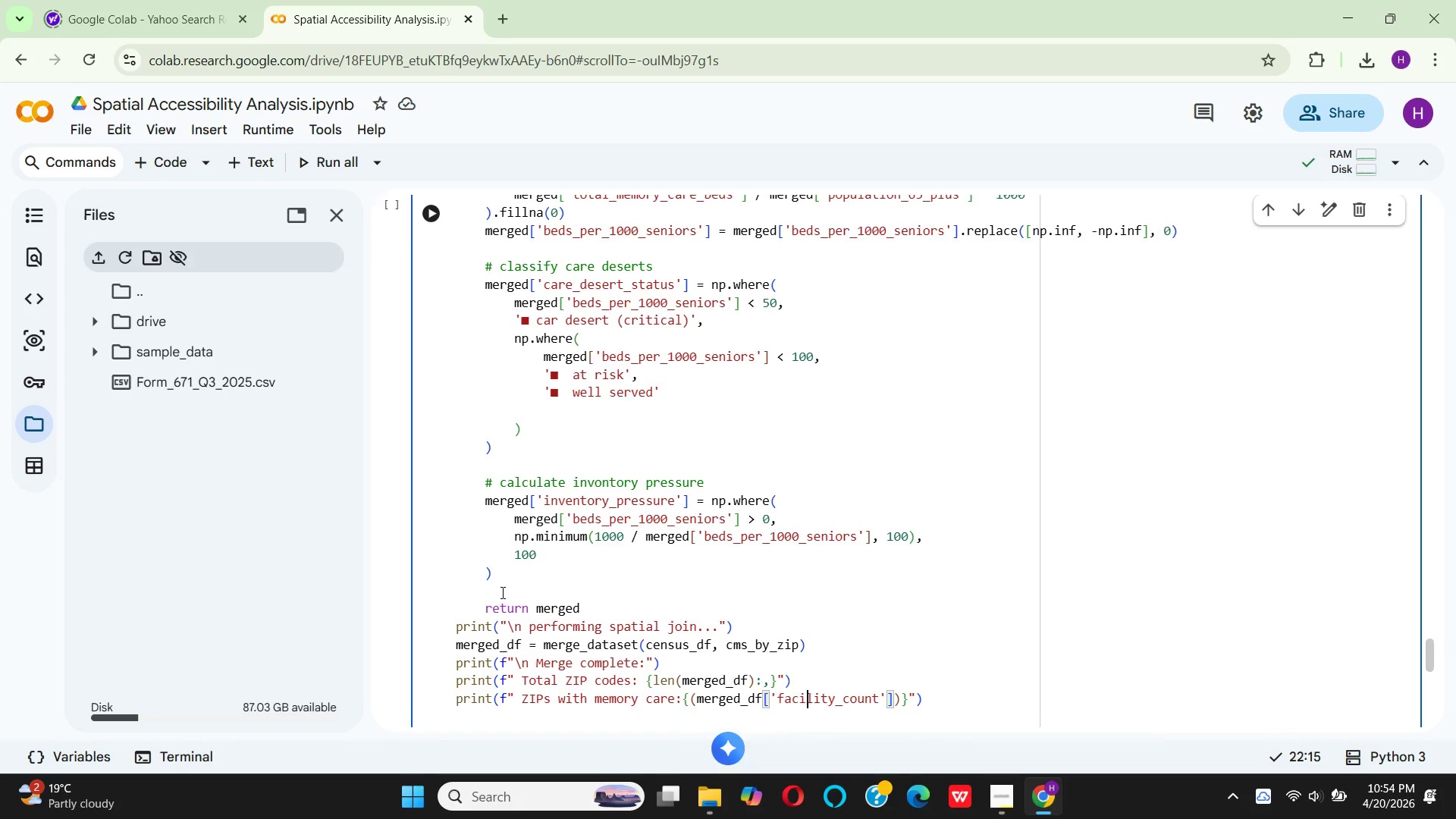 
key(ArrowRight)
 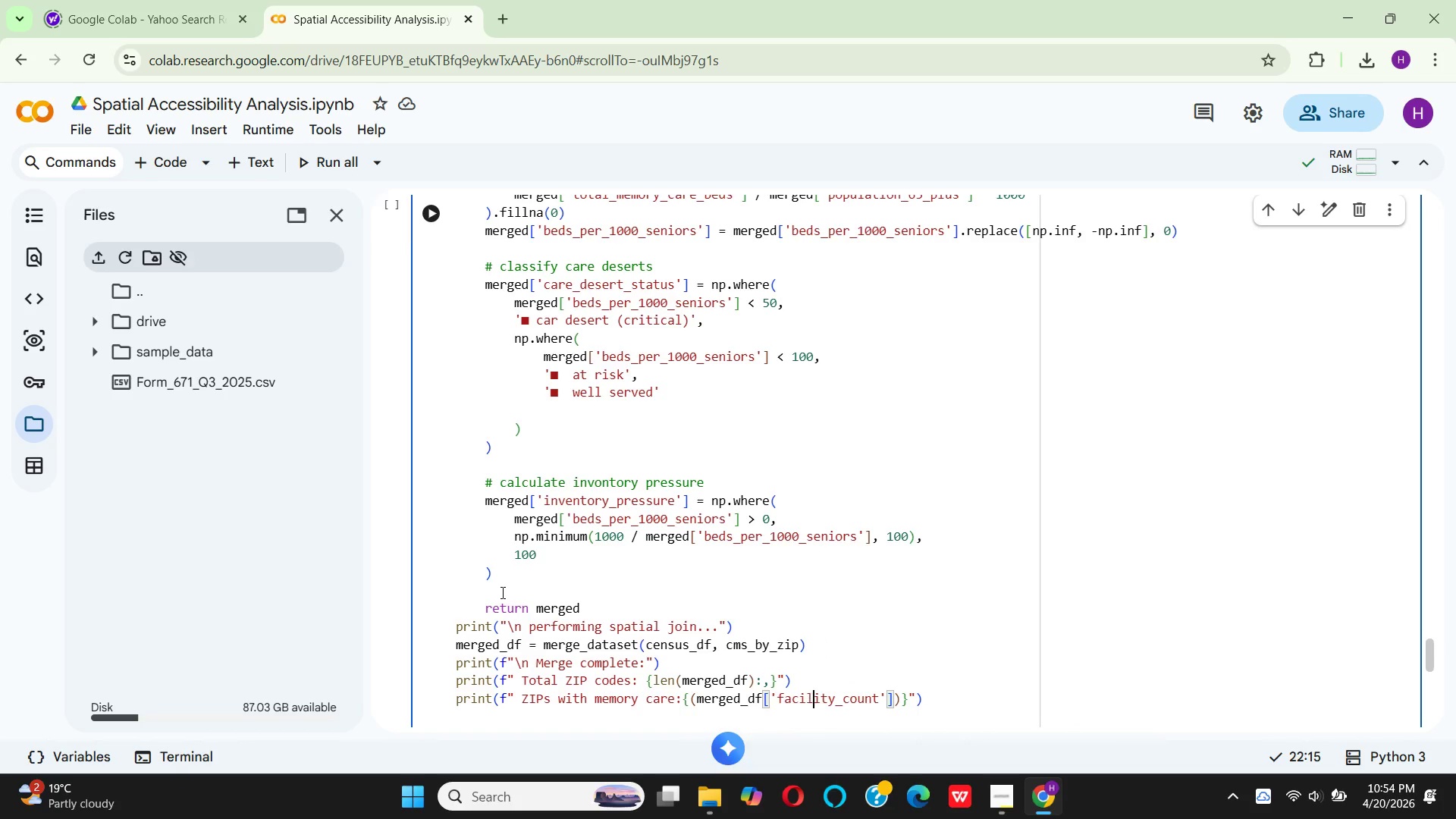 
key(ArrowRight)
 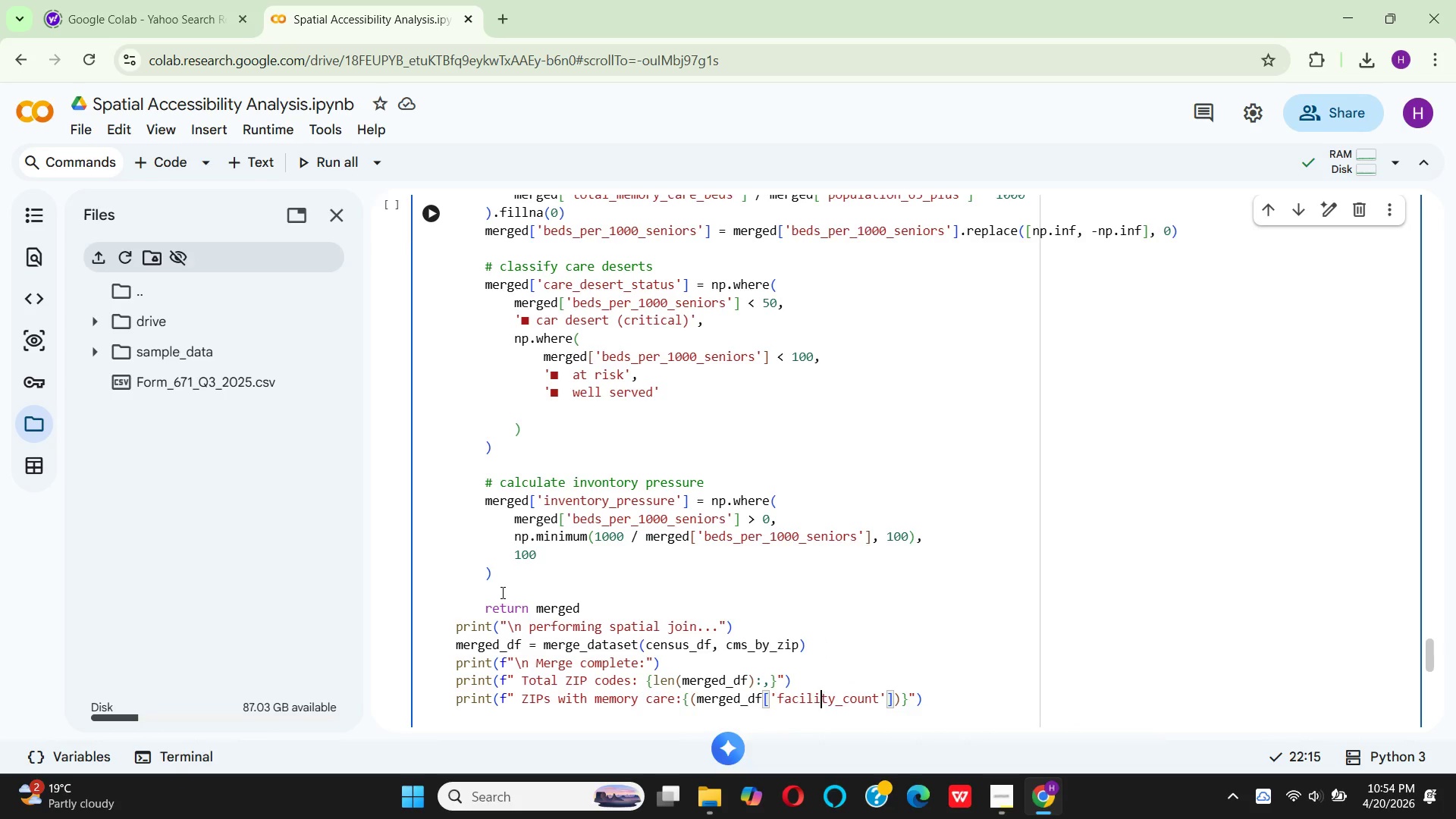 
key(ArrowRight)
 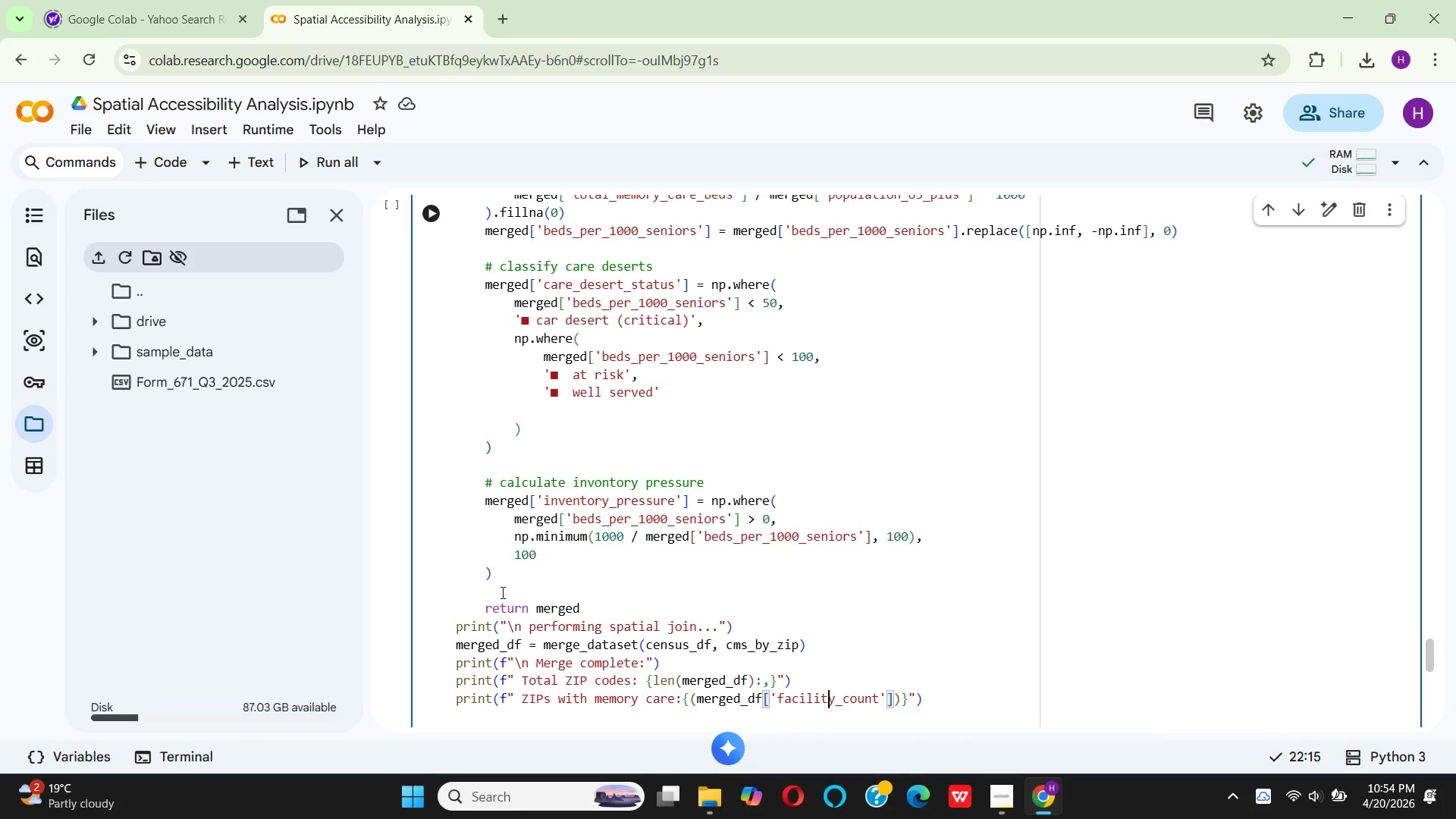 
key(ArrowRight)
 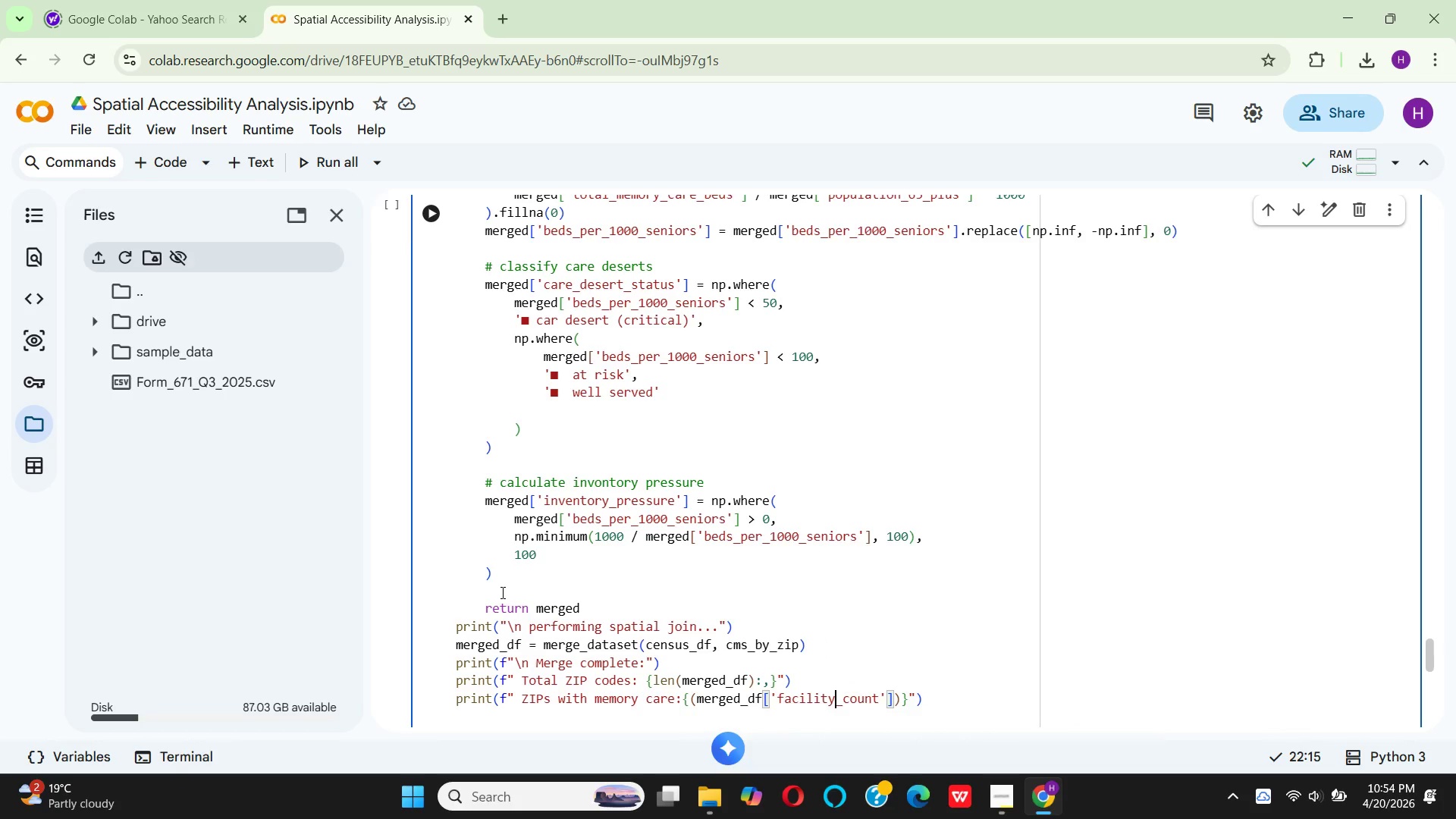 
key(ArrowRight)
 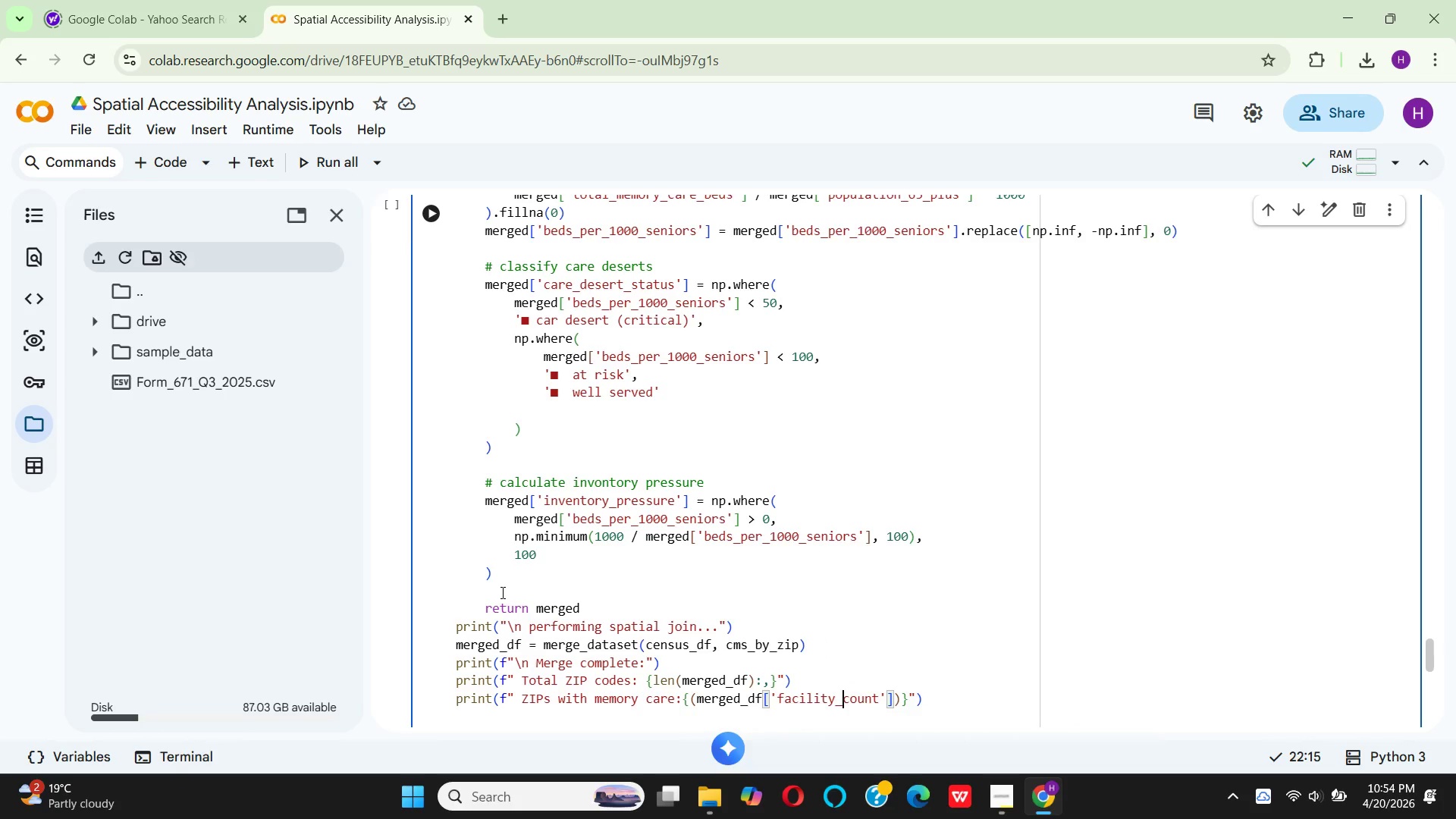 
key(ArrowRight)
 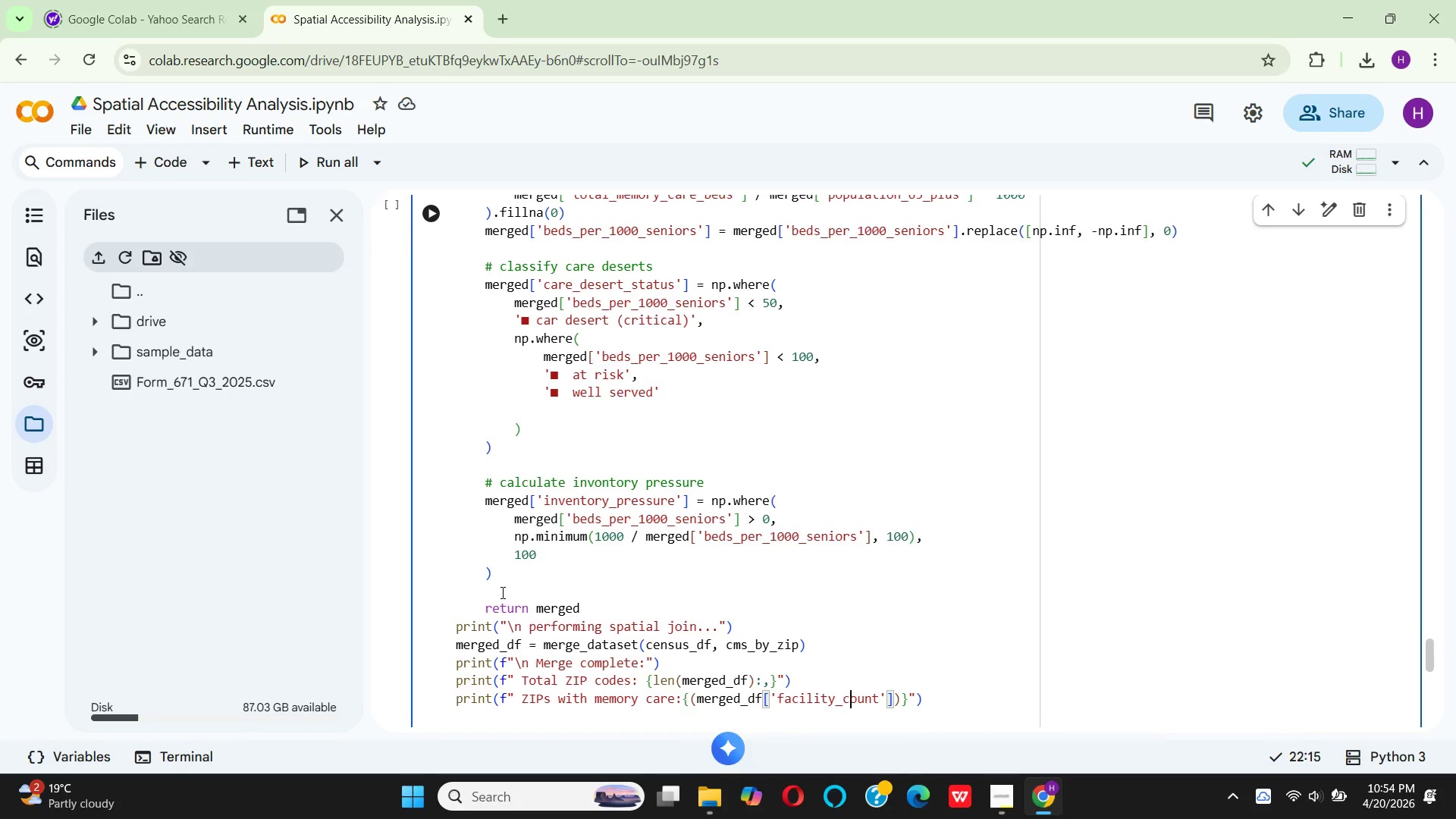 
key(ArrowRight)
 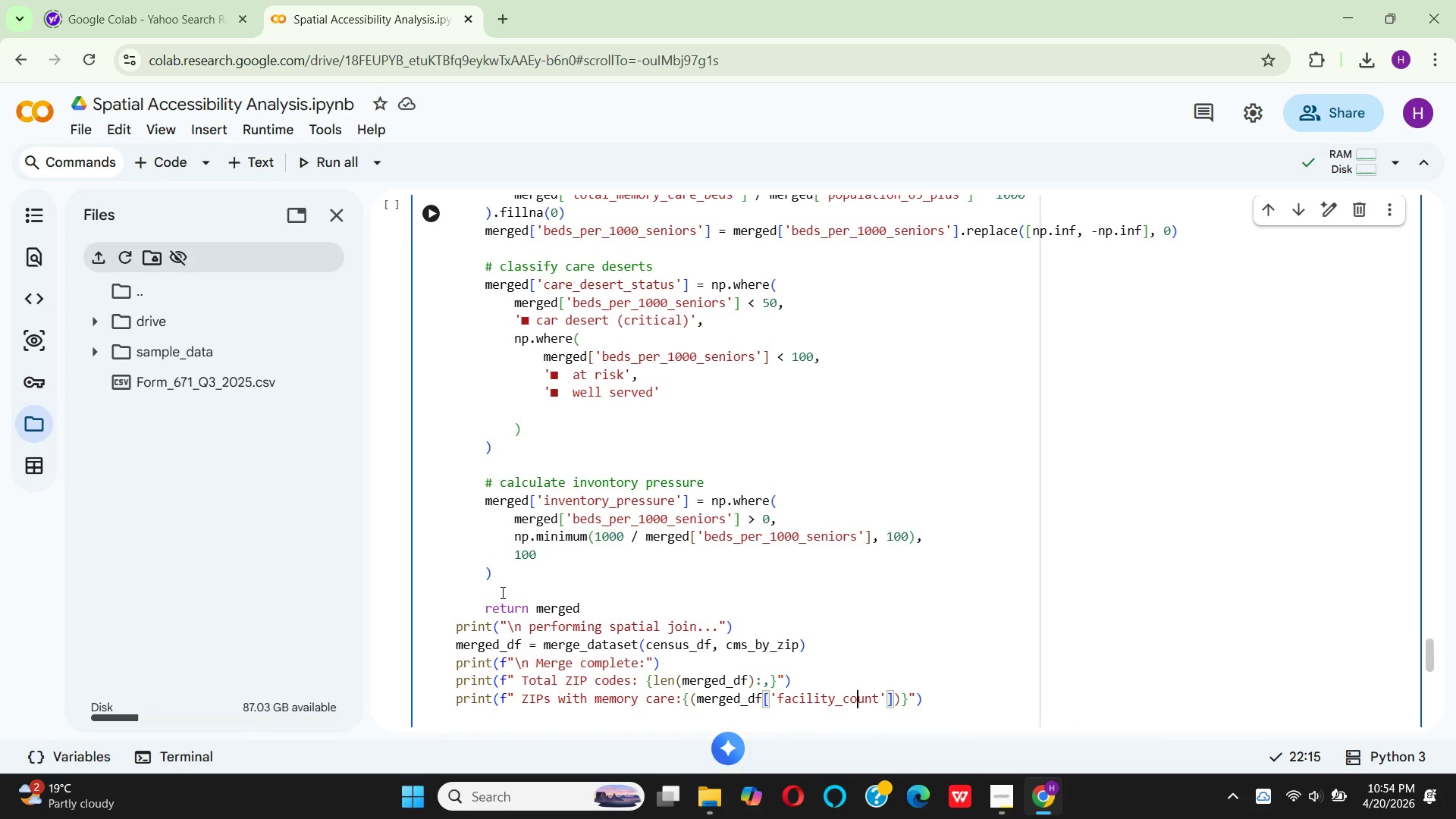 
key(ArrowRight)
 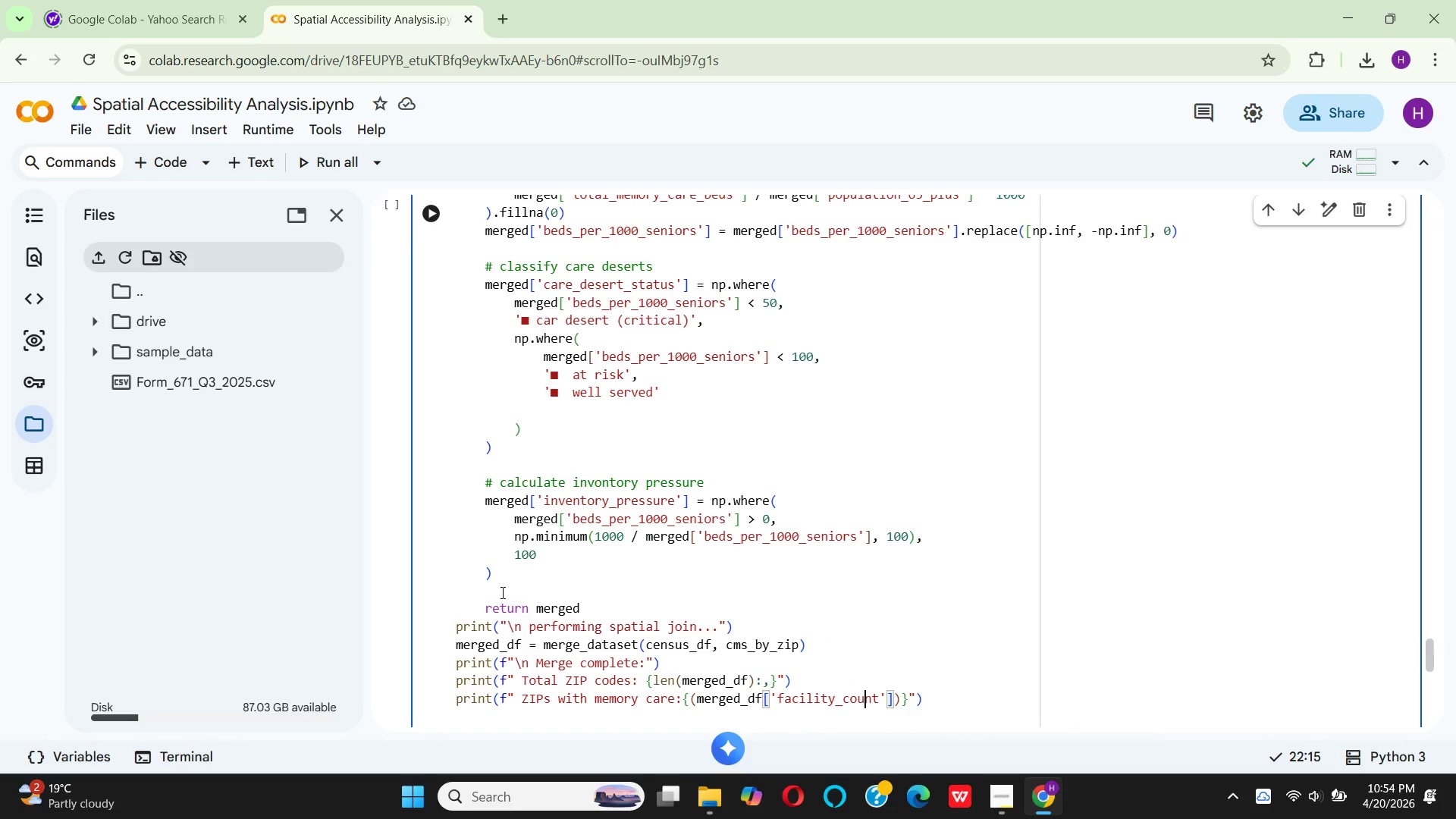 
key(ArrowRight)
 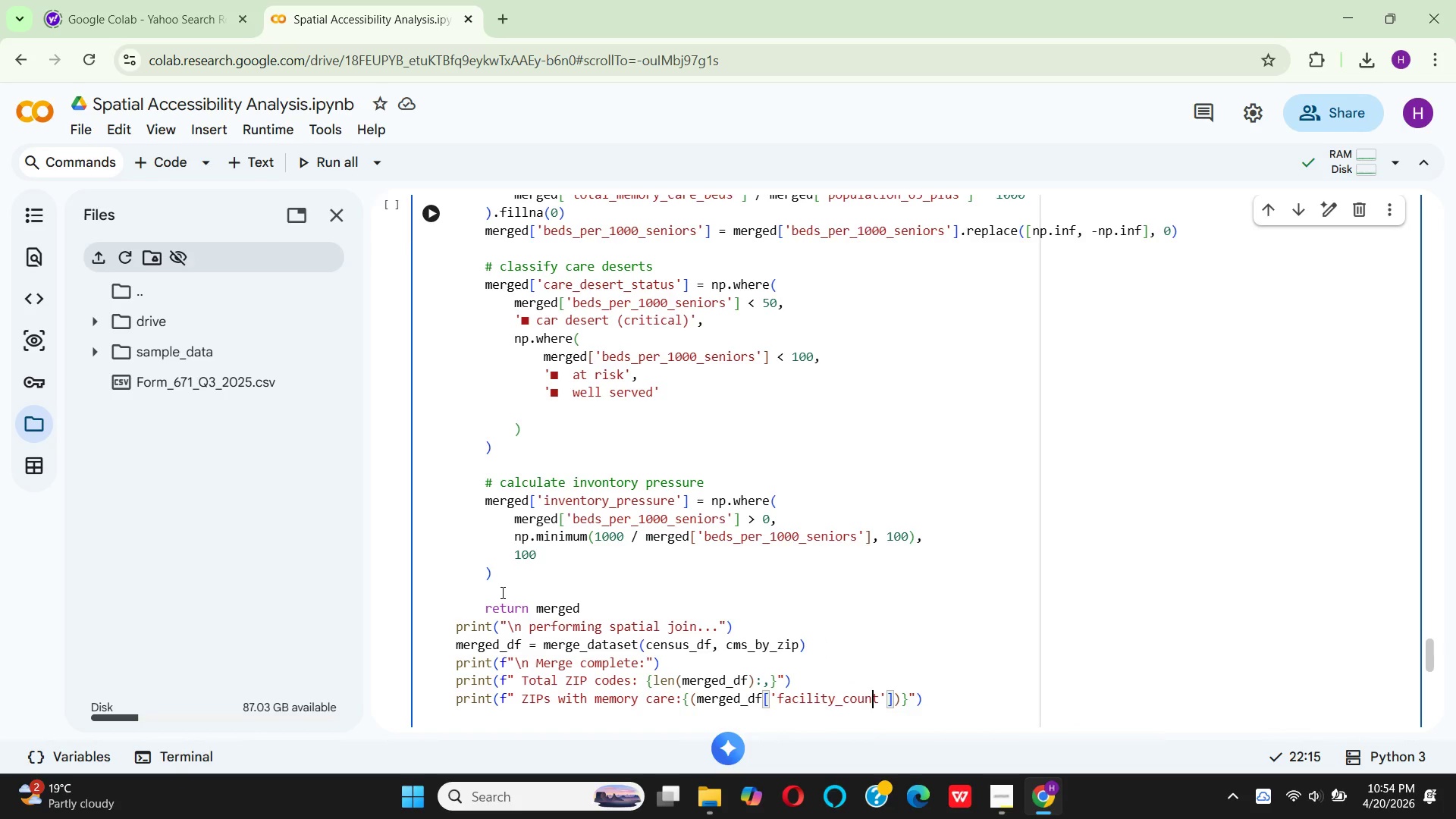 
key(ArrowRight)
 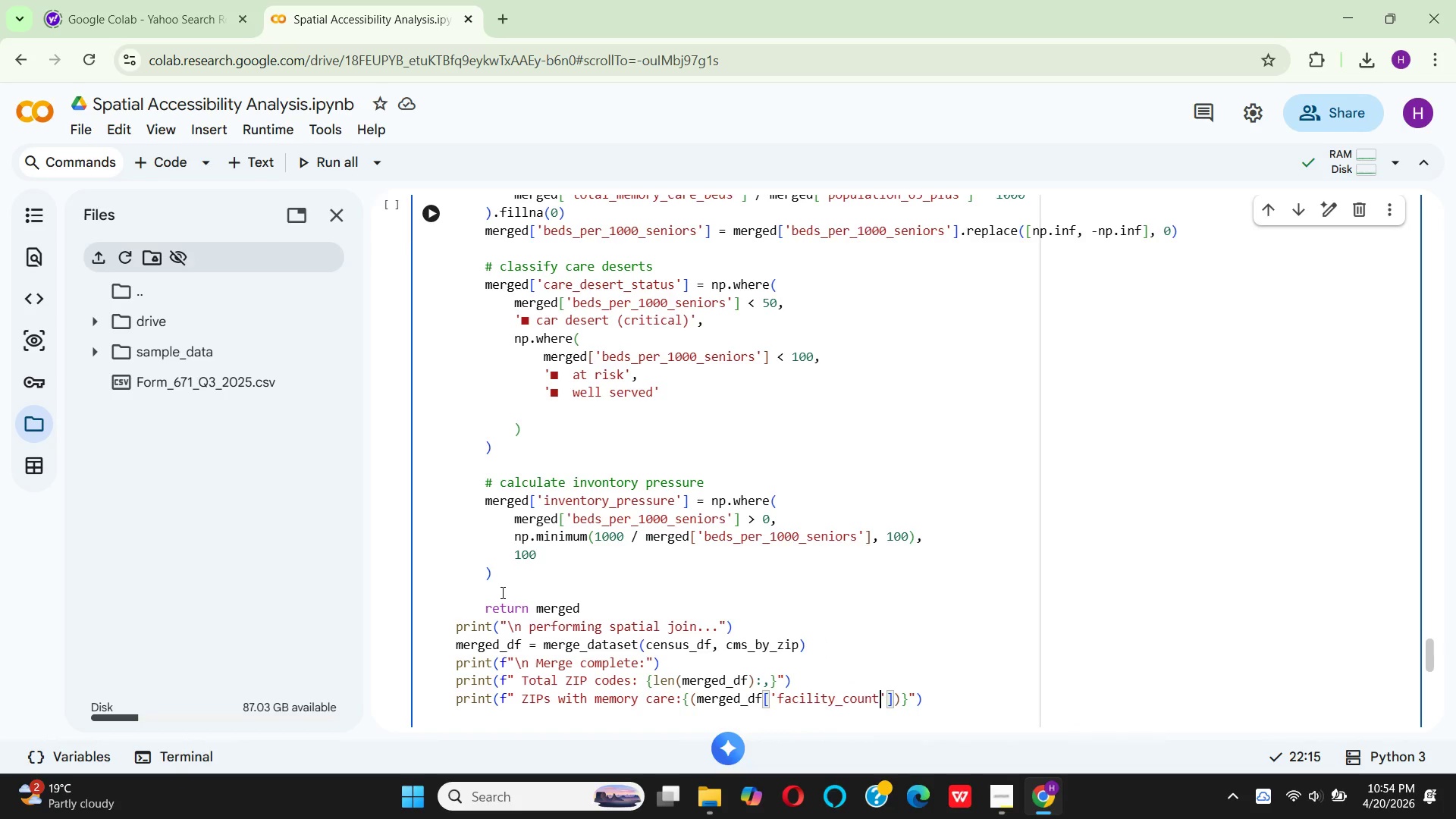 
key(ArrowRight)
 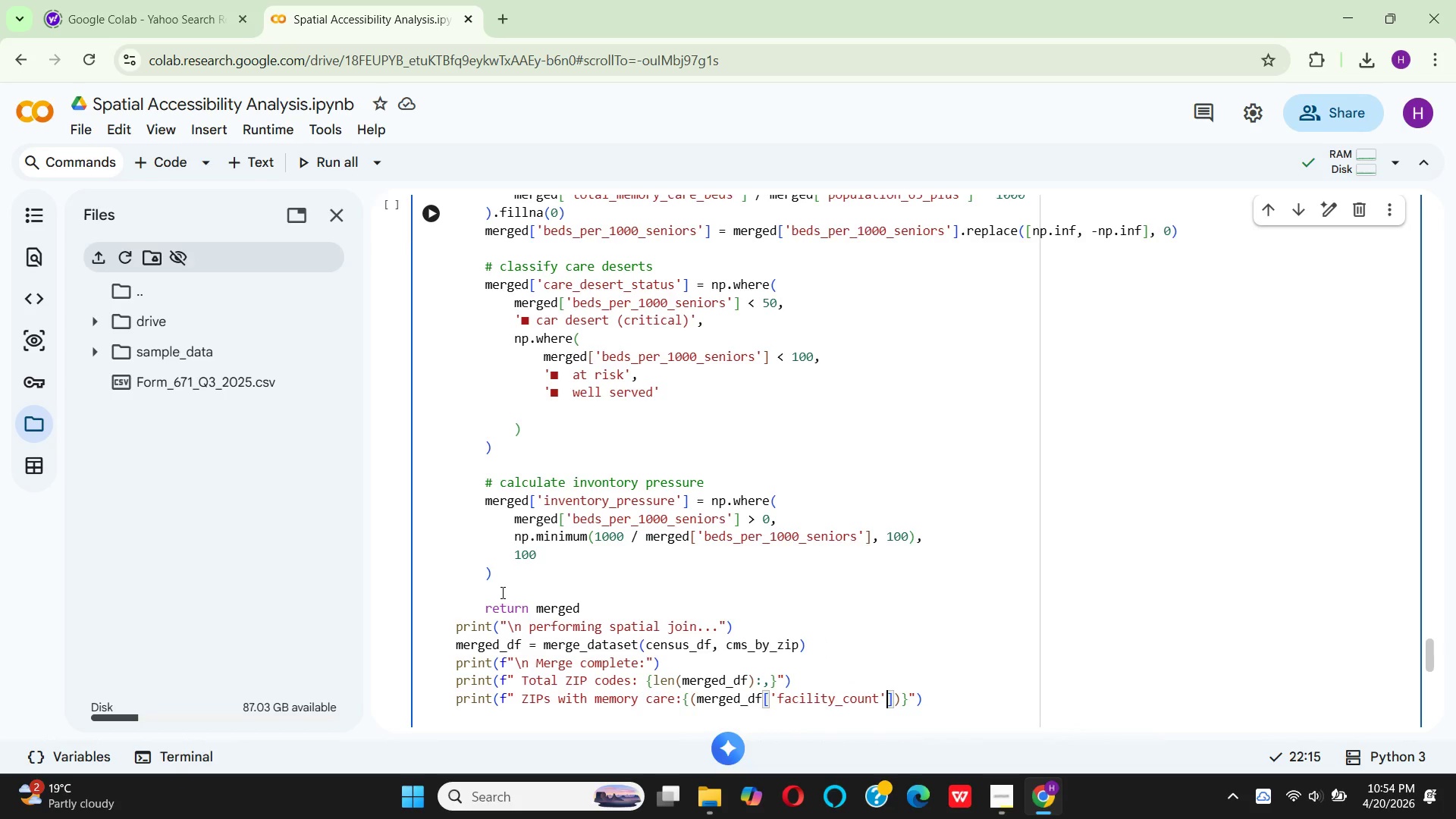 
key(ArrowRight)
 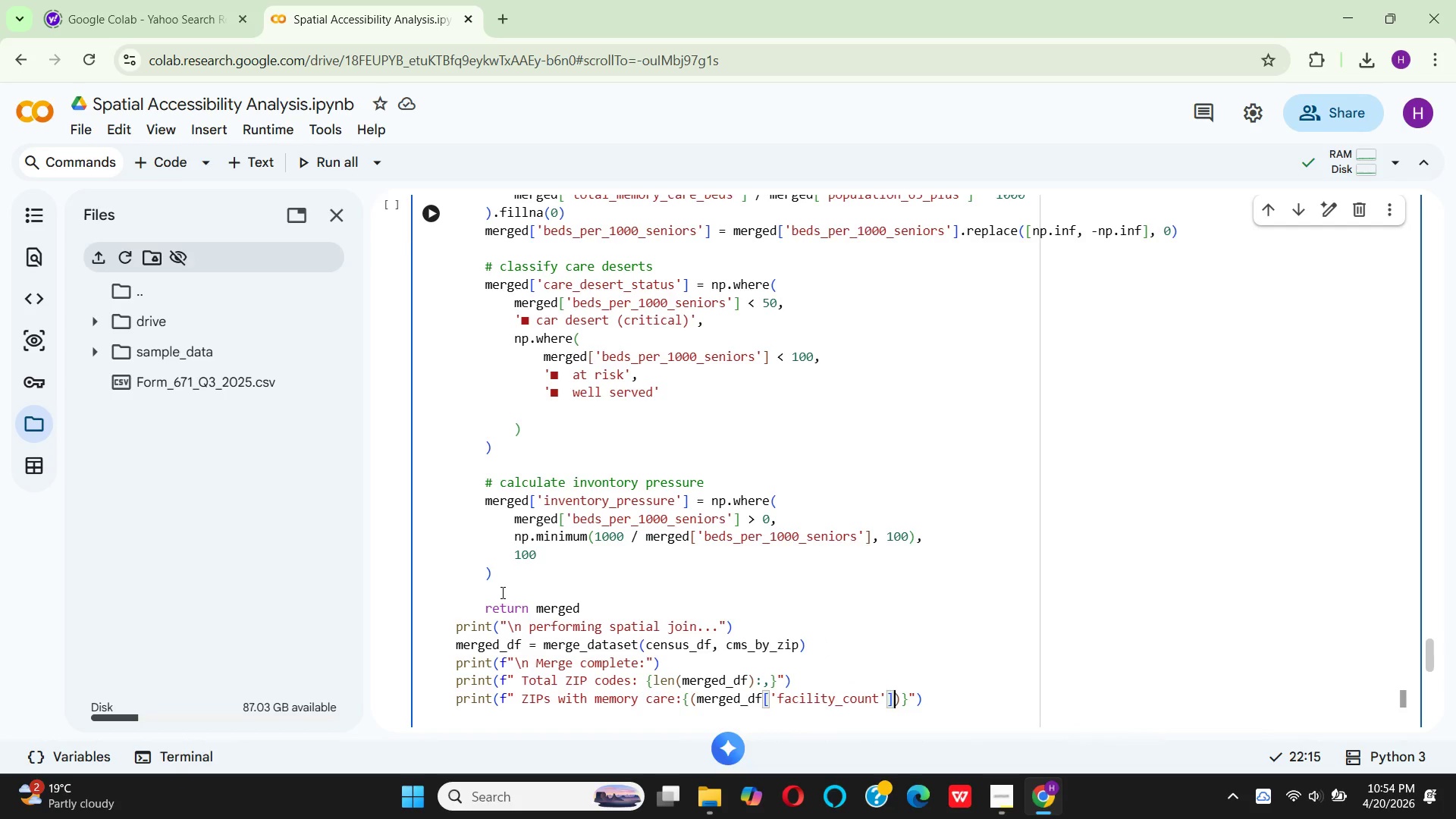 
key(ArrowRight)
 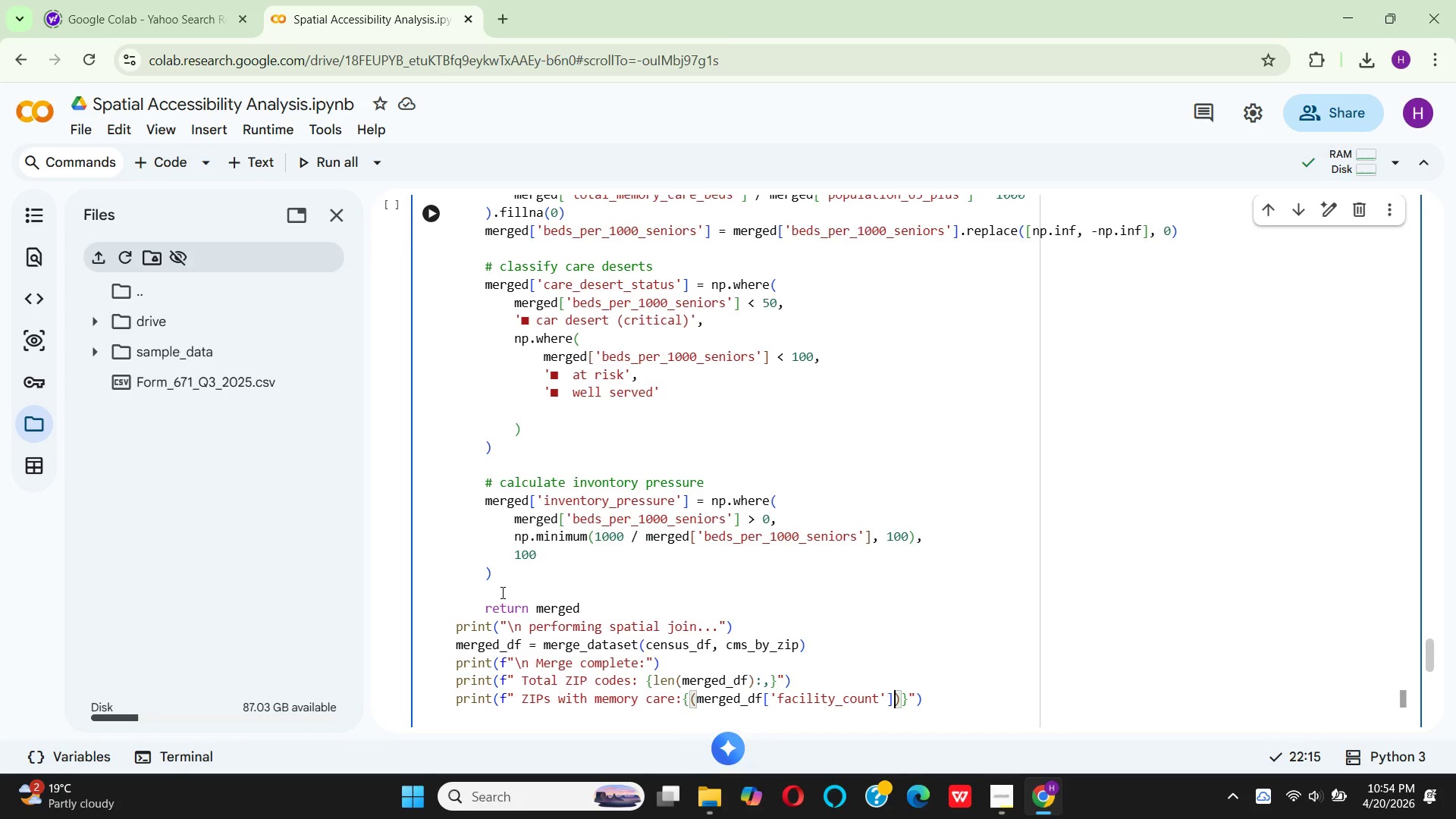 
key(Space)
 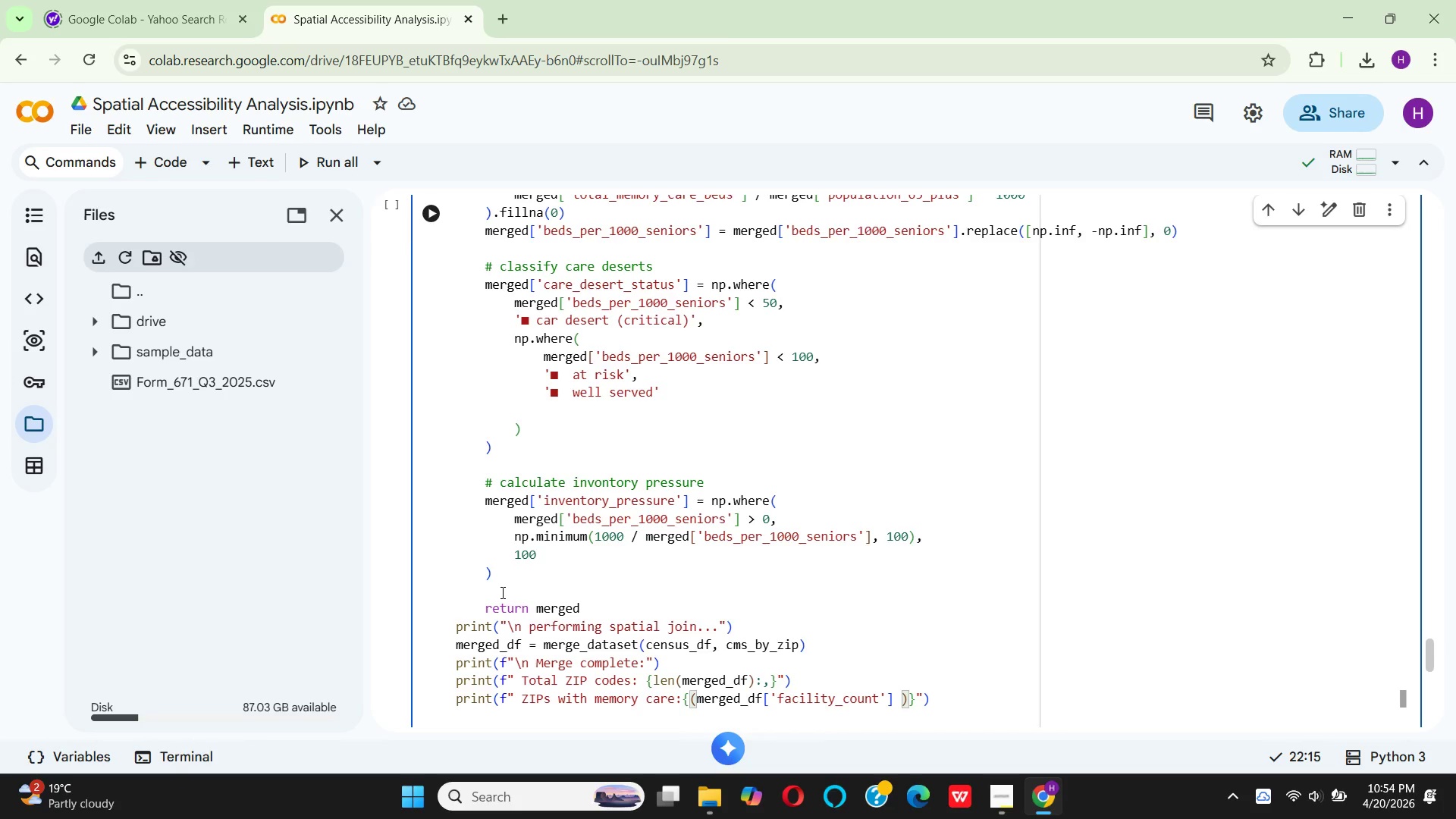 
key(Shift+Period)
 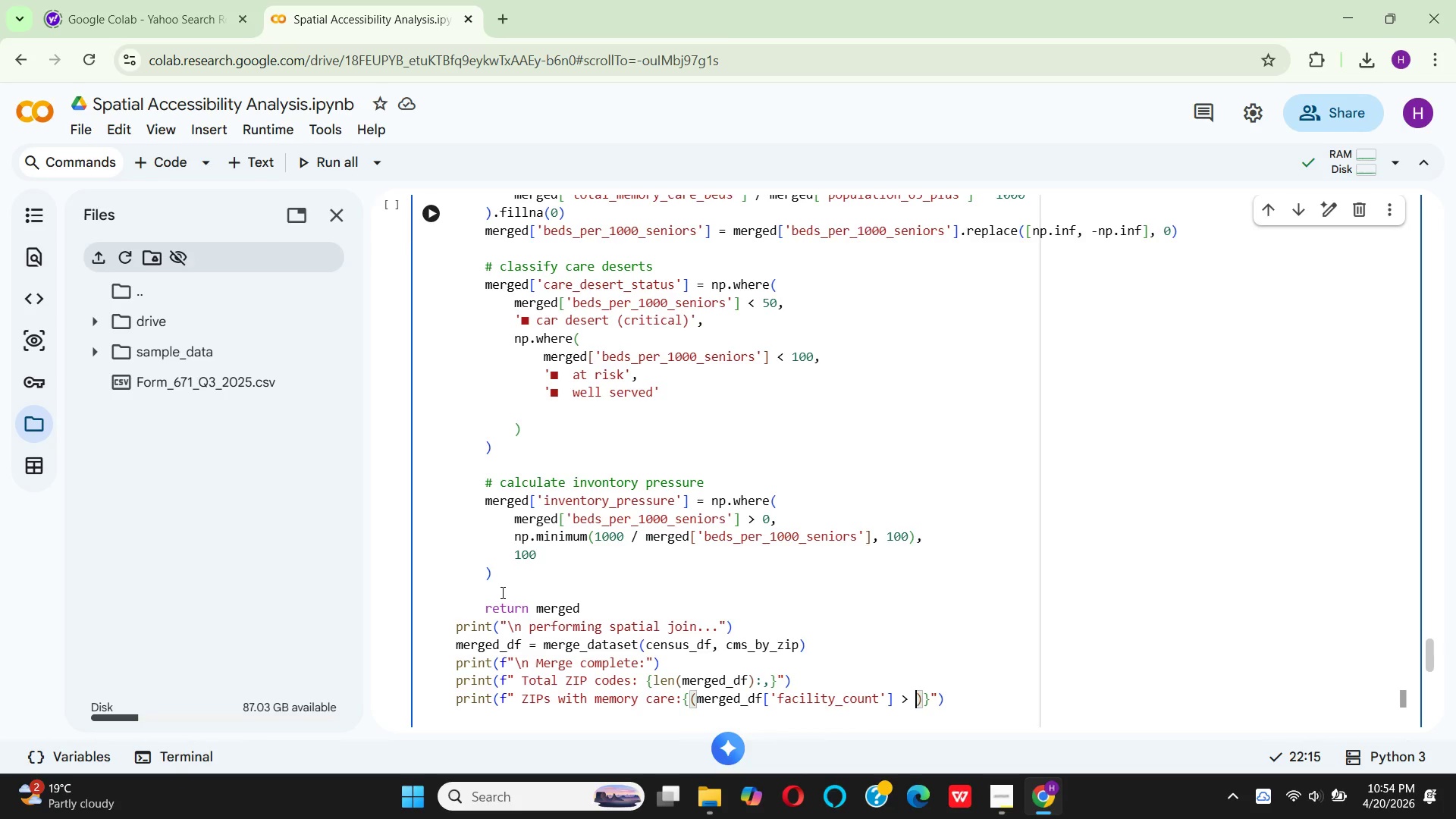 
key(Space)
 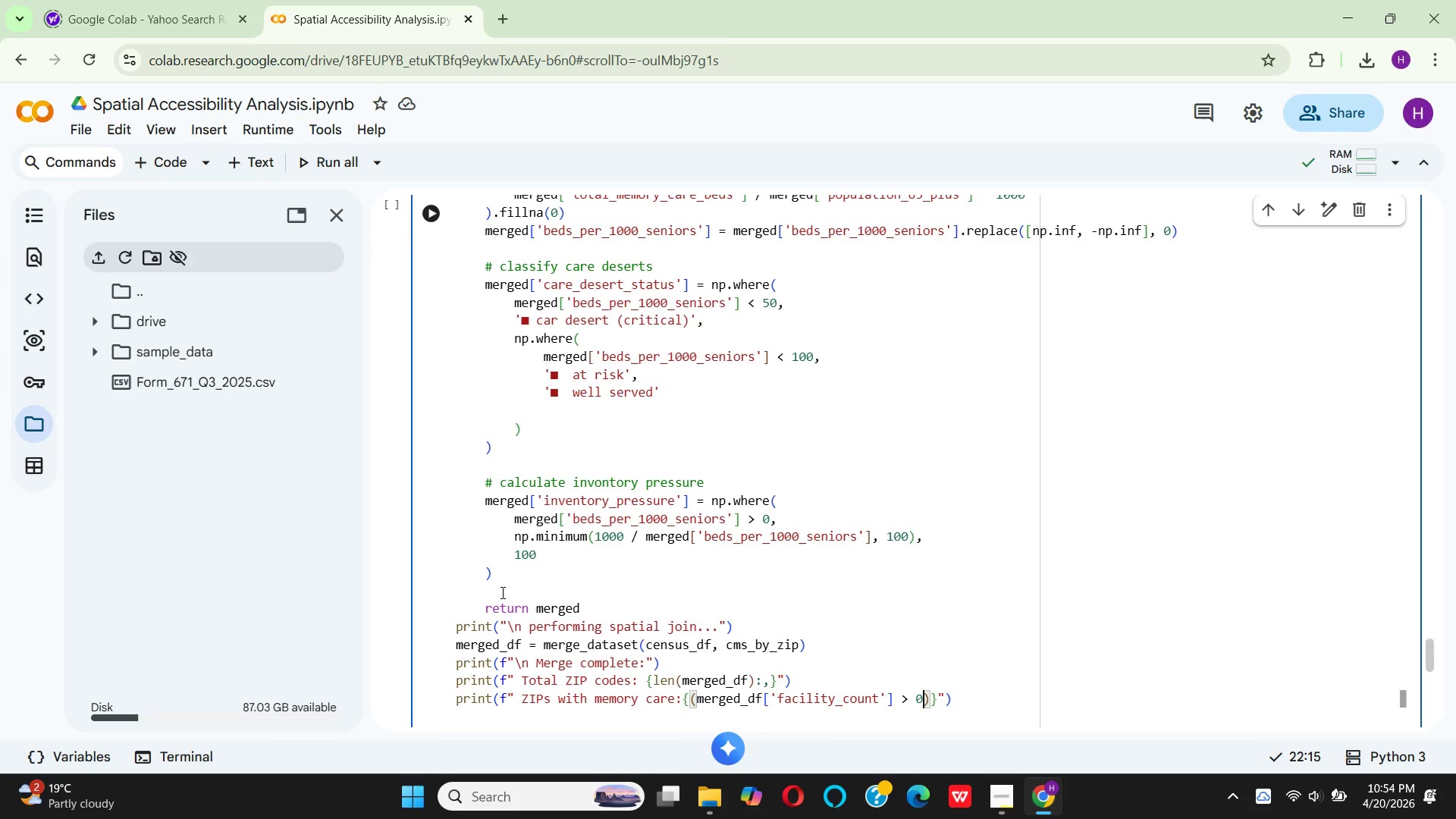 
key(0)
 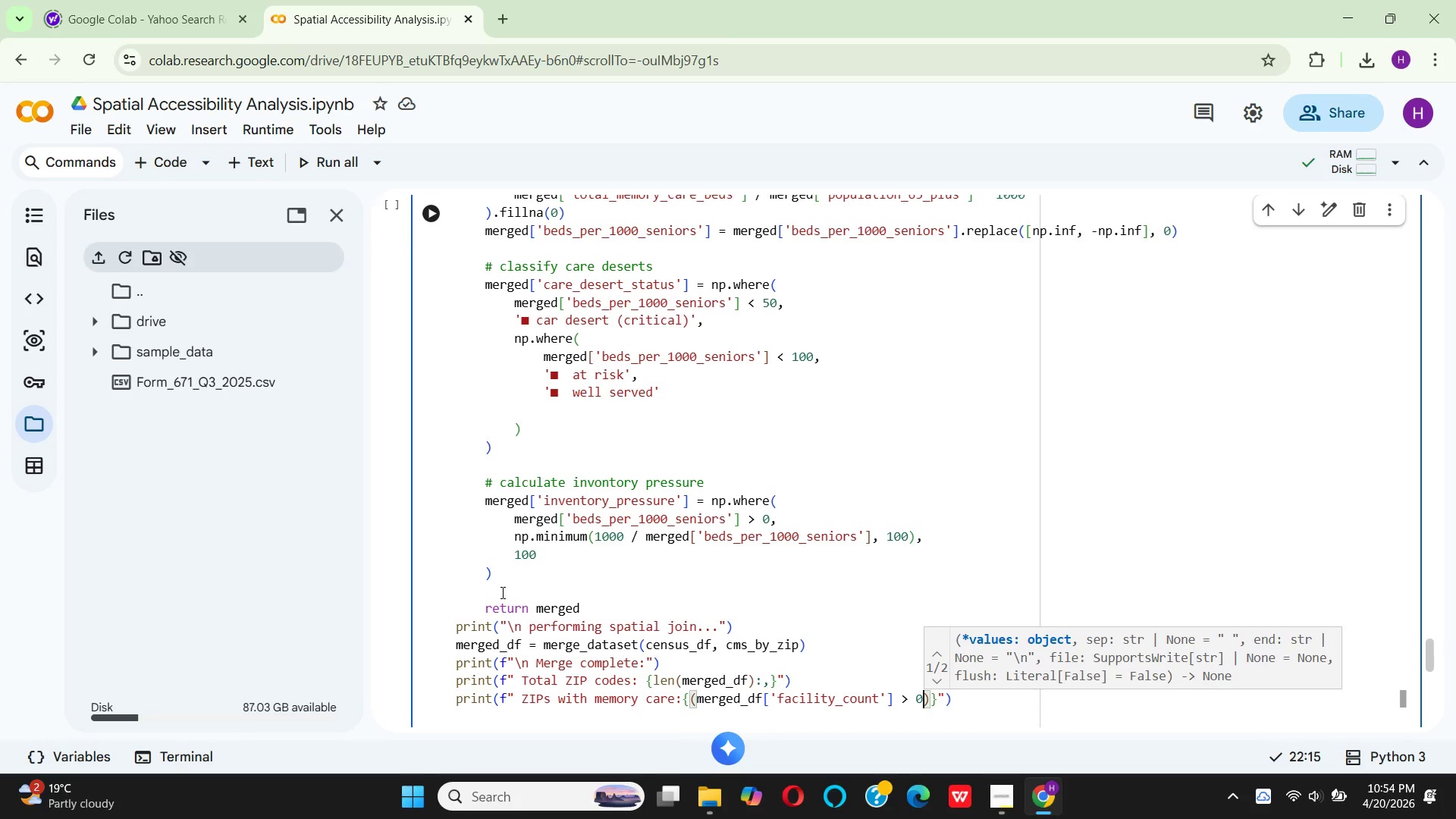 
key(Space)
 